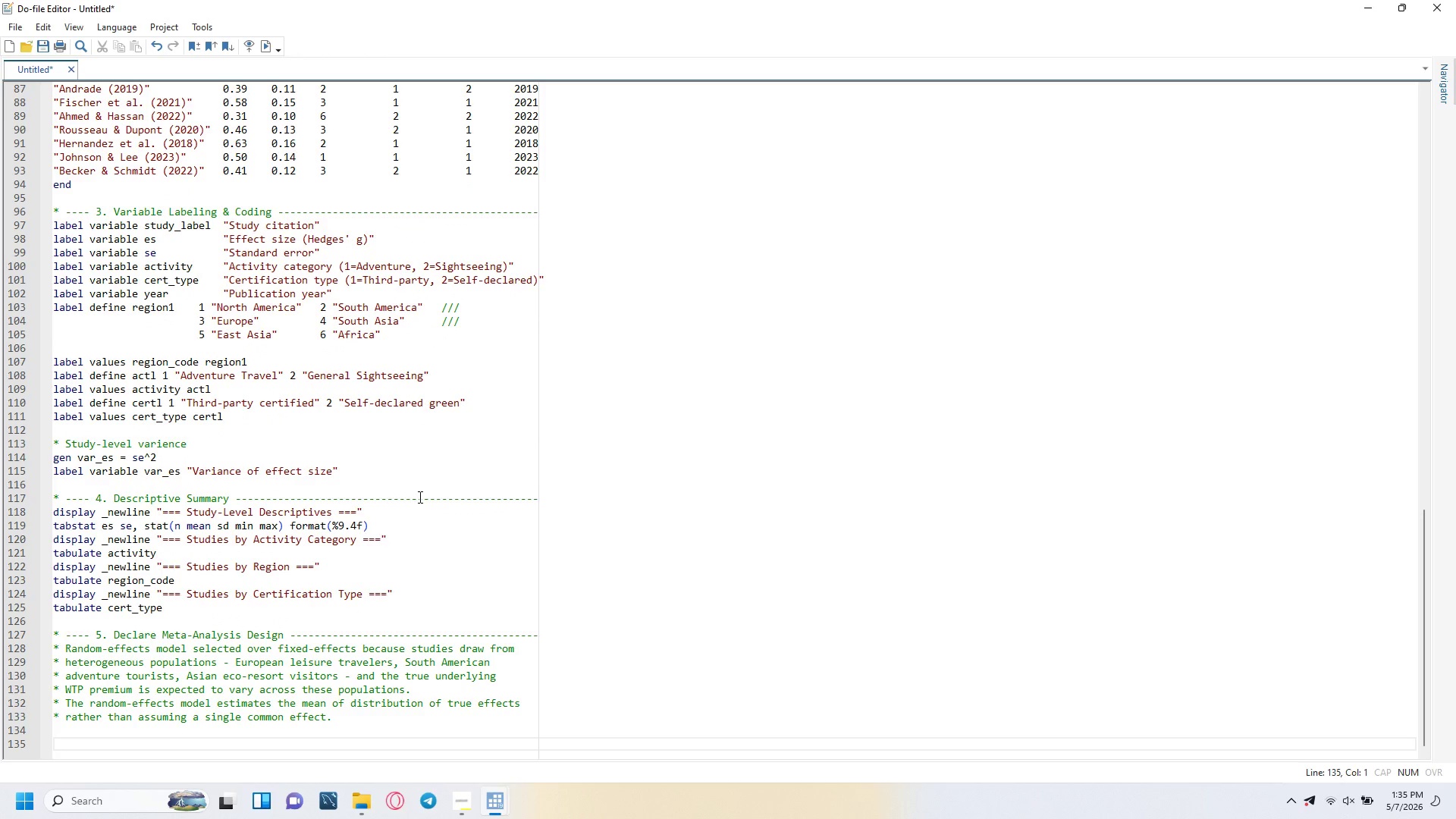 
hold_key(key=ShiftLeft, duration=0.48)
 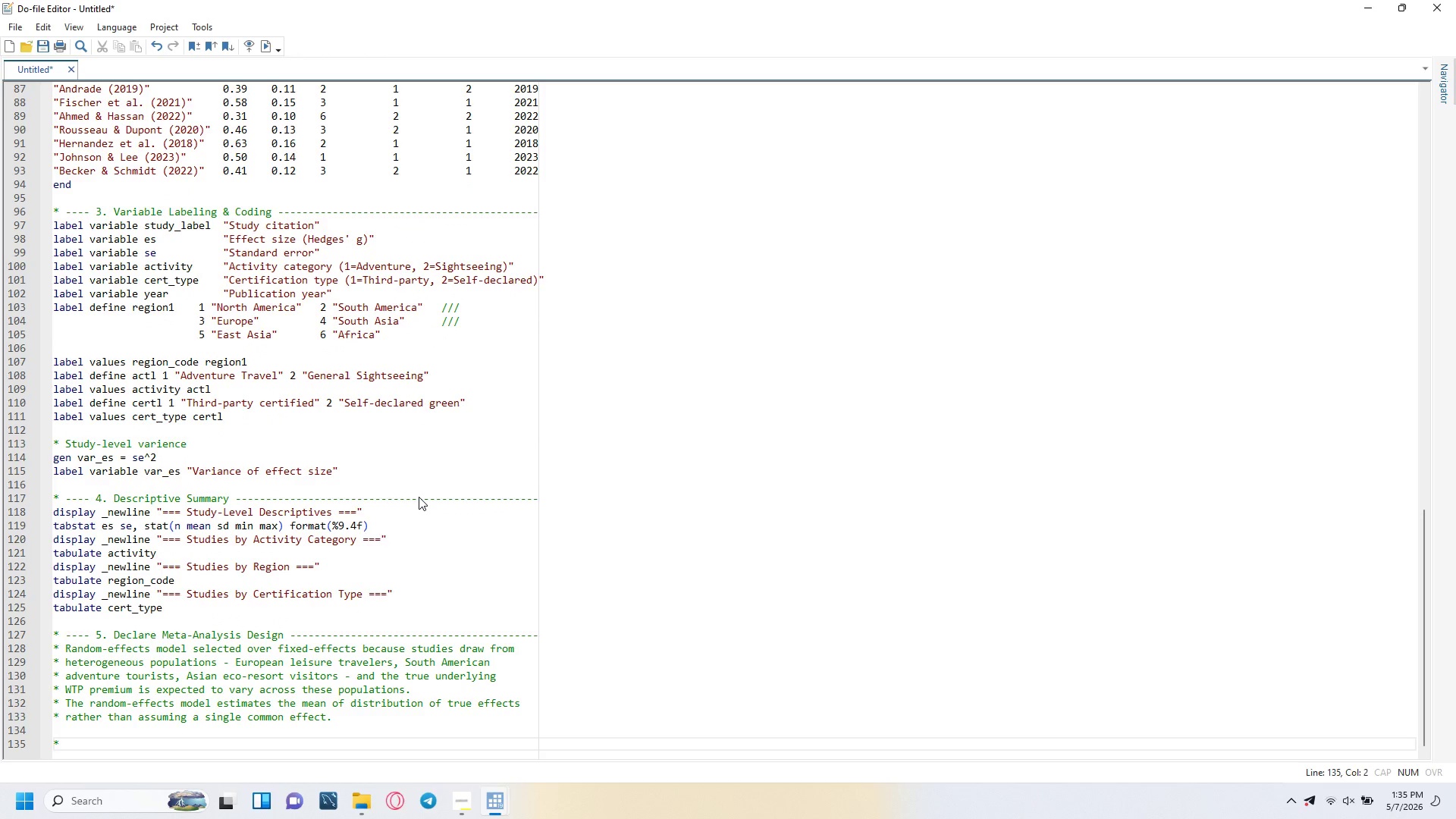 
key(Space)
 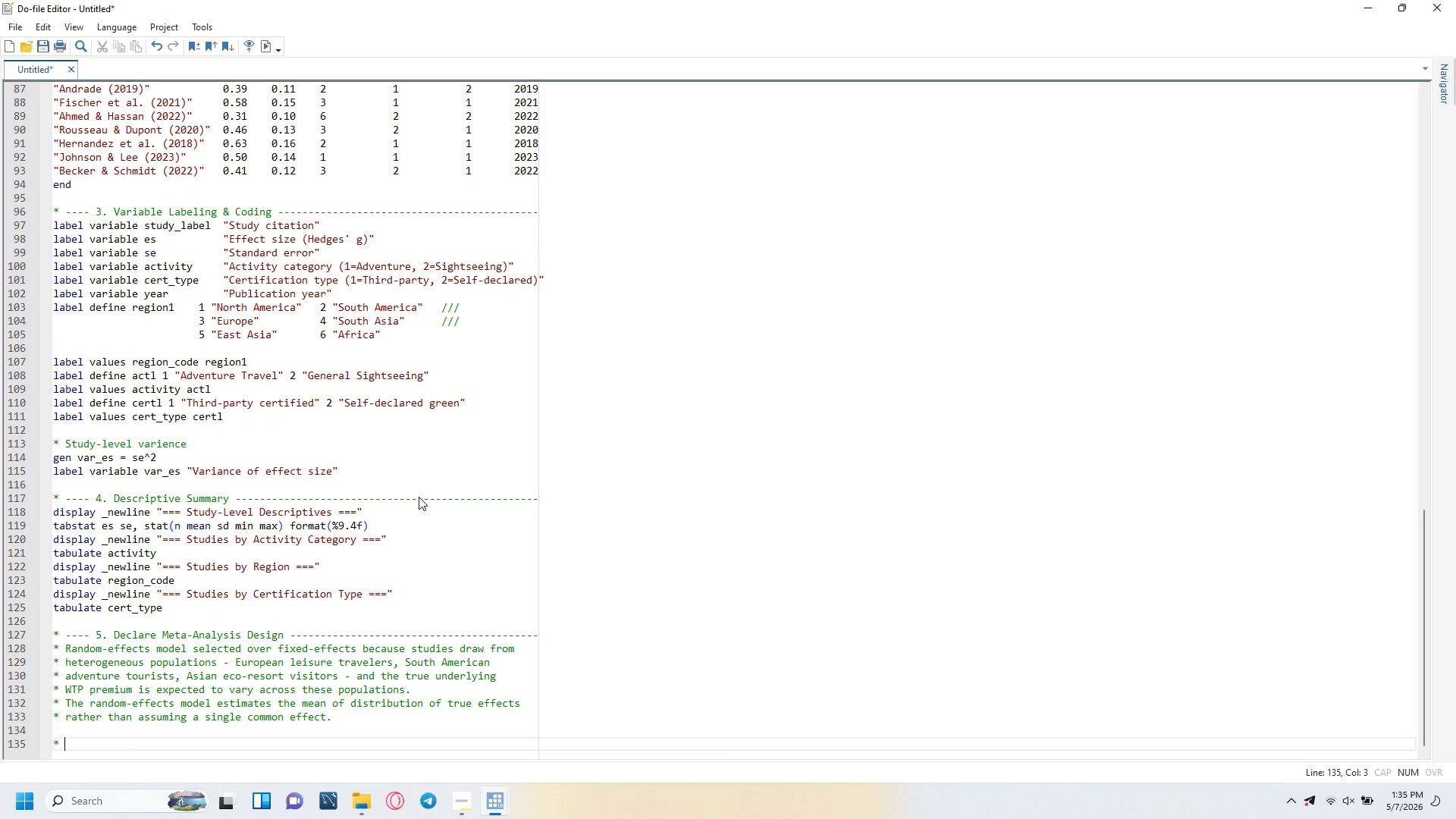 
key(Shift+B)
 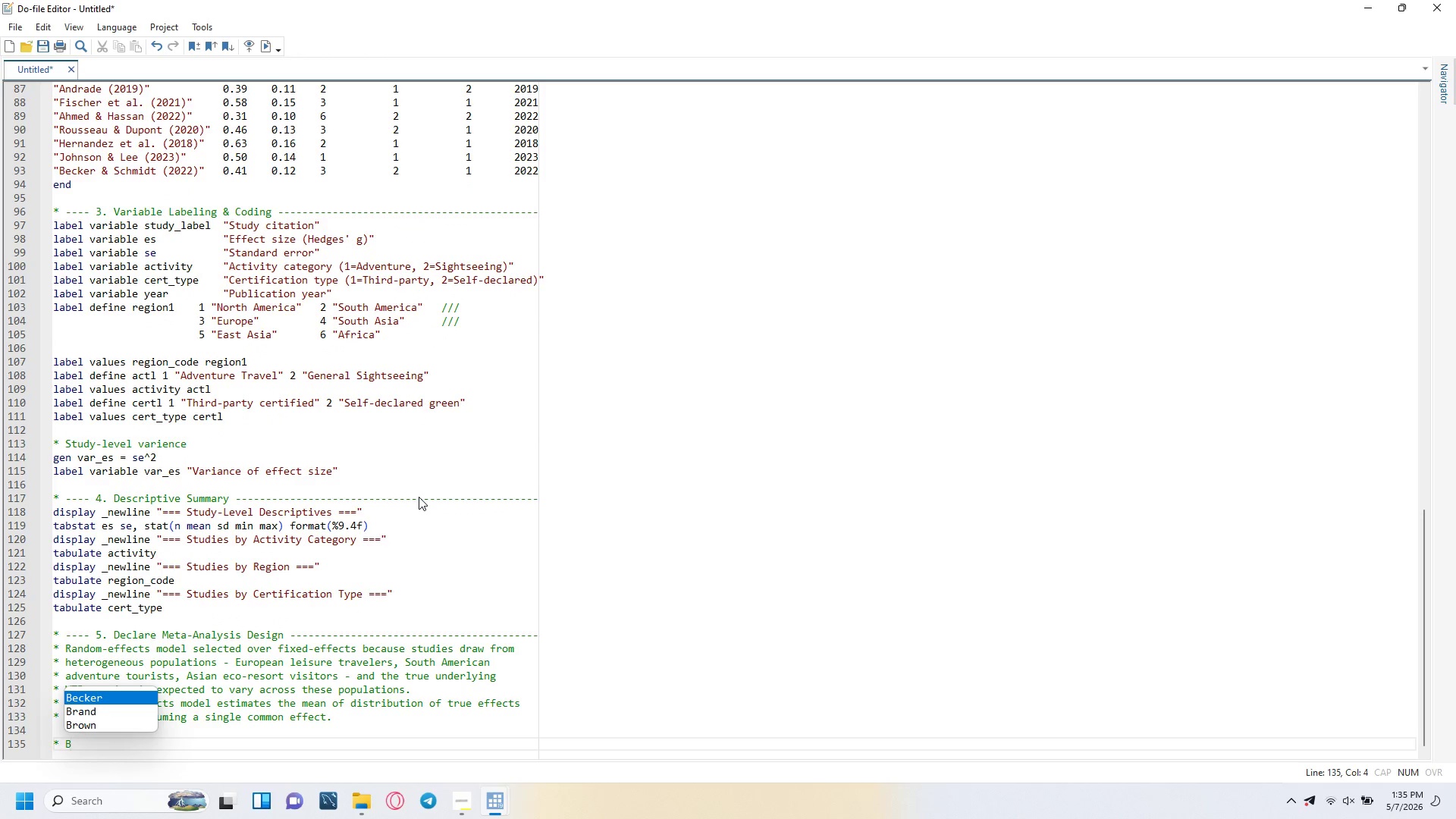 
key(Shift+ArrowDown)
 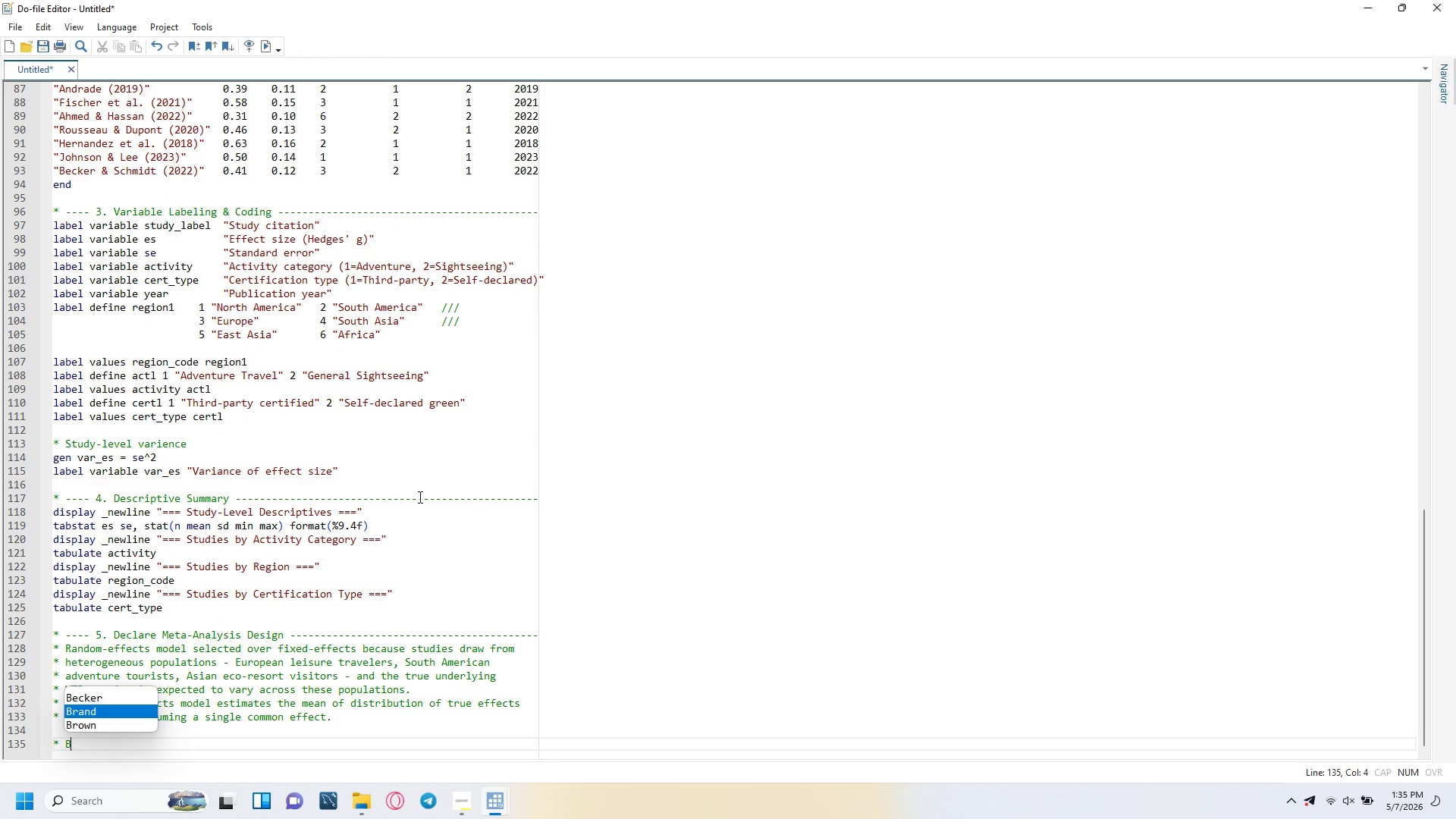 
key(ArrowUp)
 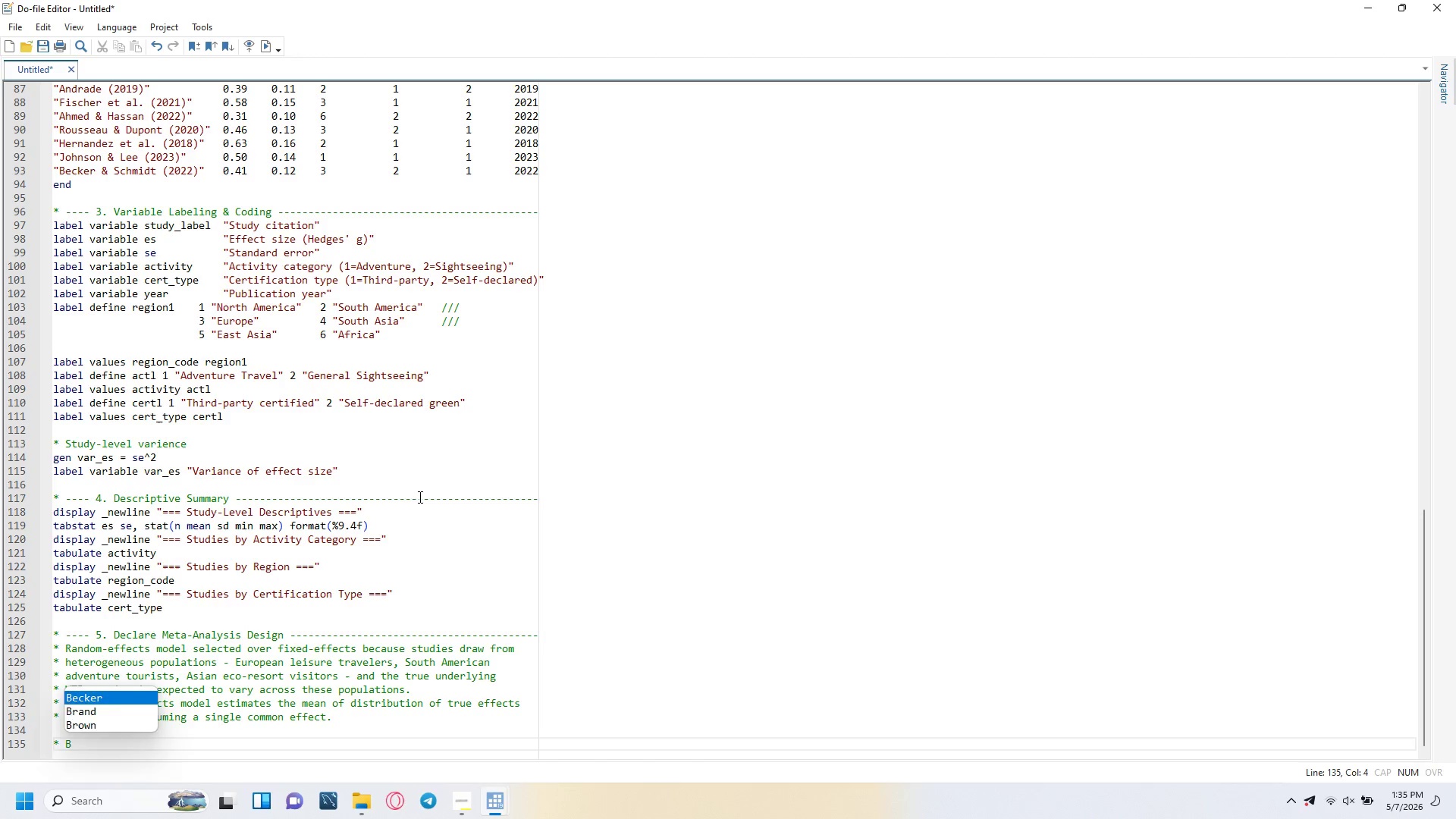 
key(Escape)
 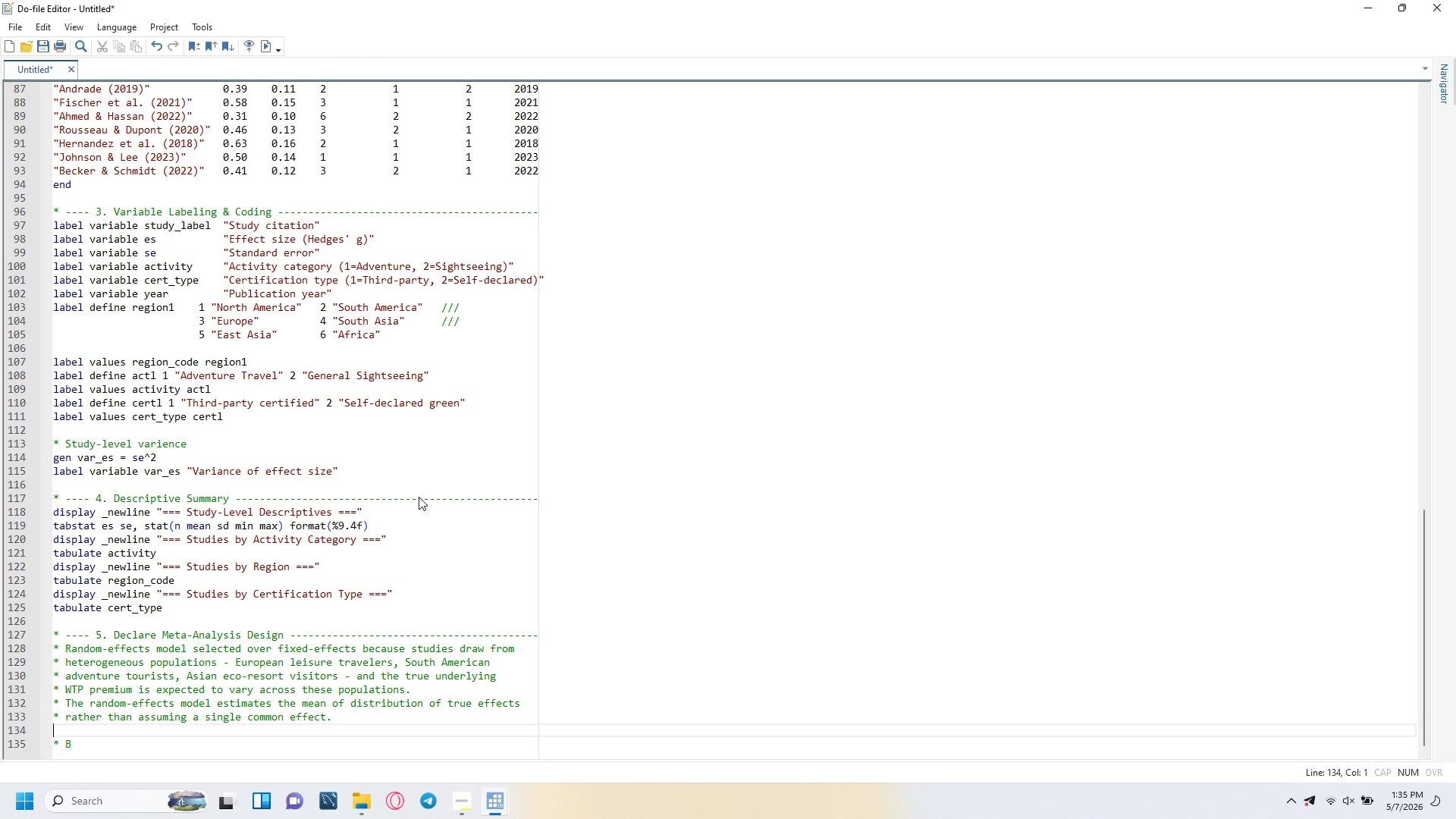 
key(ArrowUp)
 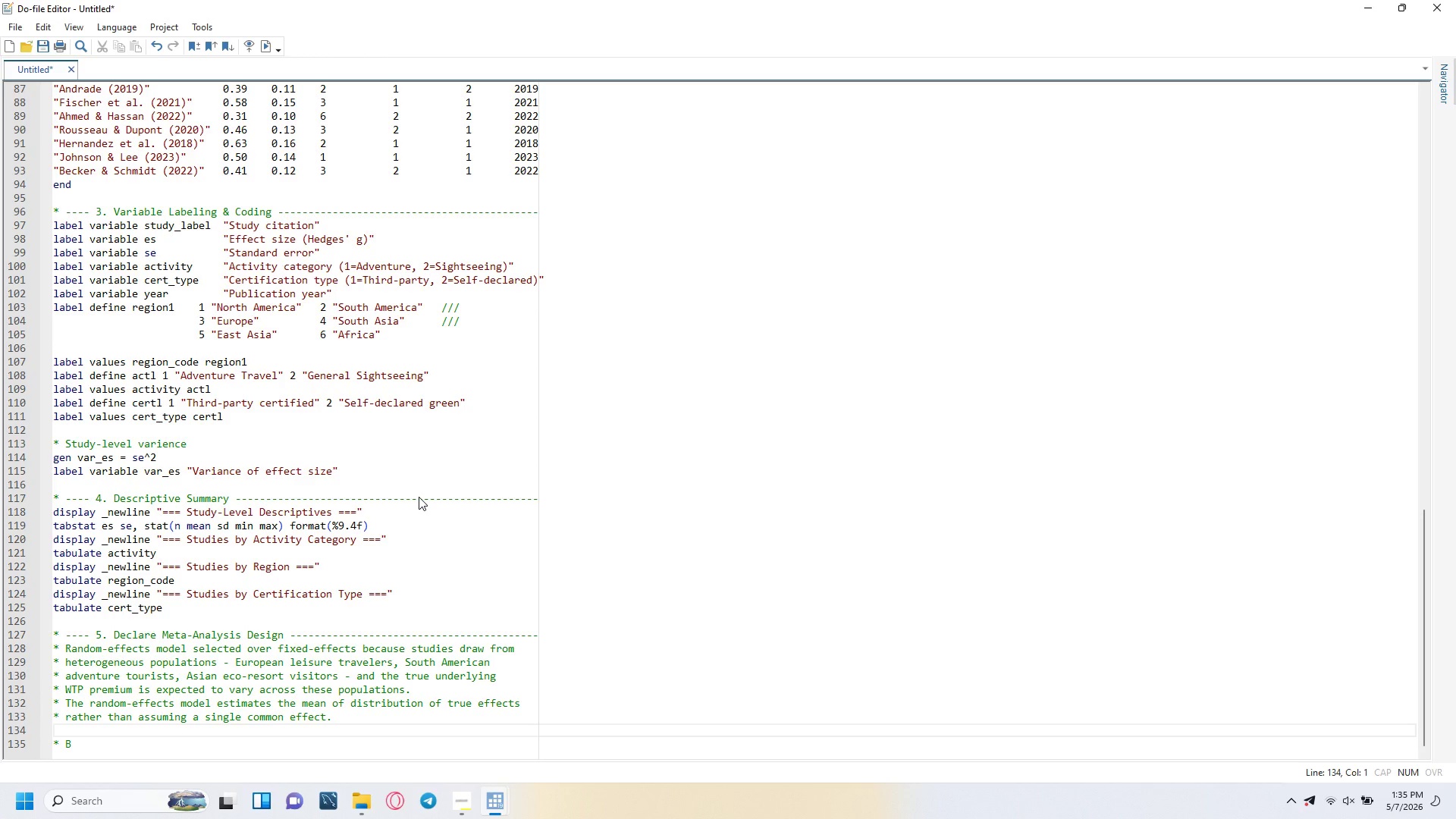 
key(Shift+8)
 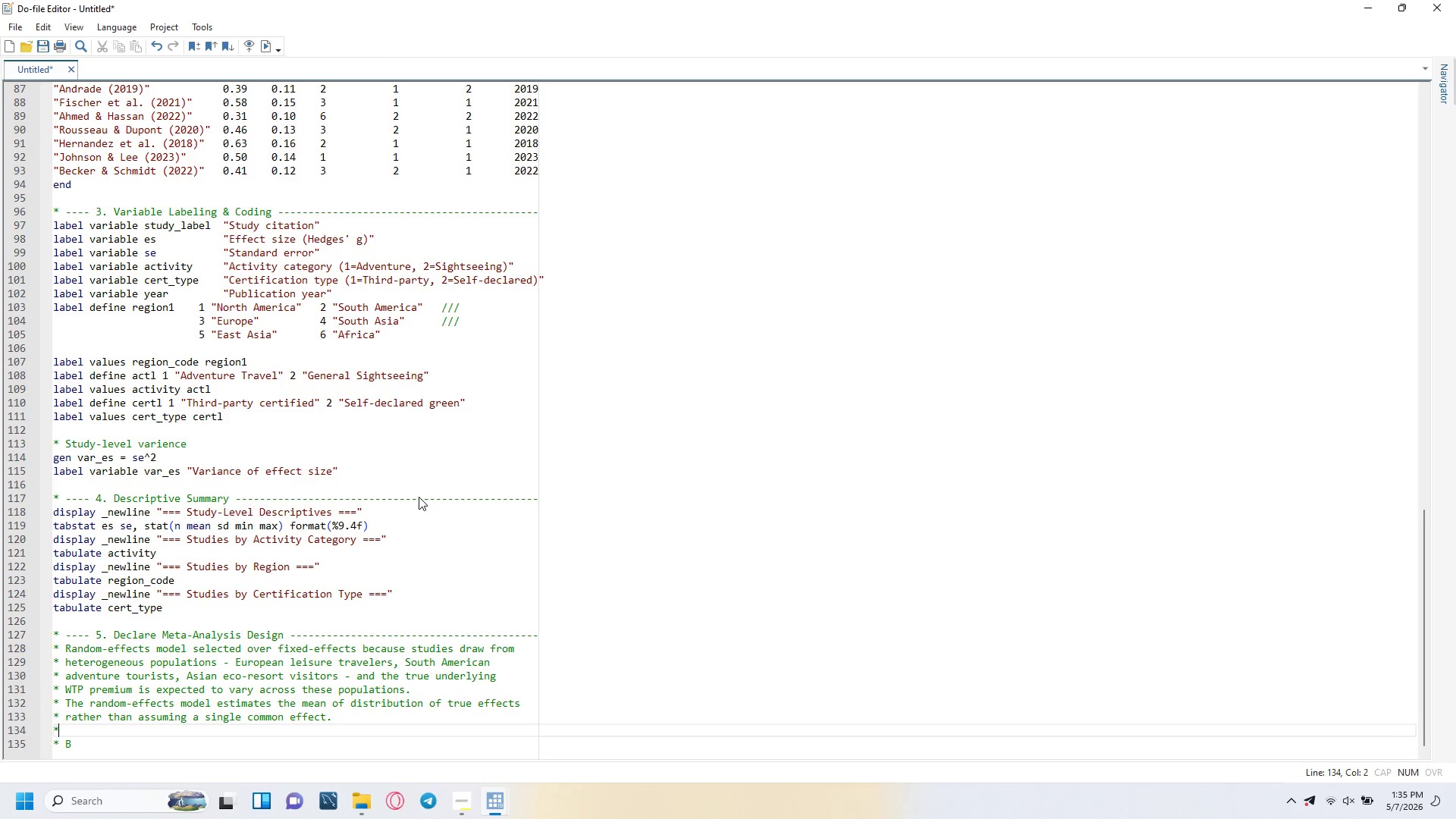 
key(ArrowDown)
 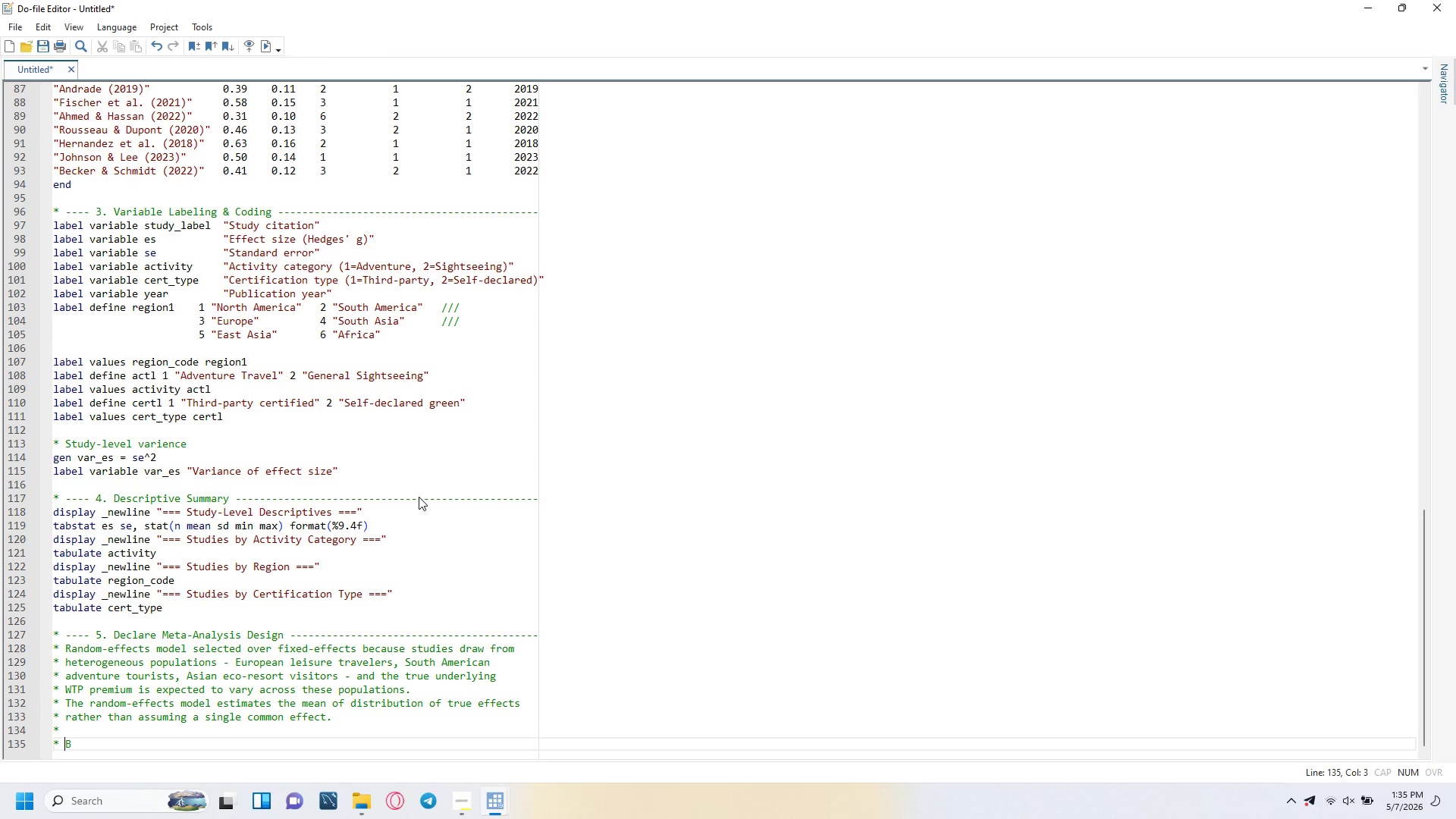 
key(ArrowRight)
 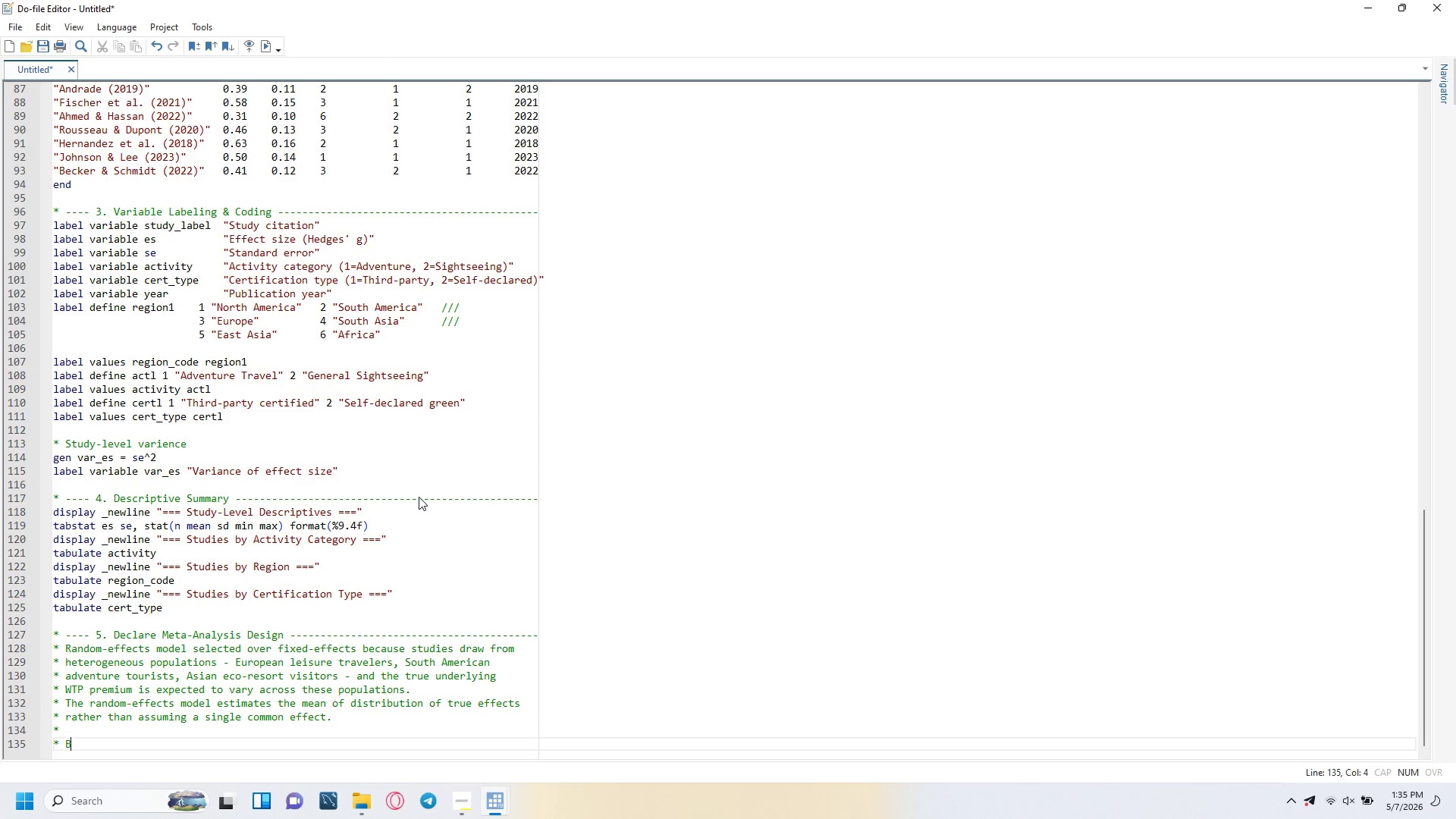 
key(ArrowRight)
 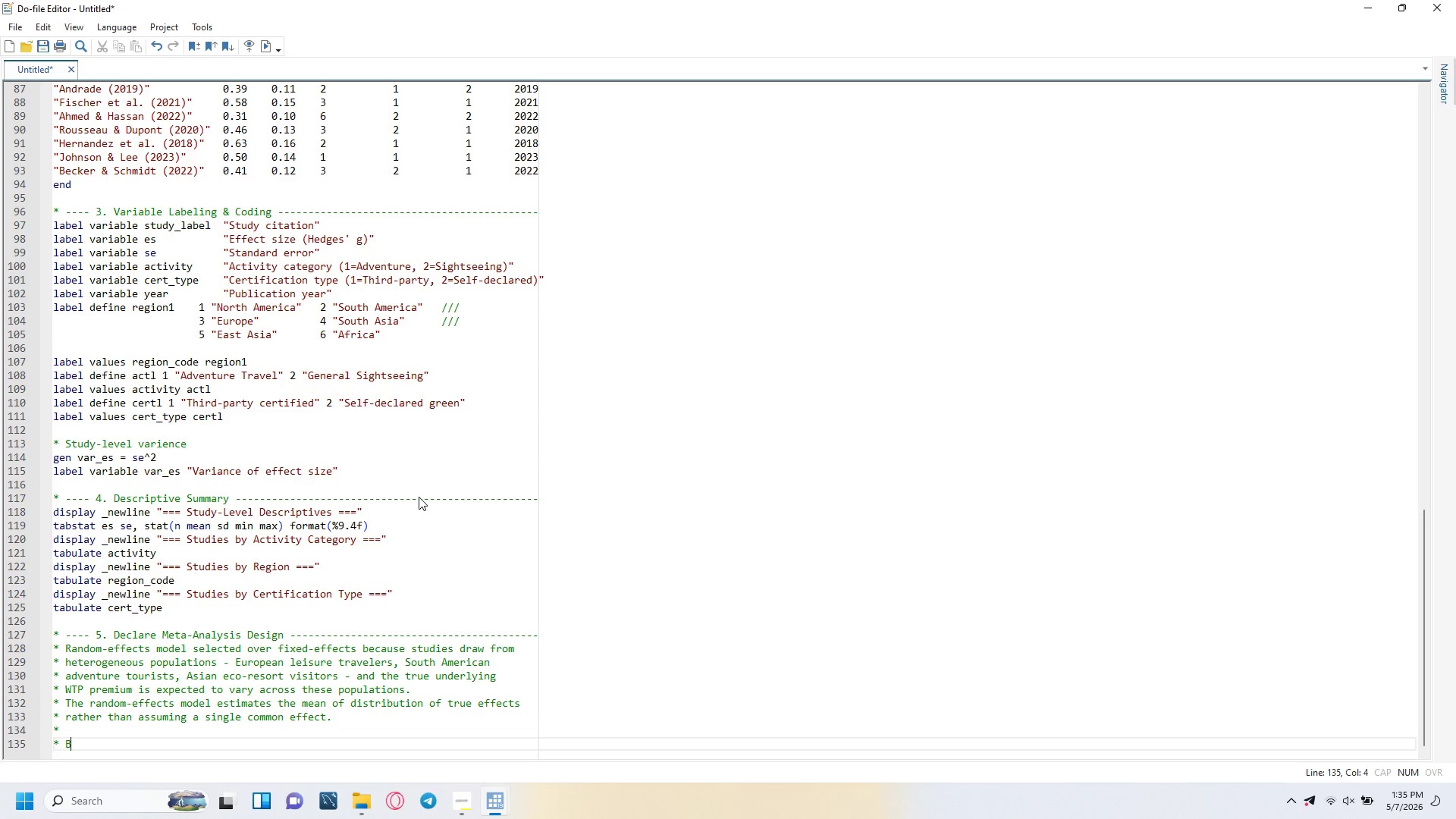 
type(etween-study variance (tau2) establ)
key(Backspace)
key(Backspace)
key(Backspace)
type(imated using REML, which provides less)
key(Backspace)
key(Backspace)
key(Backspace)
key(Backspace)
key(Backspace)
 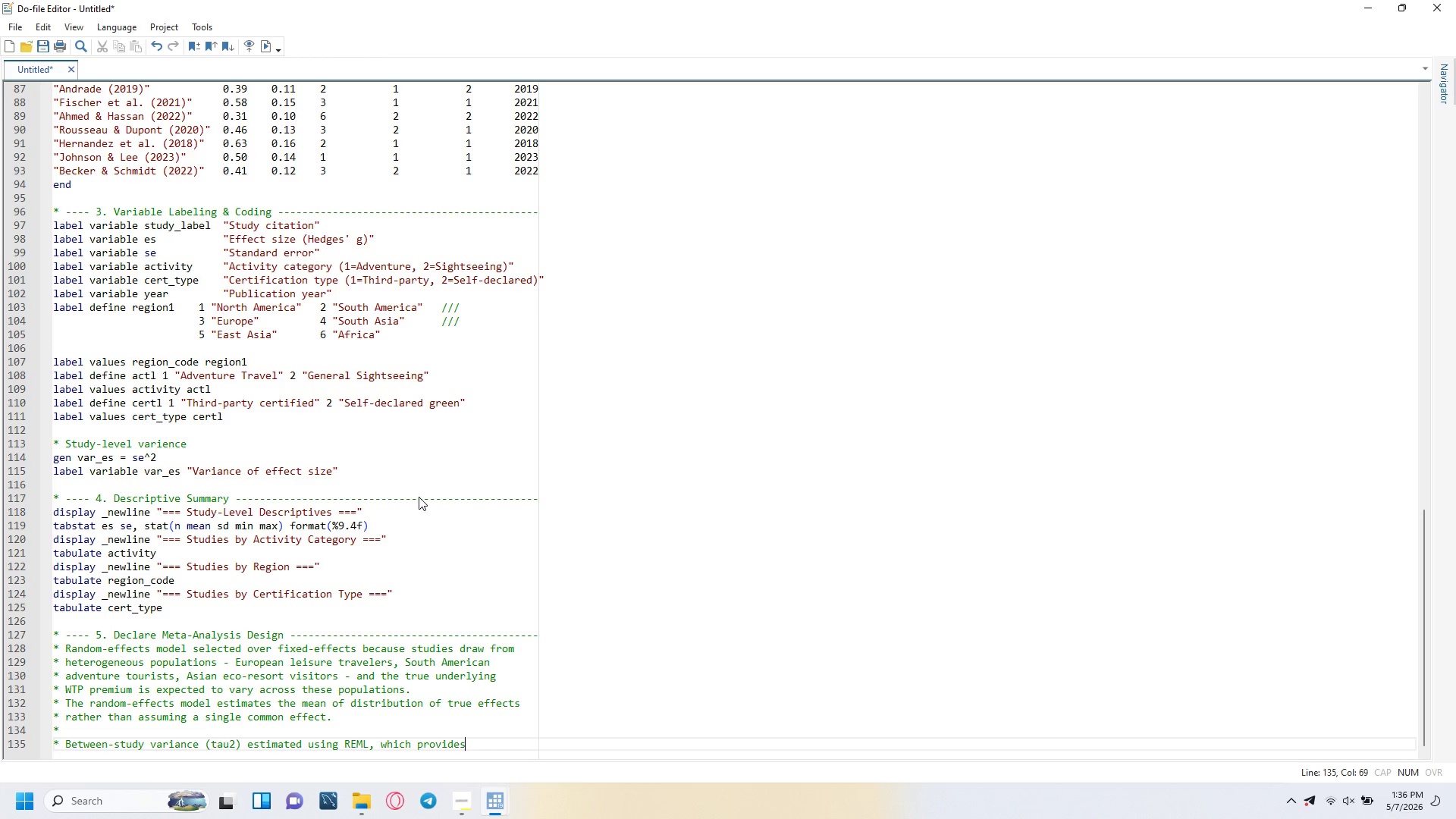 
key(Enter)
 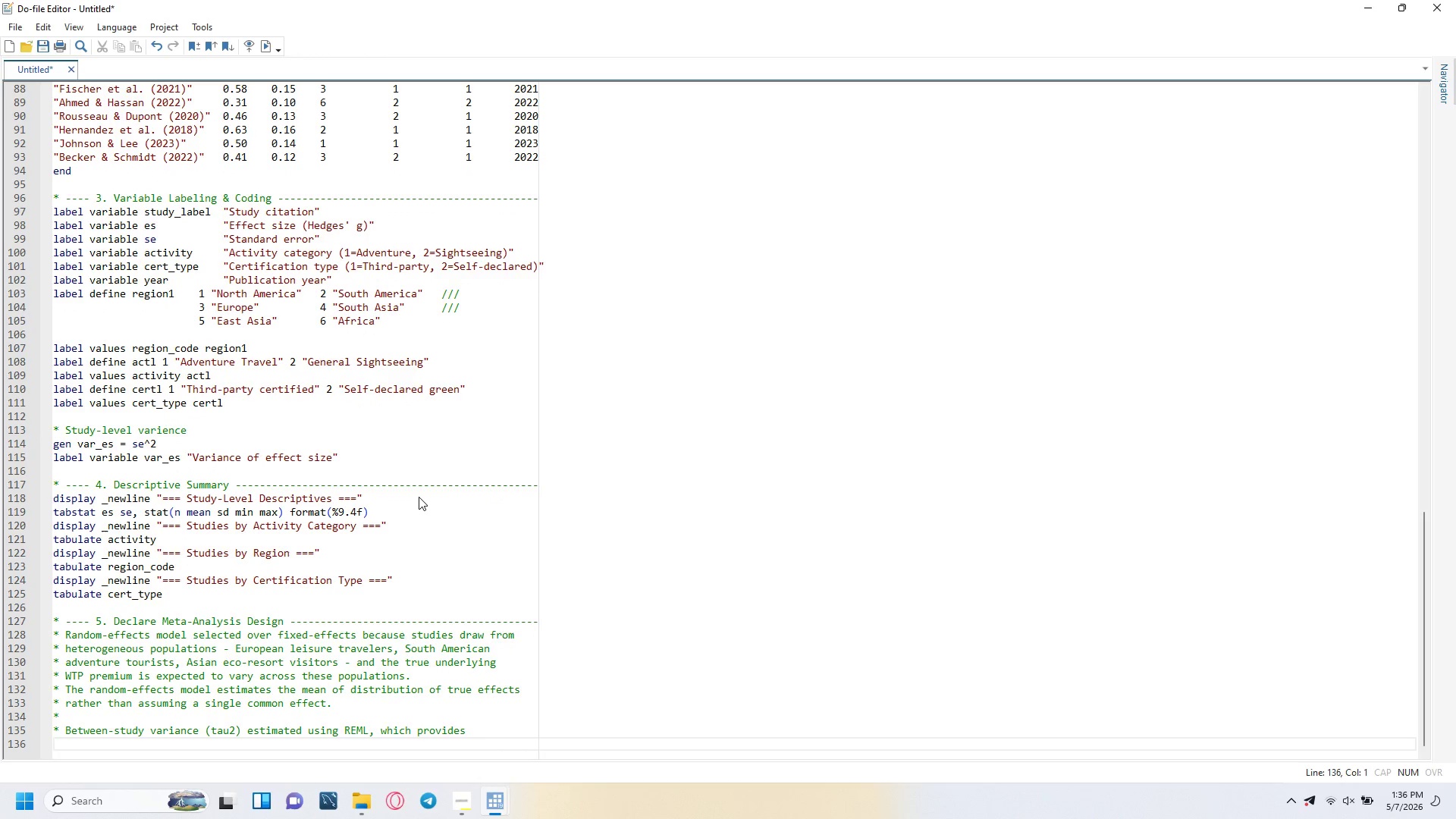 
type(* les )
key(Backspace)
type(s biased estimates than method-of-moments (DerSimonian-Laird)
 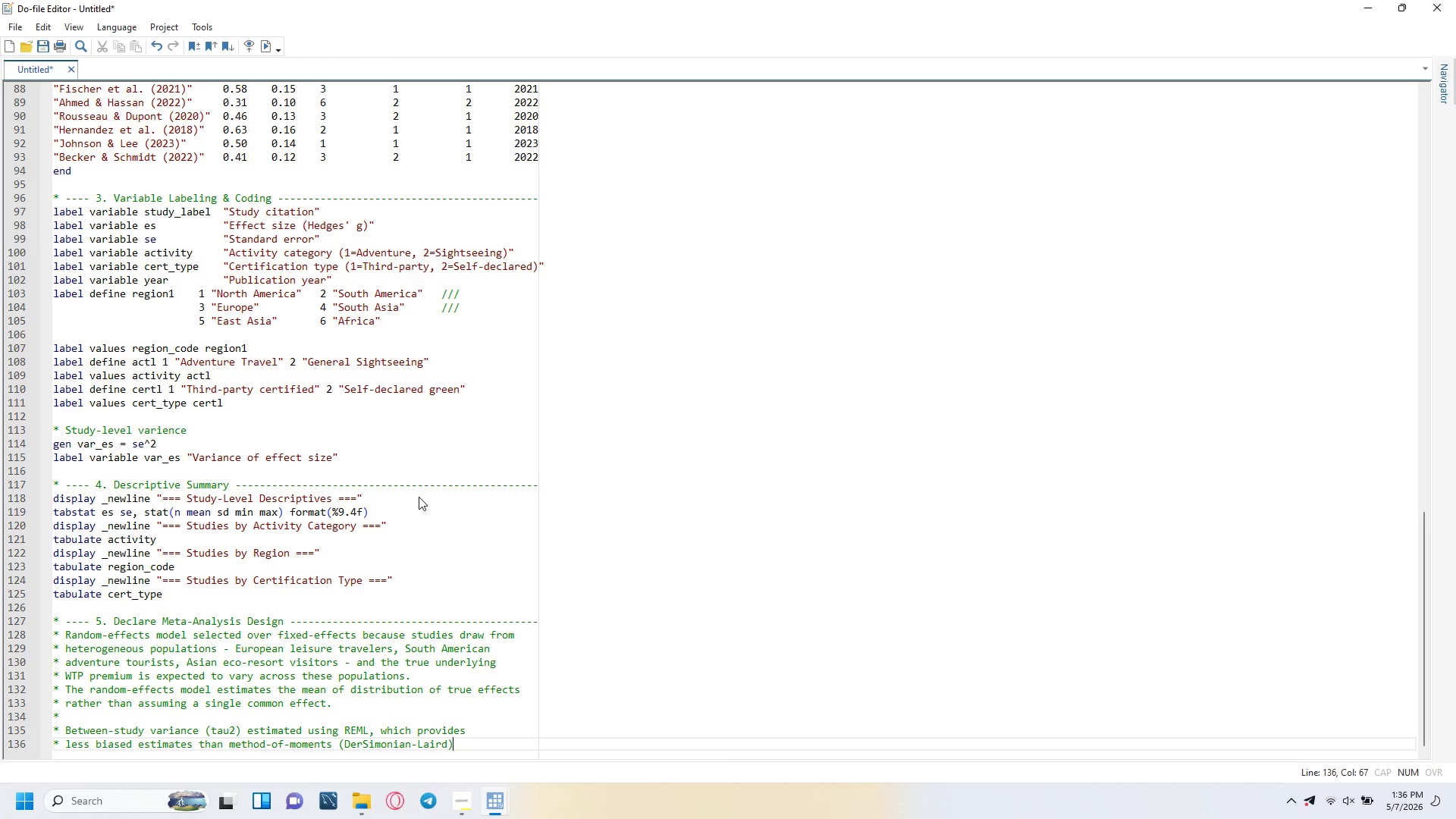 
 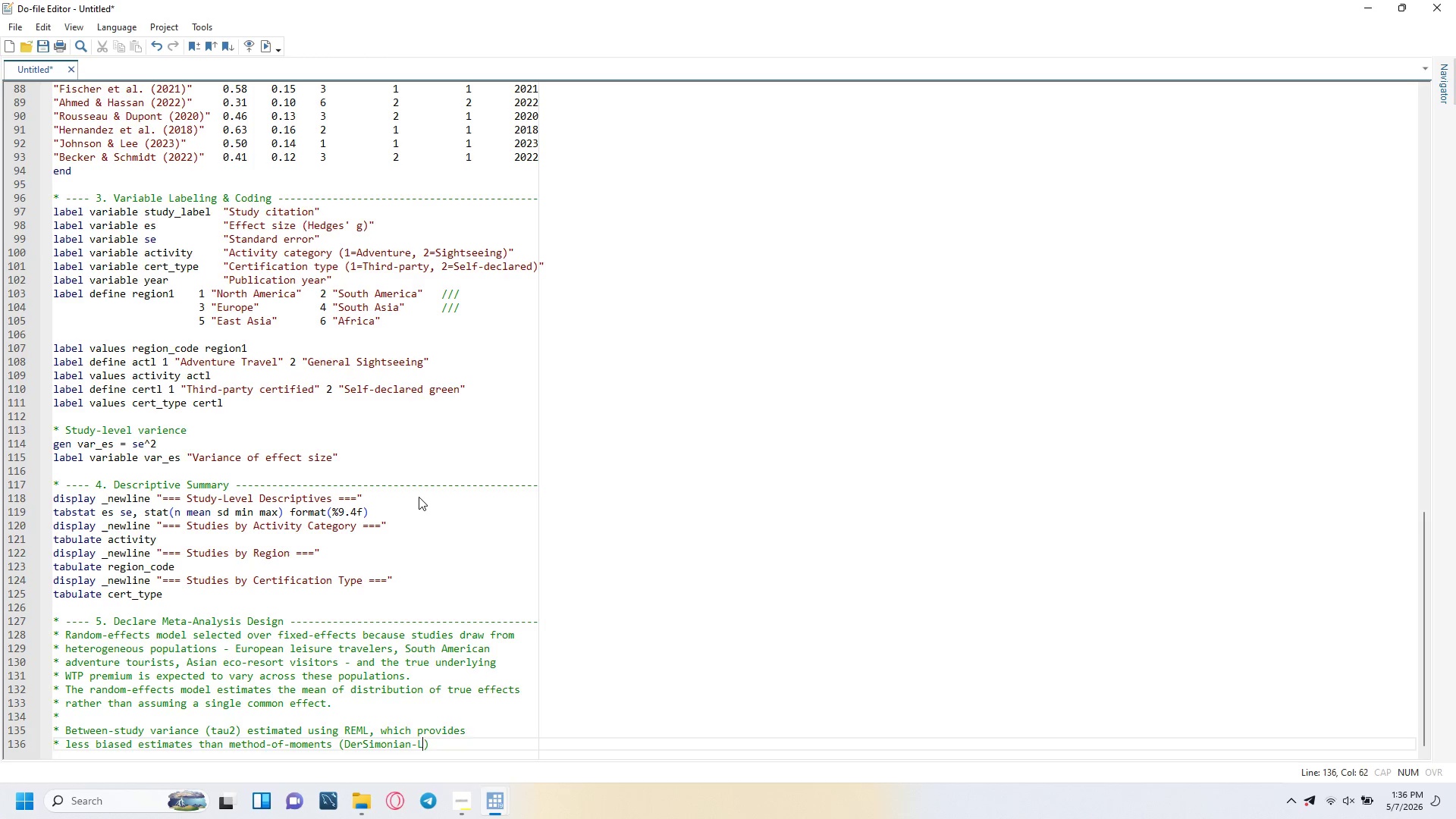 
key(ArrowRight)
 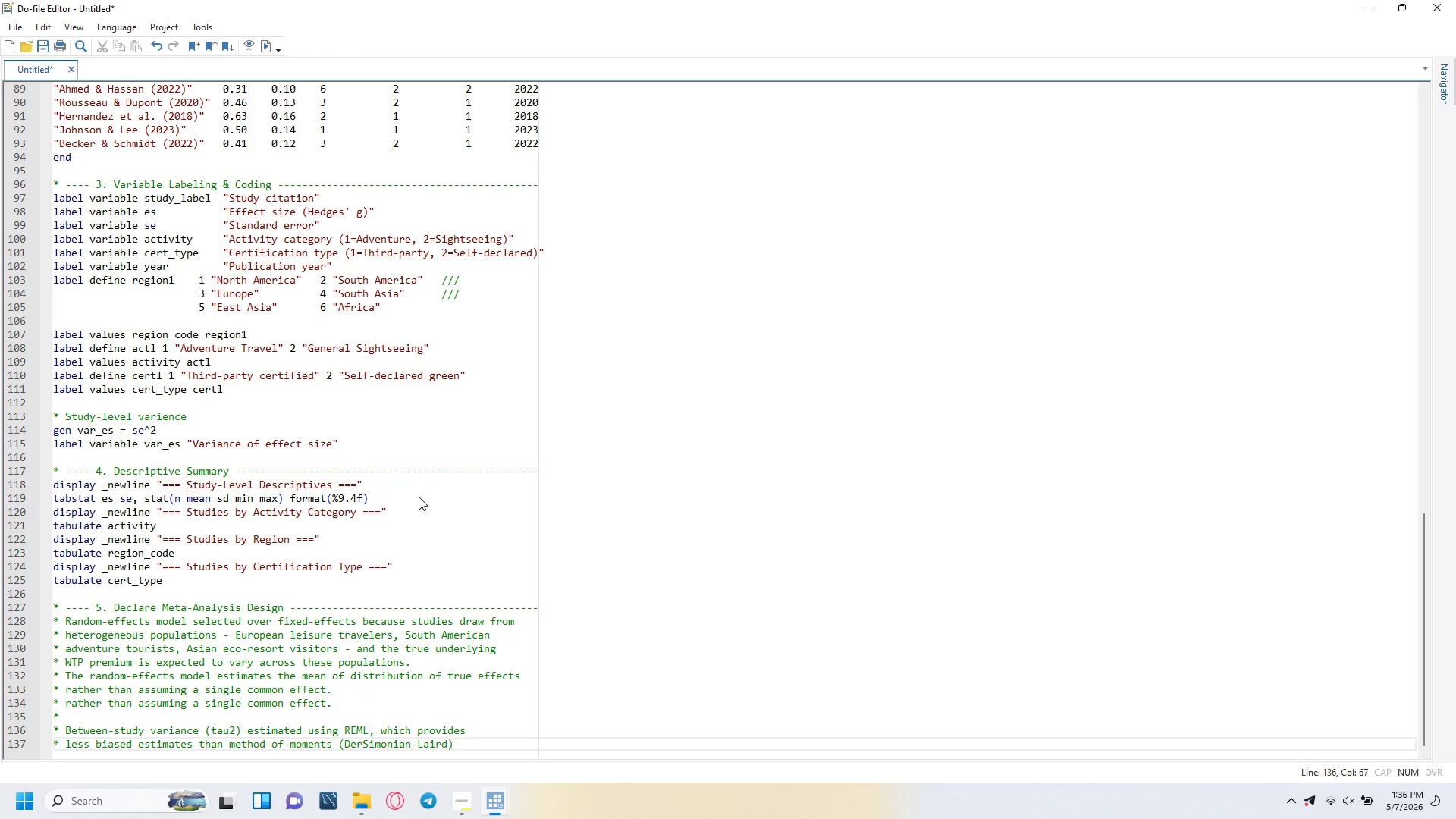 
key(Enter)
 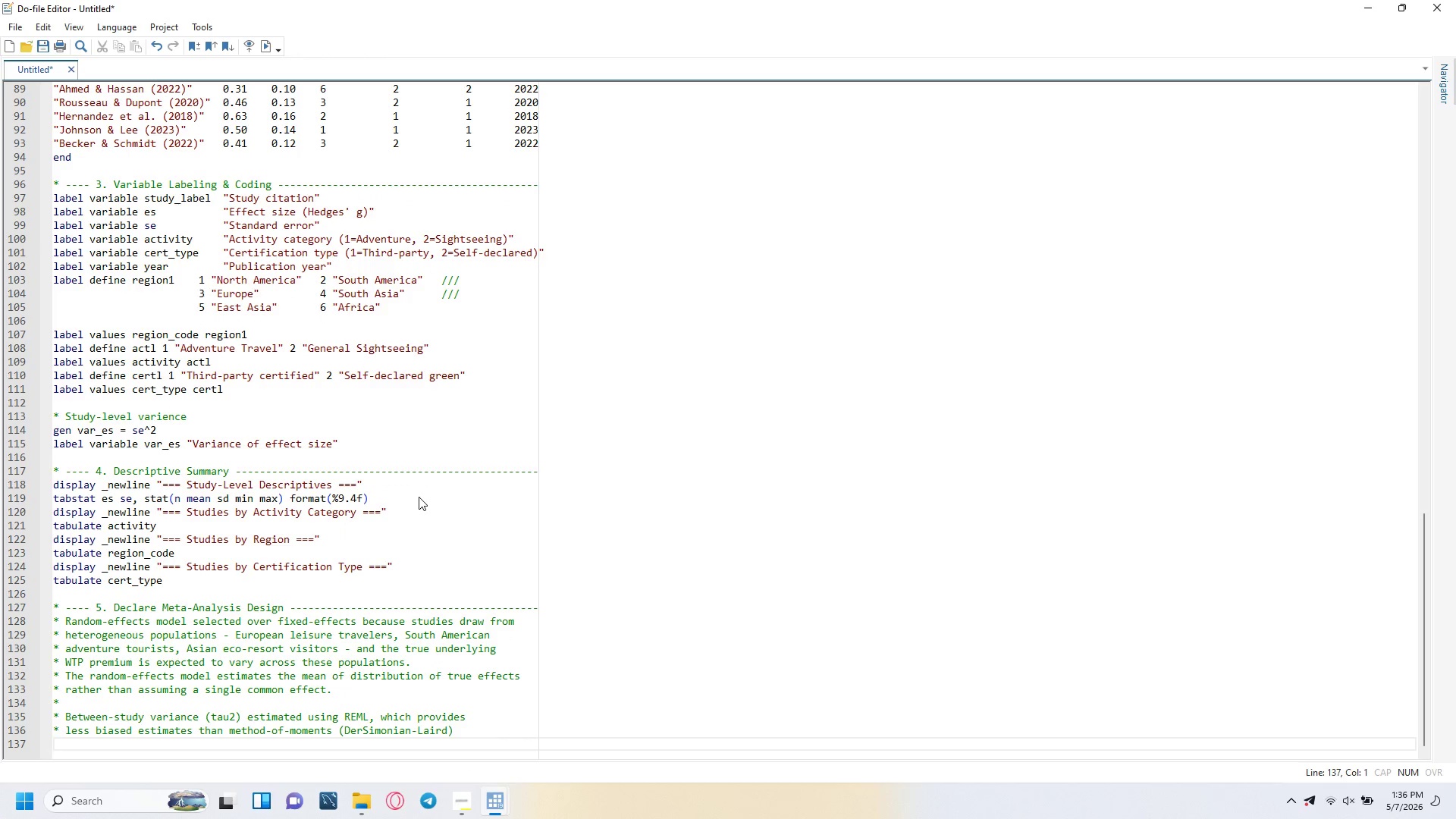 
type(* when the number of studies is moderate (k < 20)
 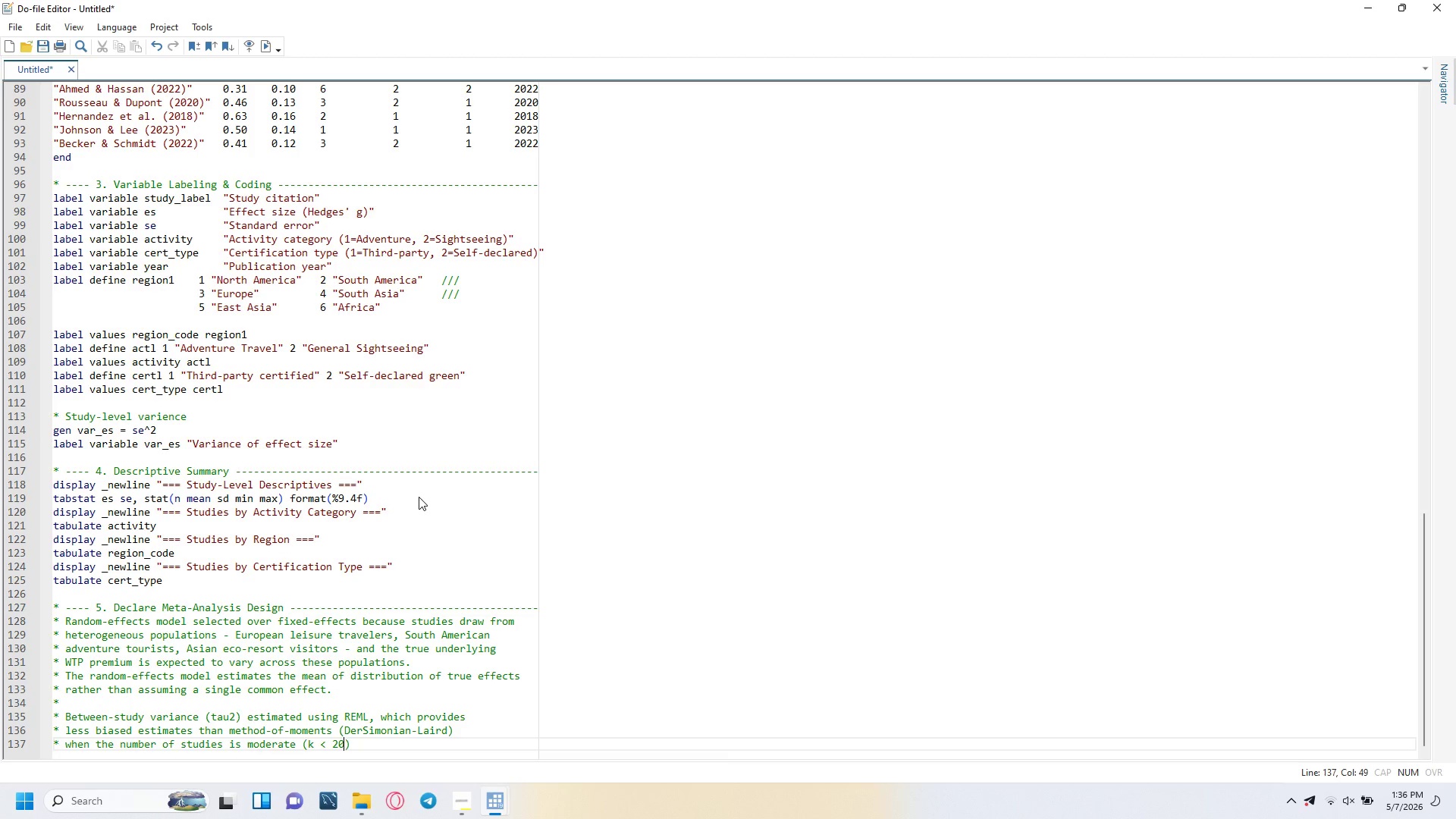 
key(ArrowRight)
 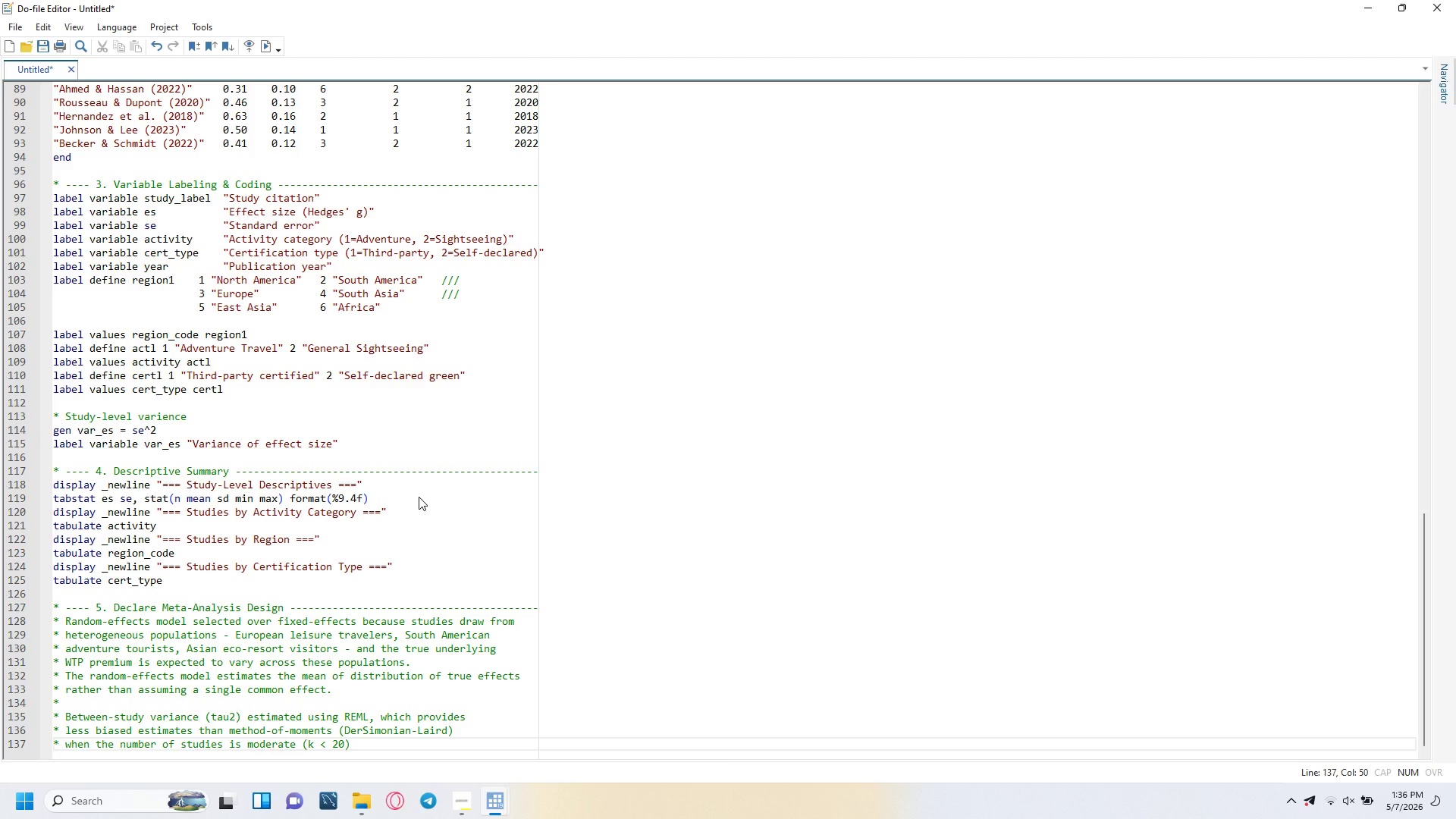 
key(Period)
 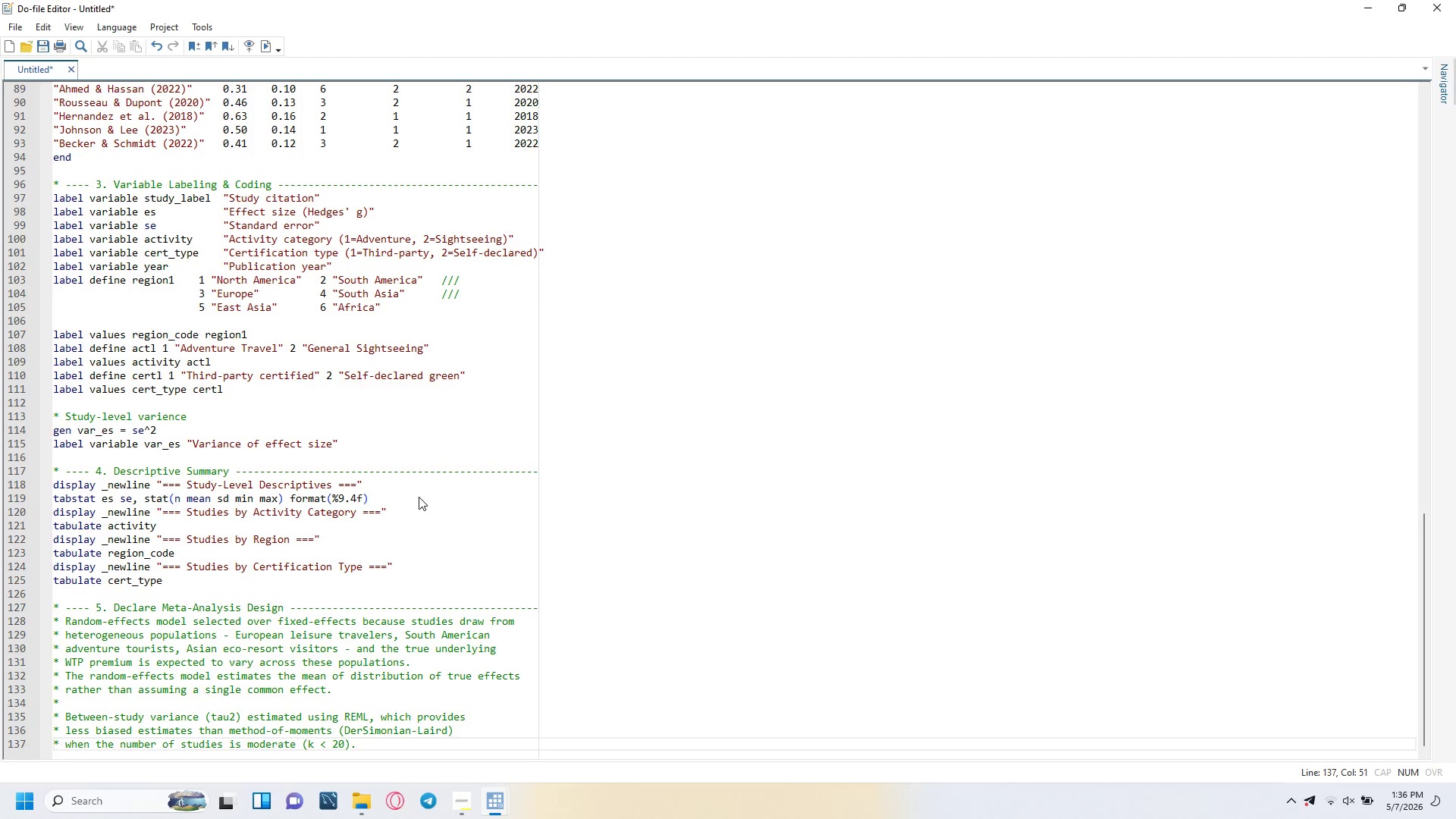 
key(Enter)
 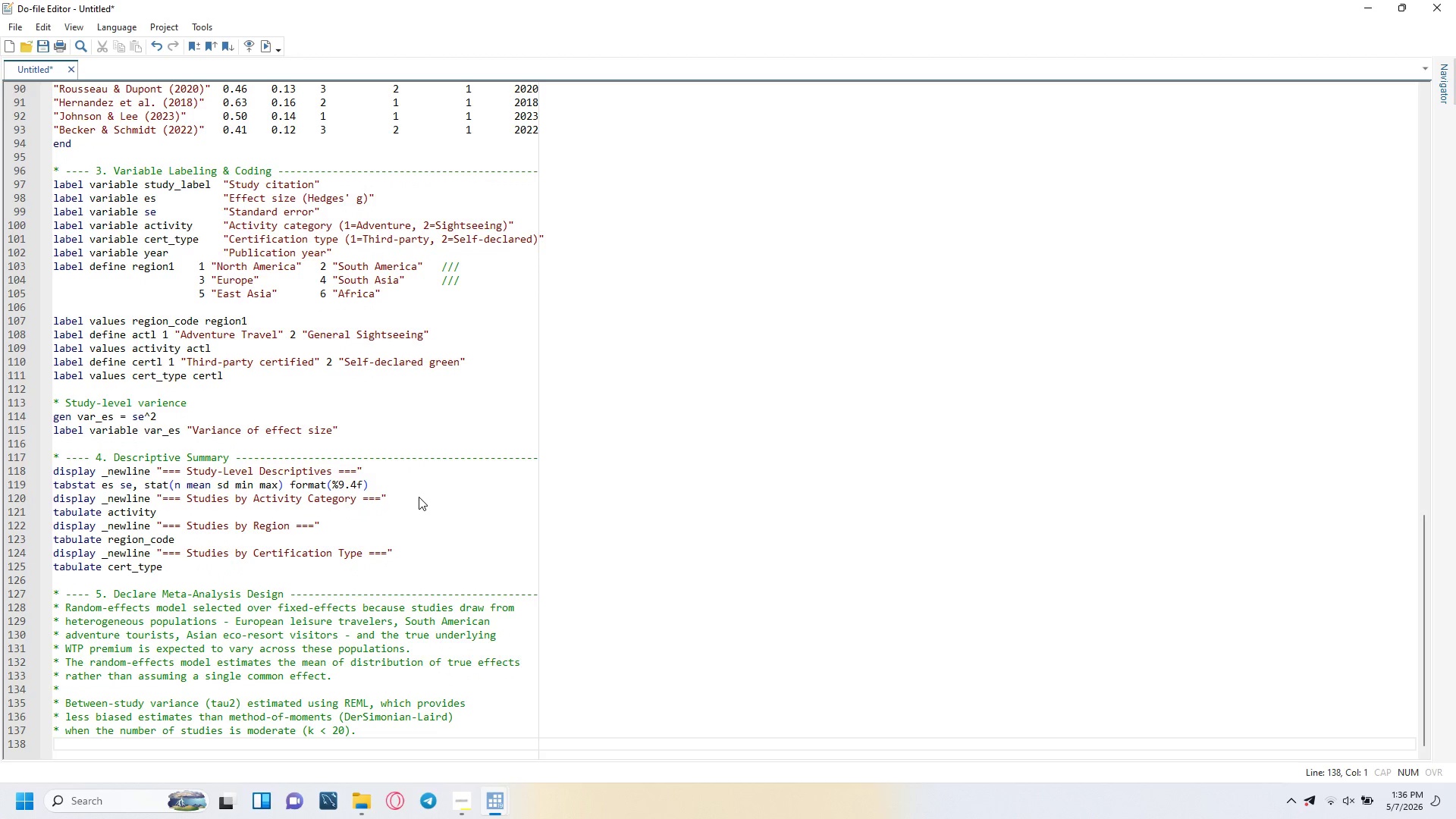 
type(meta set es se, studylabel(STudy_label)
 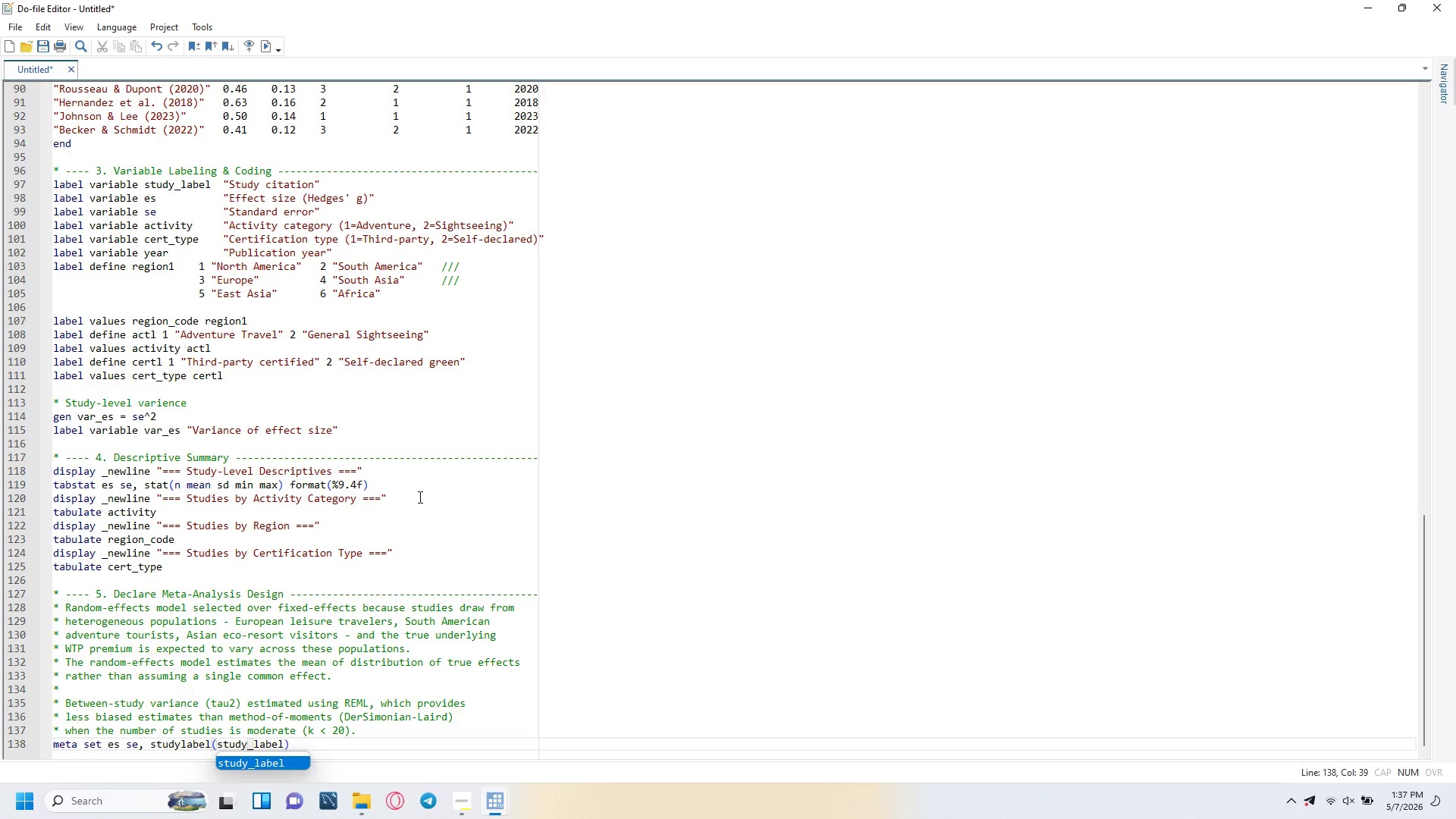 
 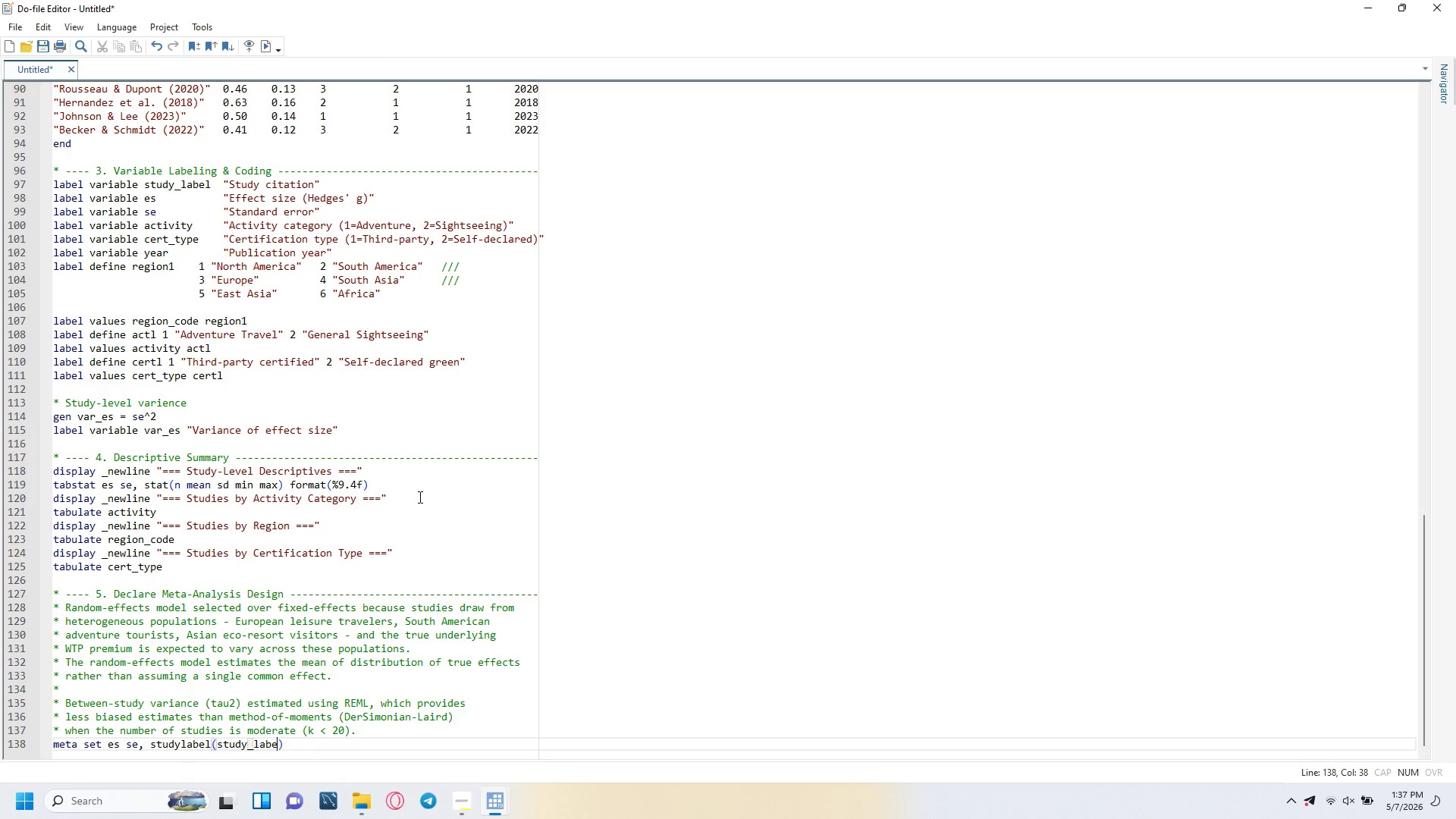 
key(ArrowRight)
 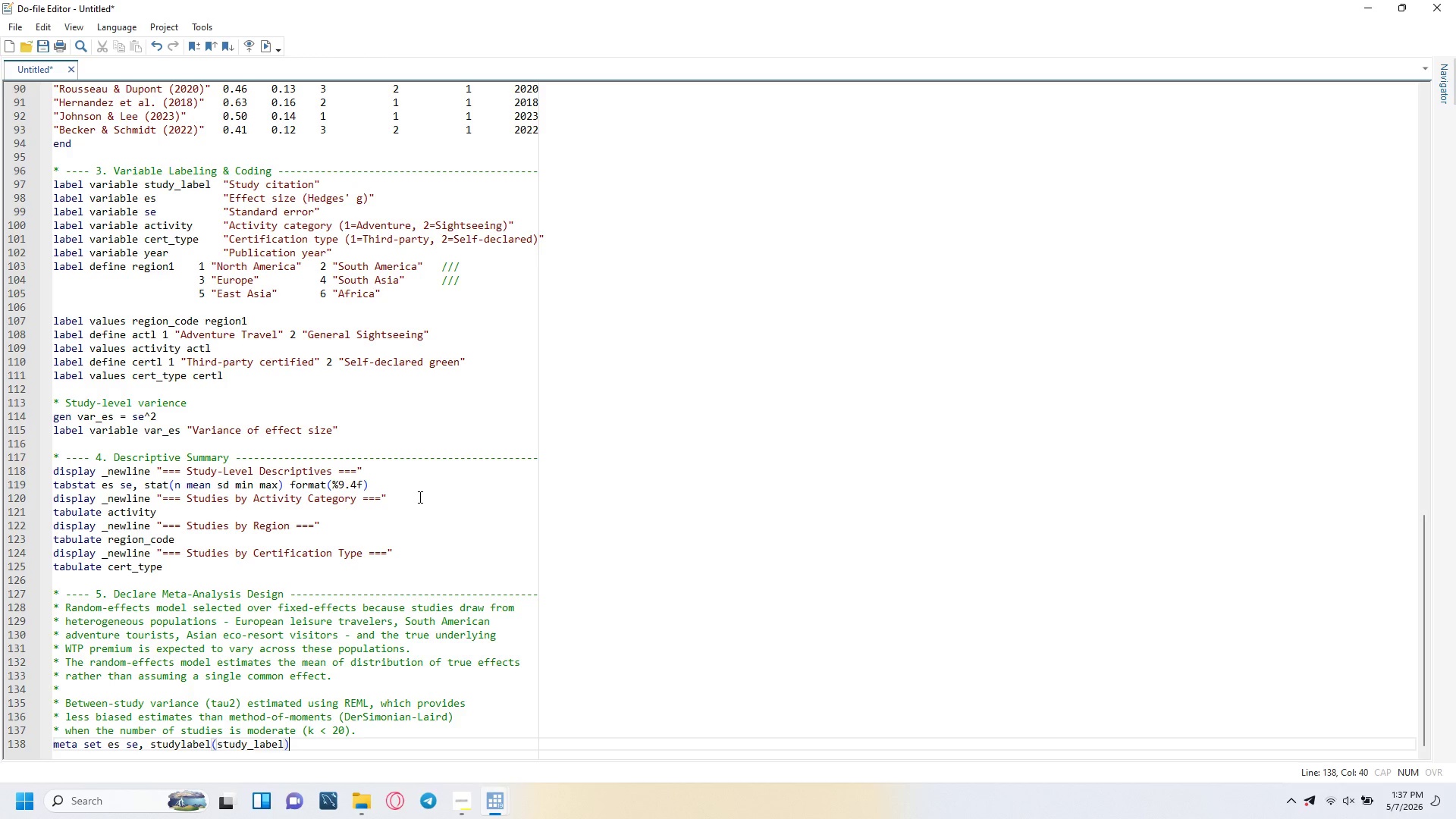 
key(Space)
 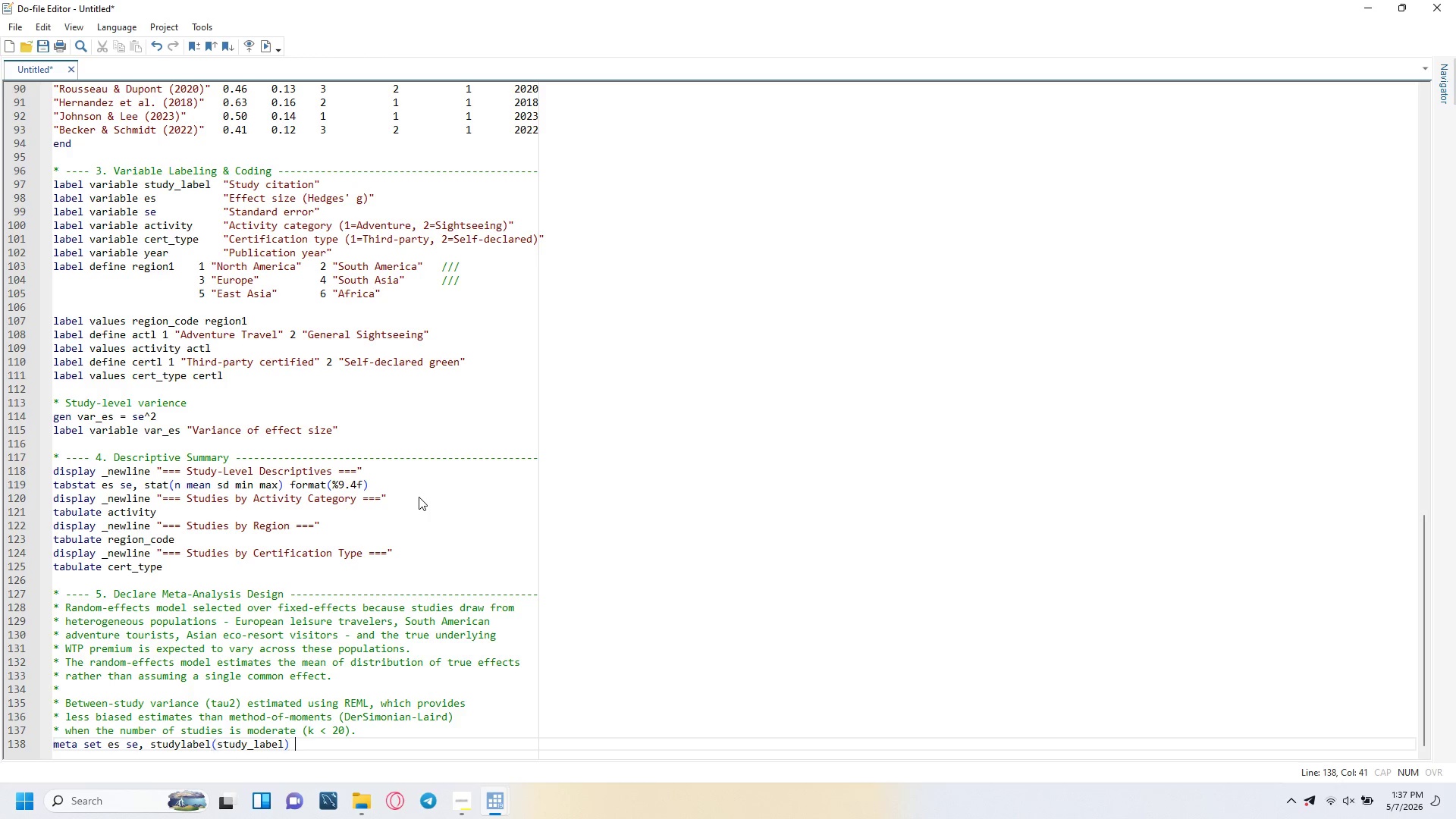 
key(Slash)
 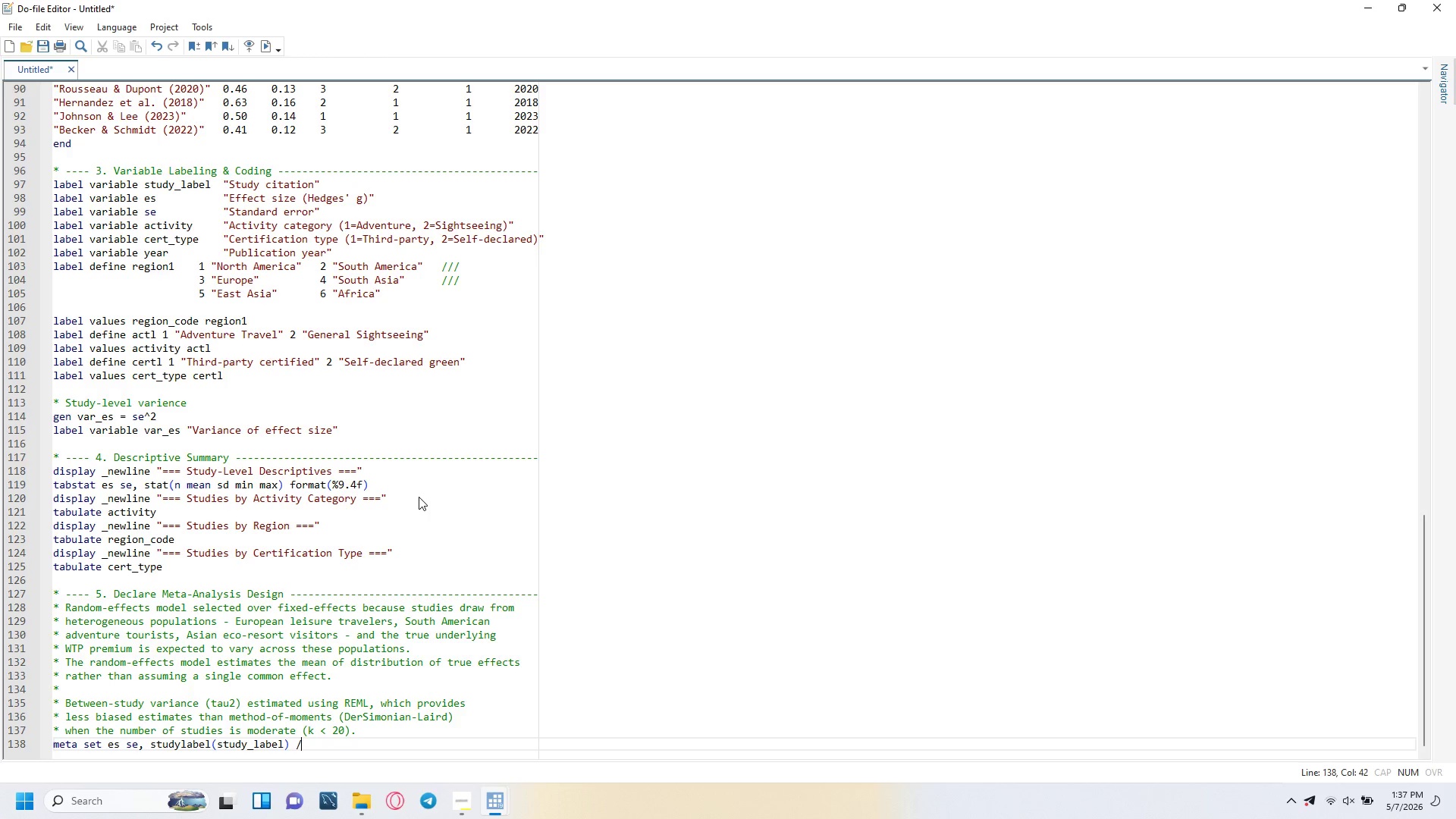 
key(Slash)
 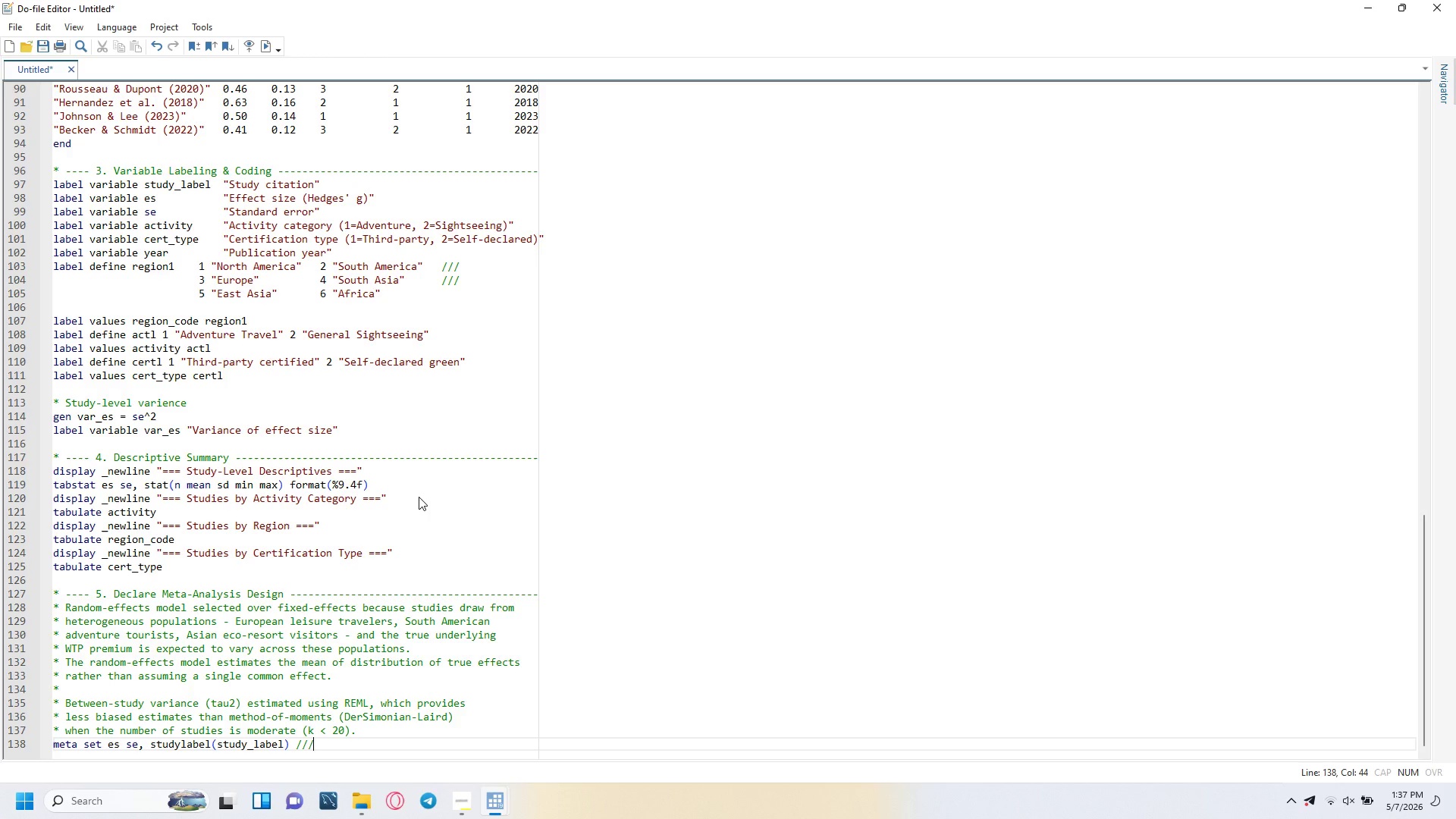 
key(Slash)
 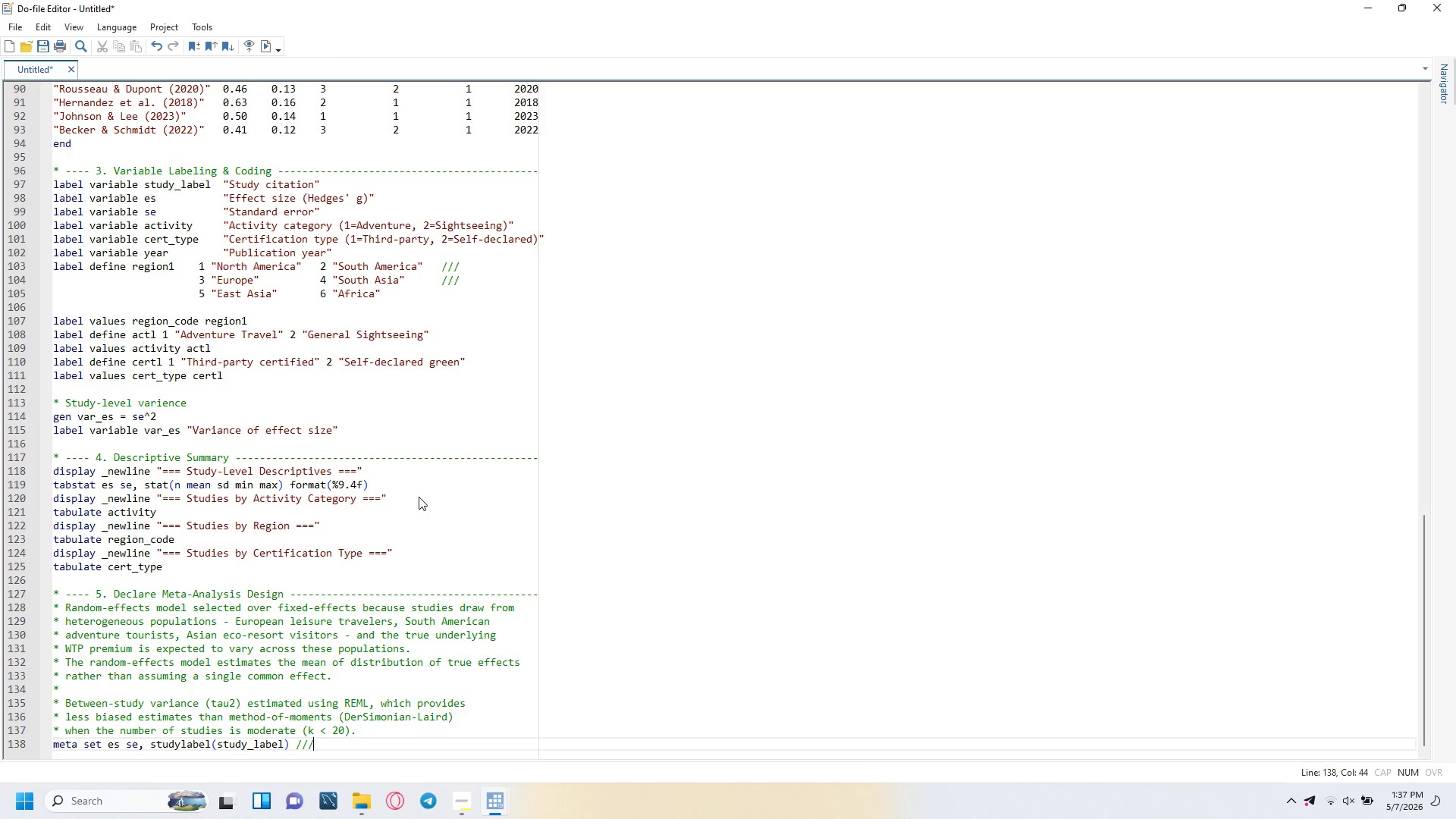 
key(Enter)
 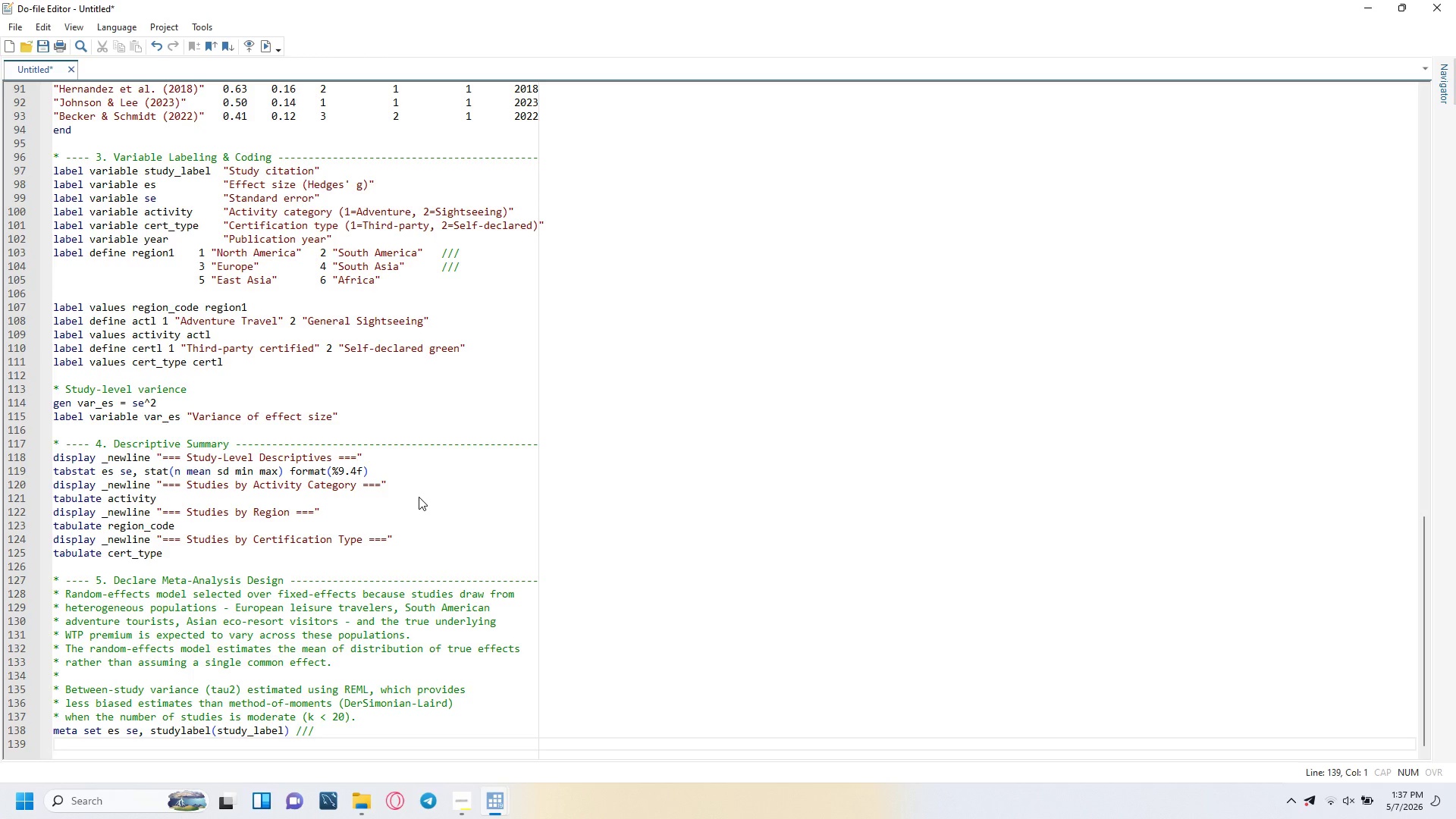 
key(Tab)
type(eslabel("Hedges' g (WTP Premium)
 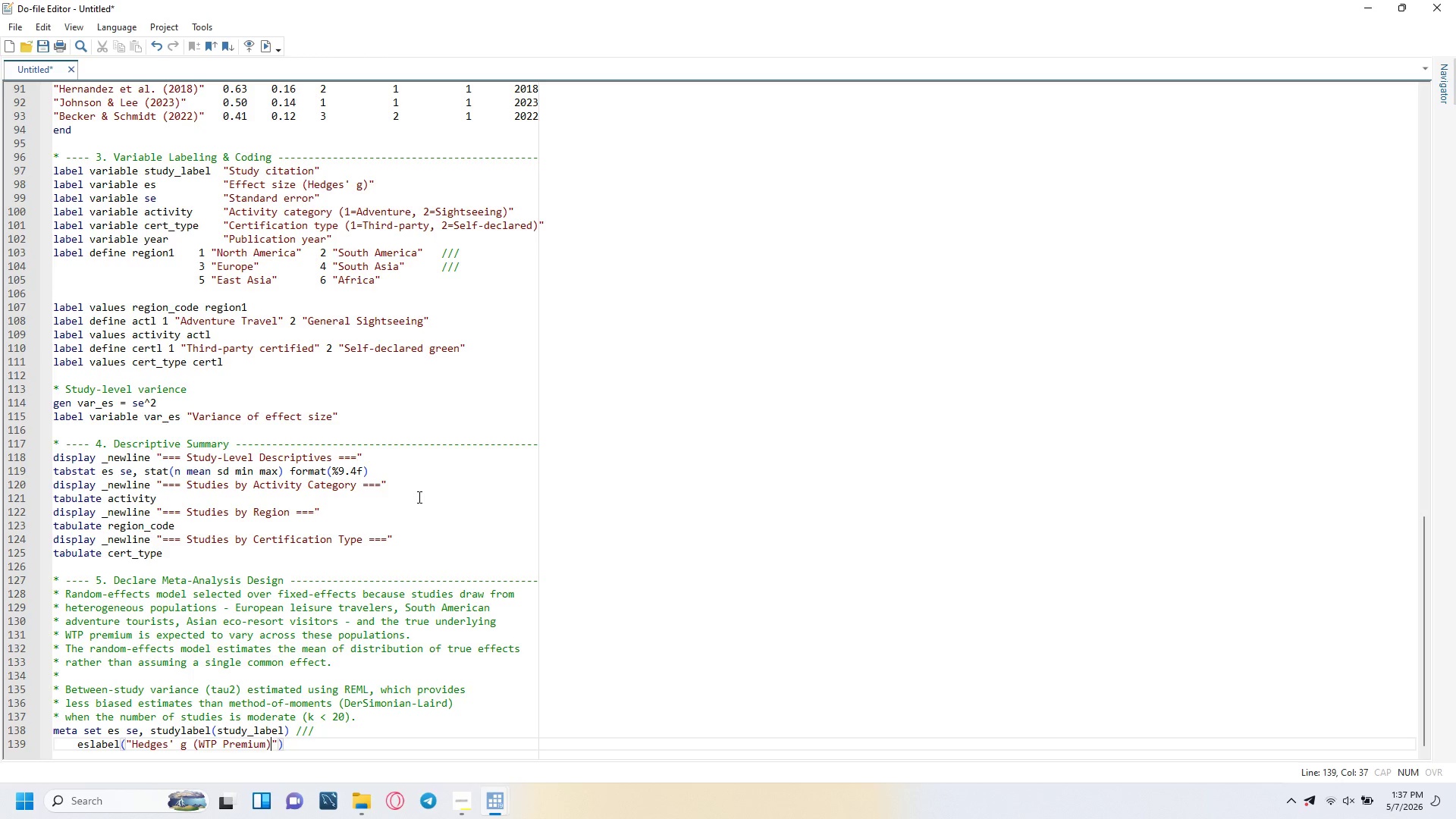 
 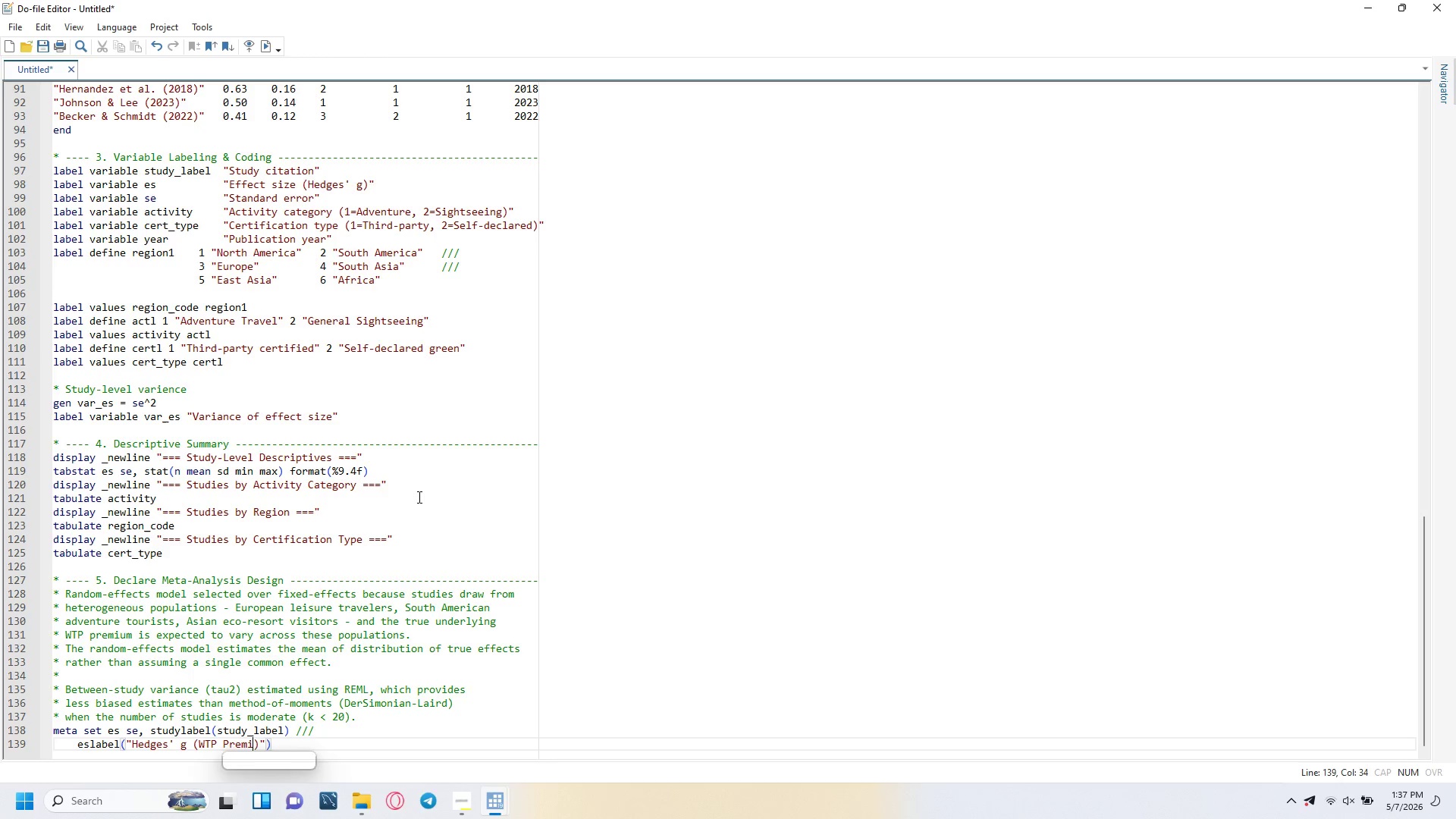 
key(ArrowRight)
 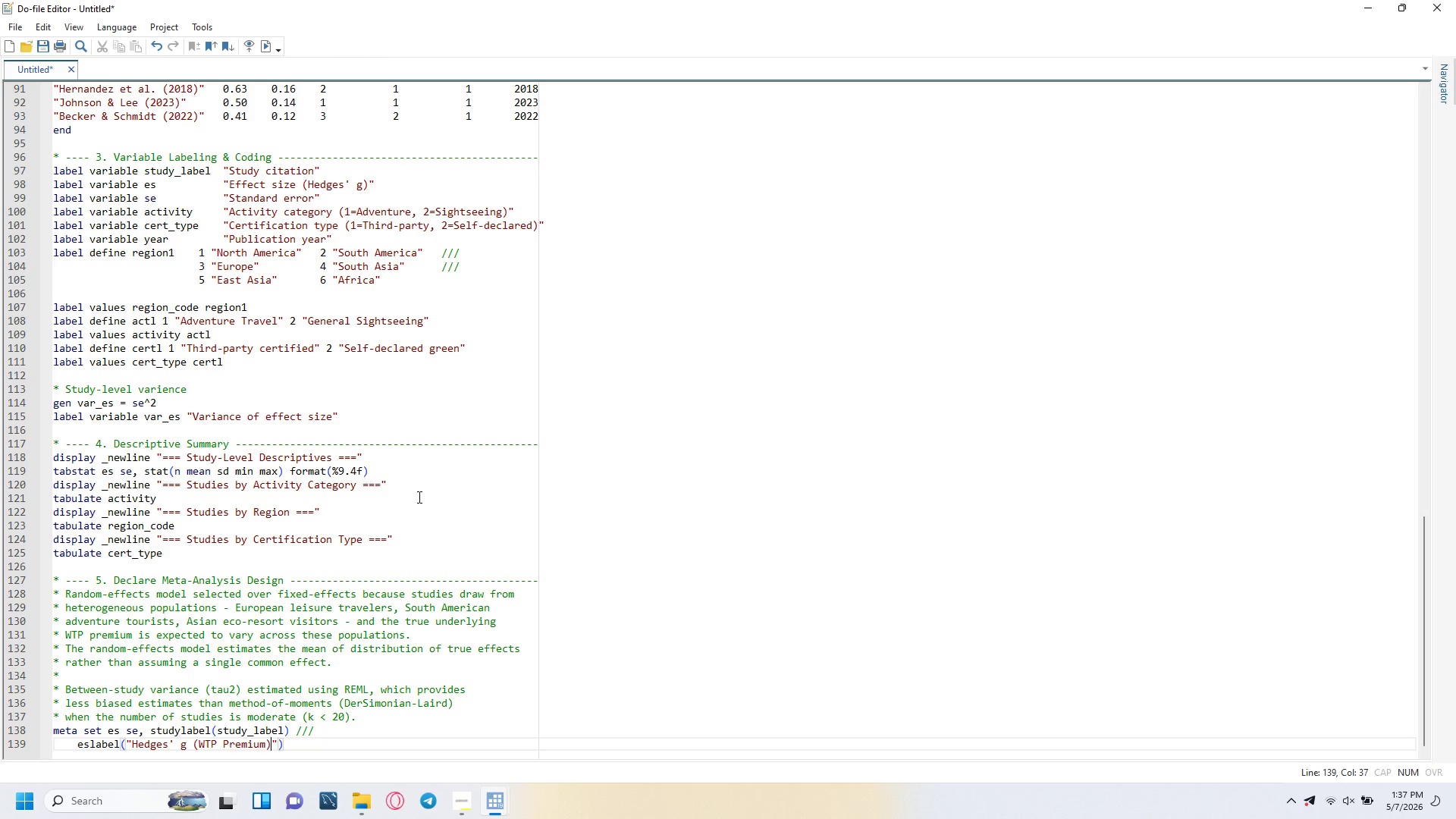 
key(ArrowRight)
 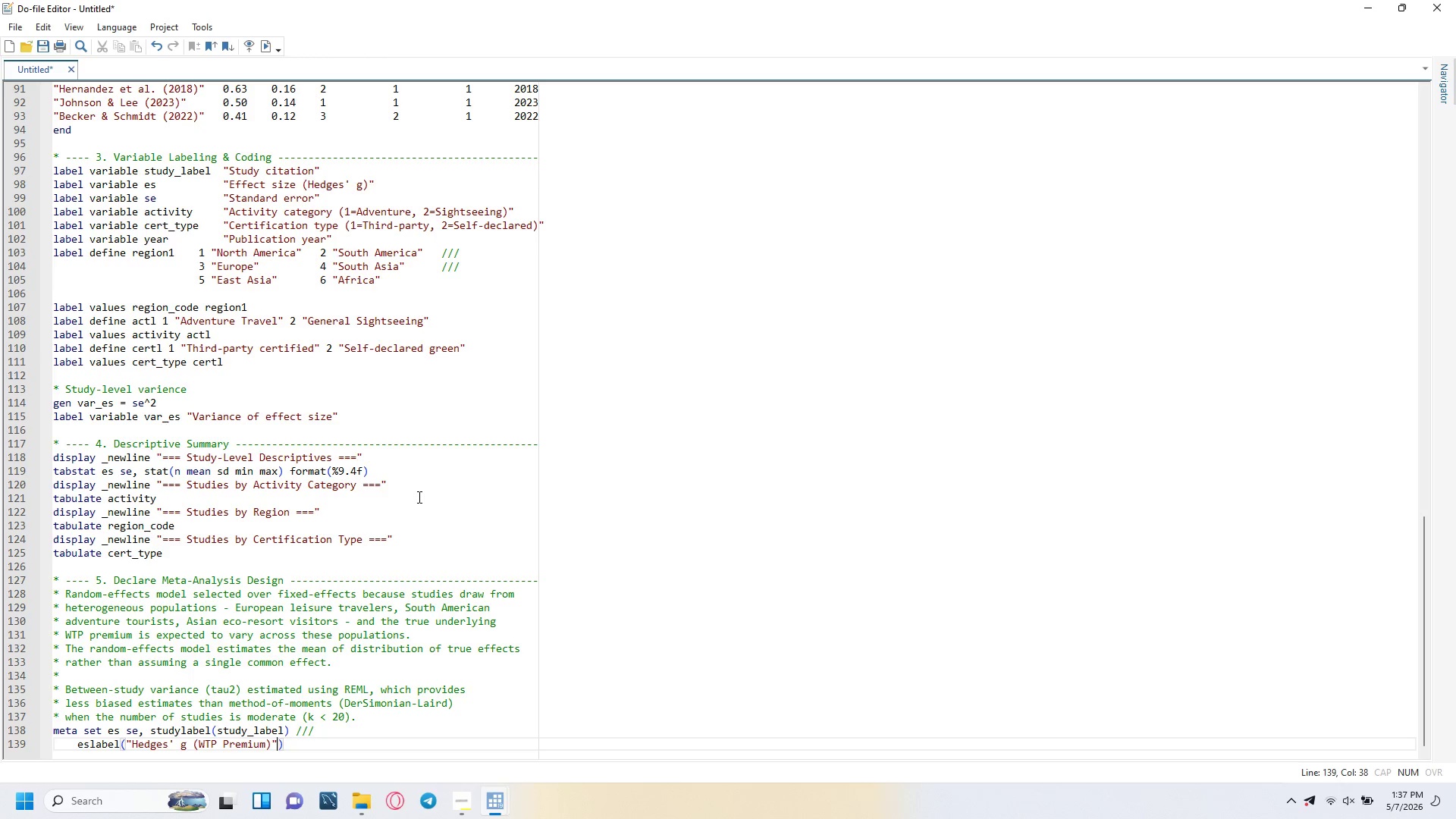 
key(ArrowRight)
 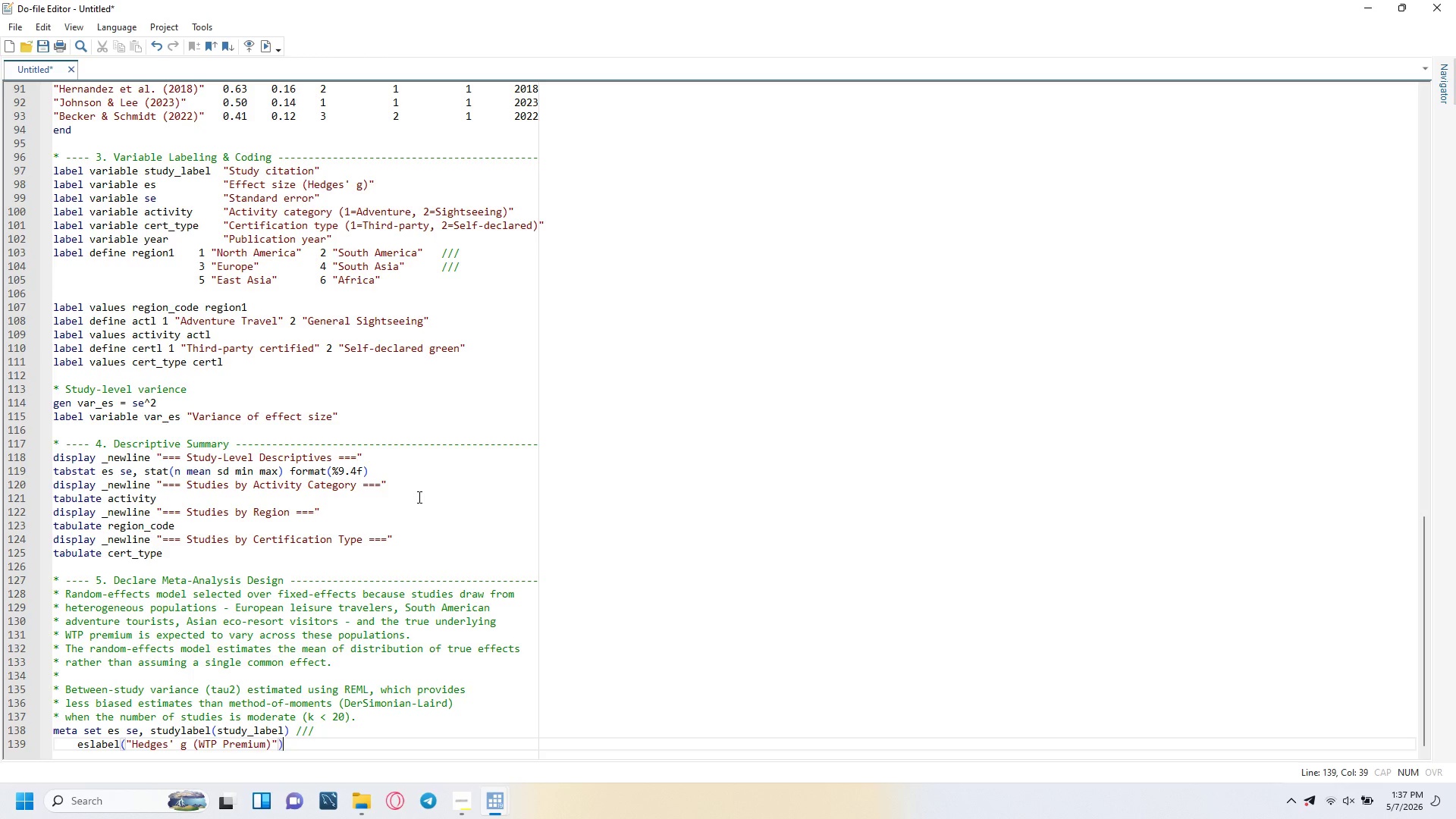 
key(Space)
 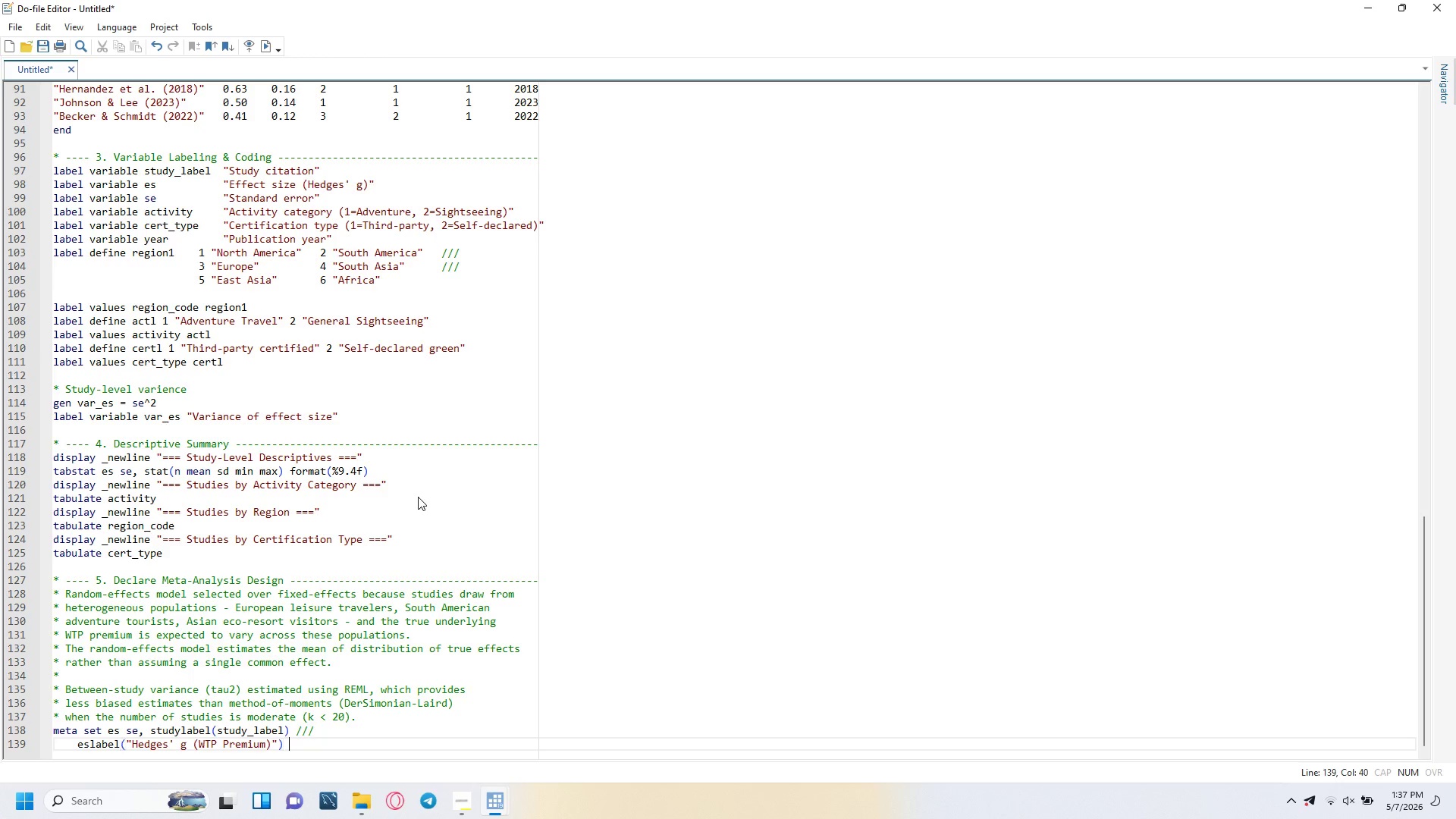 
key(Slash)
 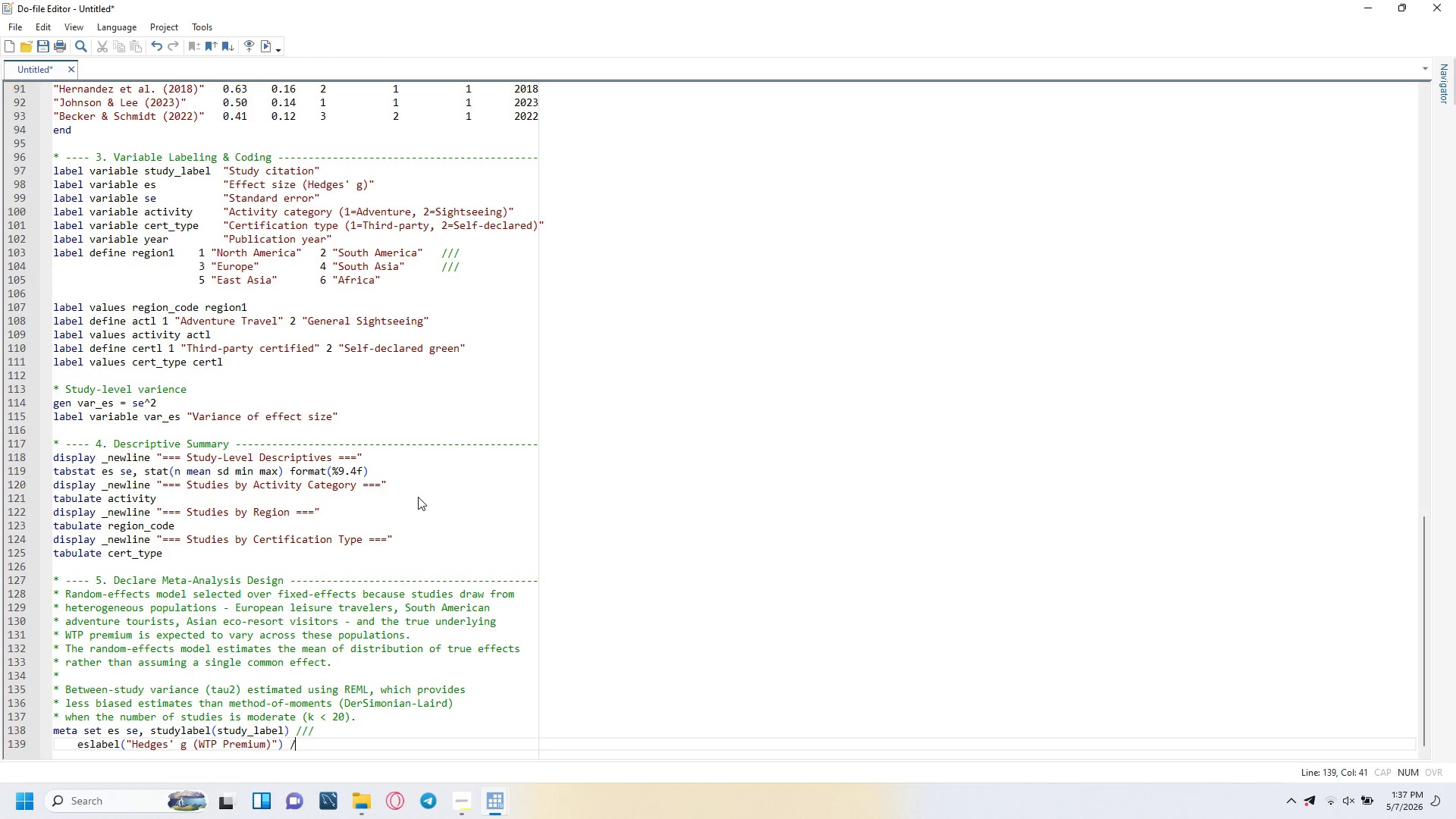 
key(Slash)
 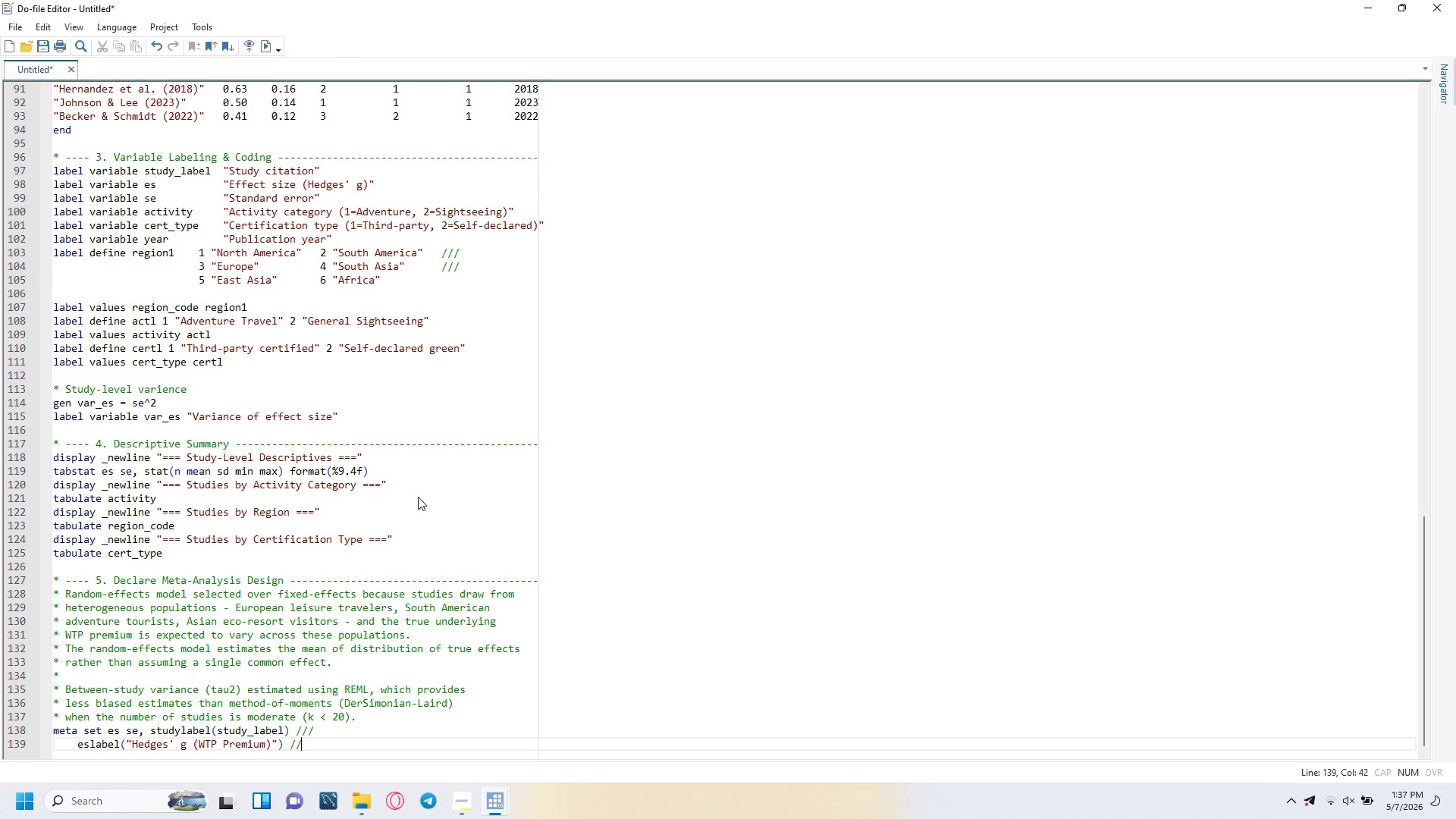 
key(Slash)
 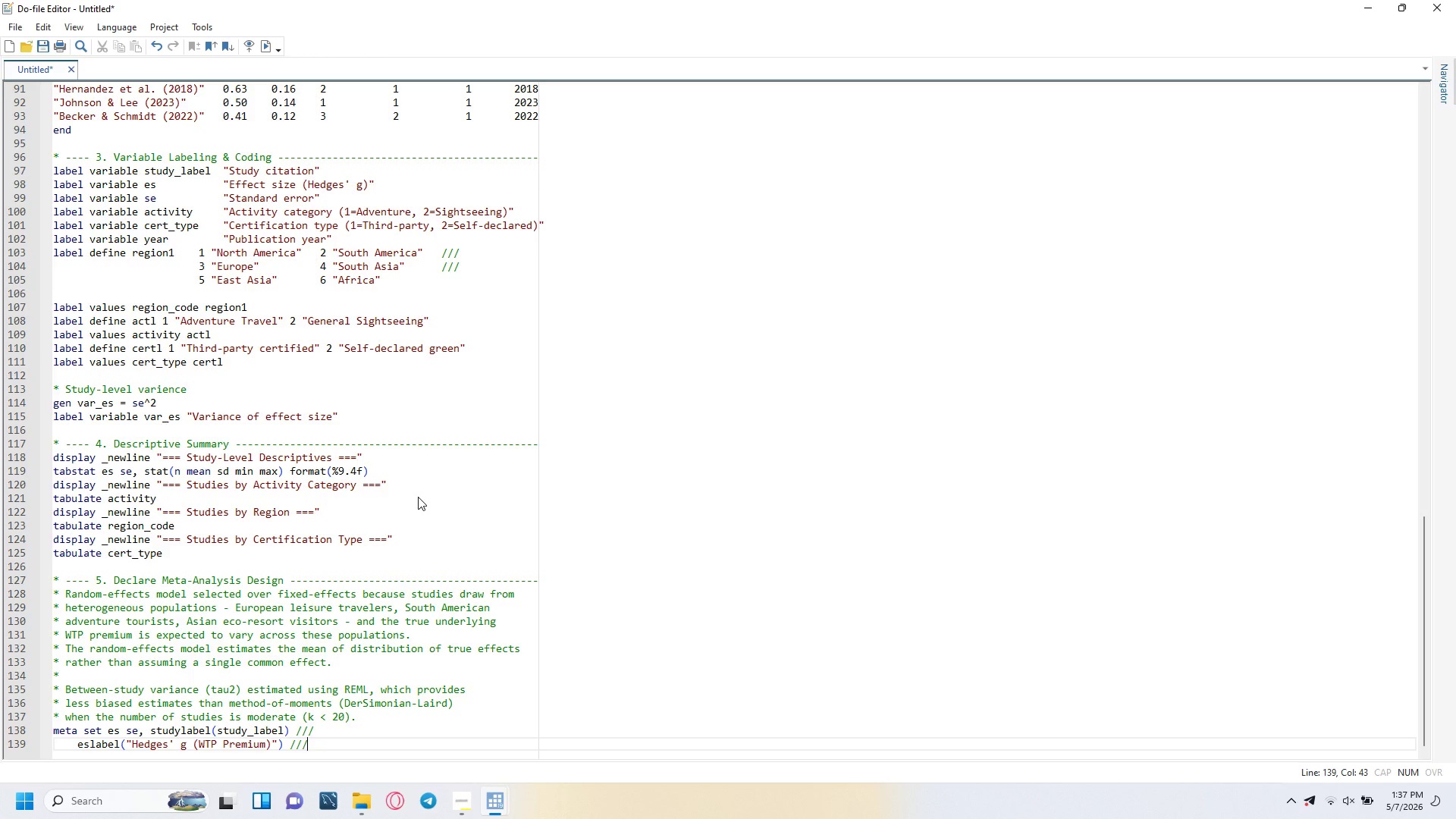 
key(Enter)
 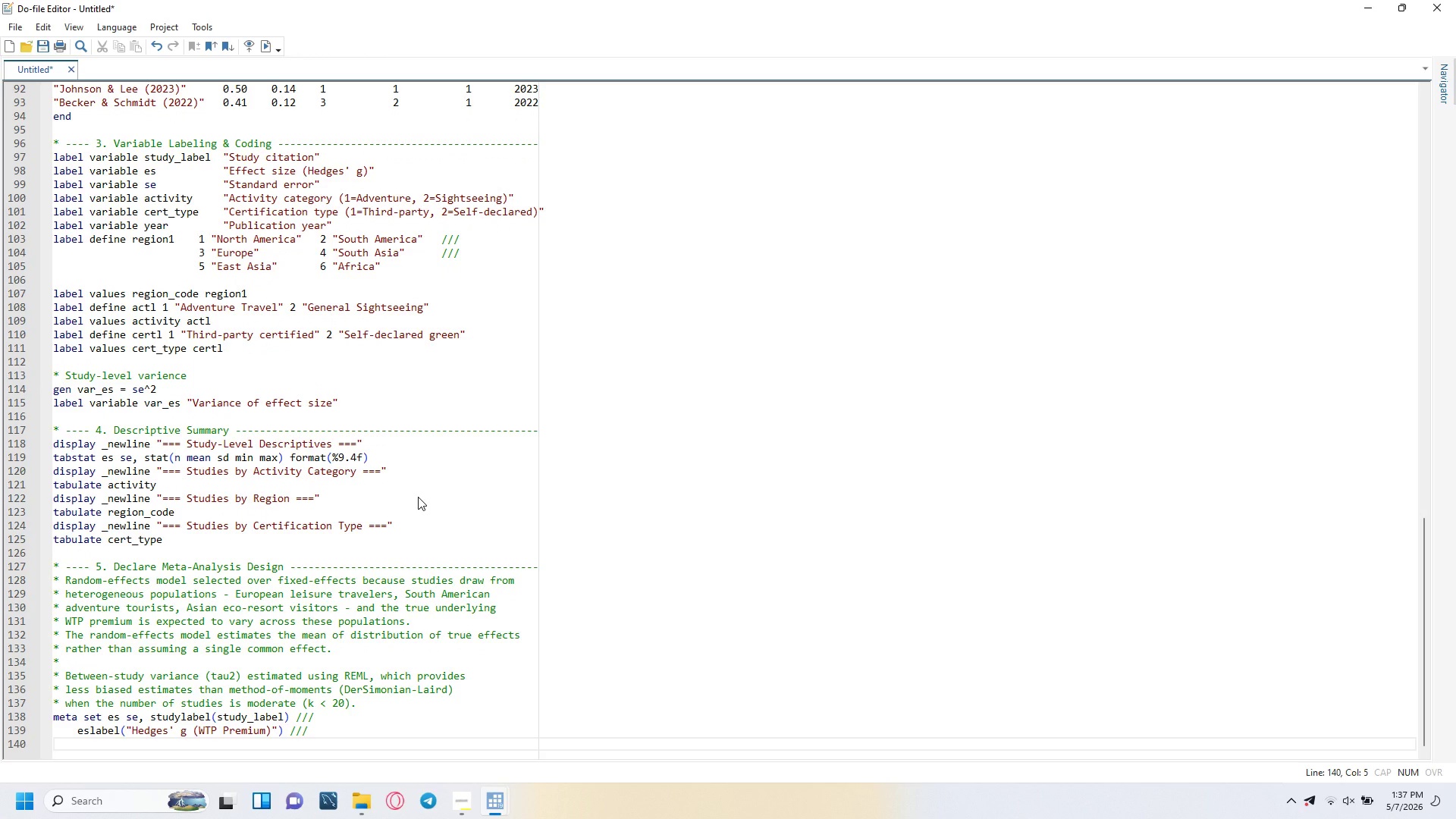 
type(civartolerance(!e-4)
 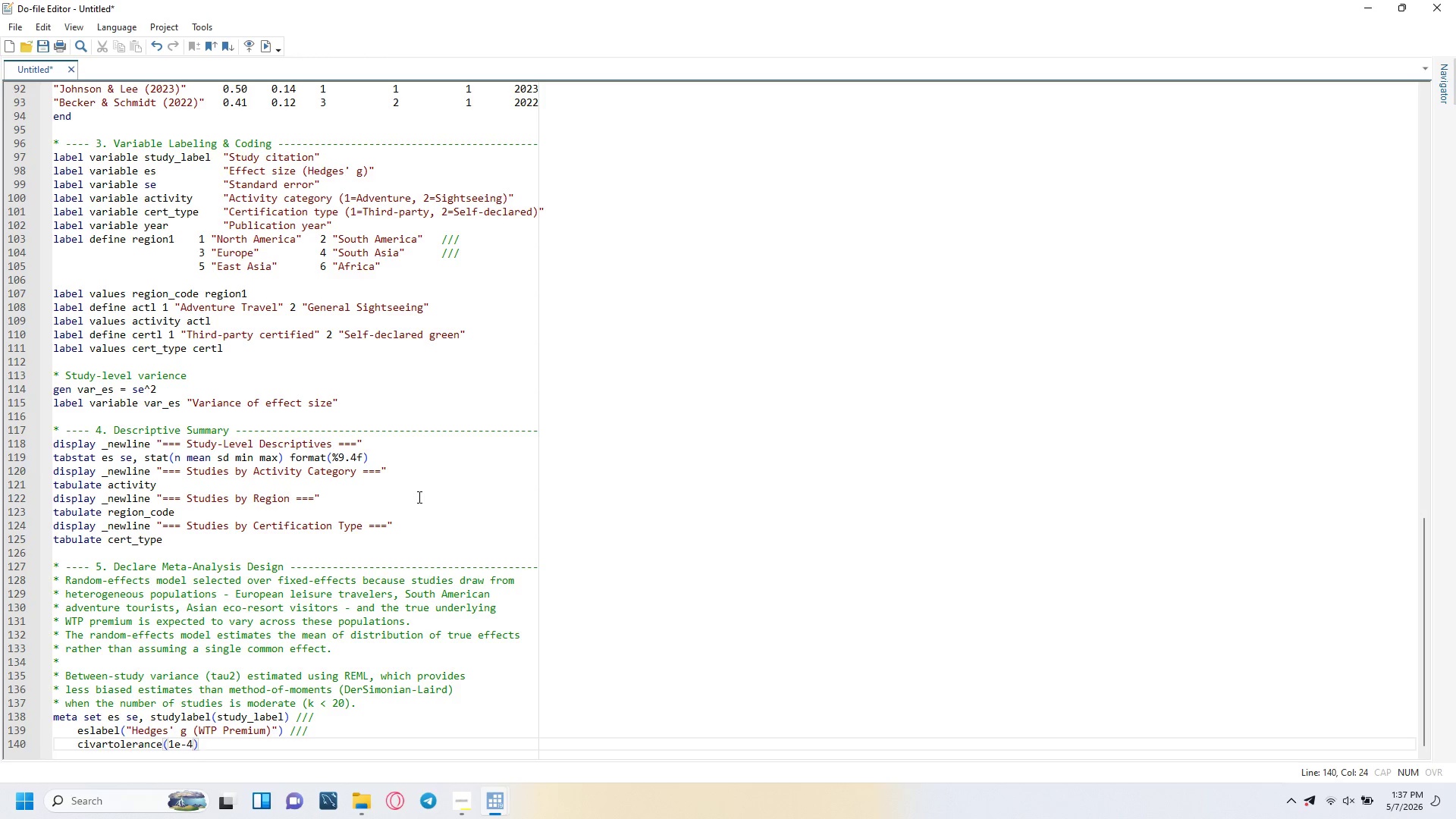 
wait(30.03)
 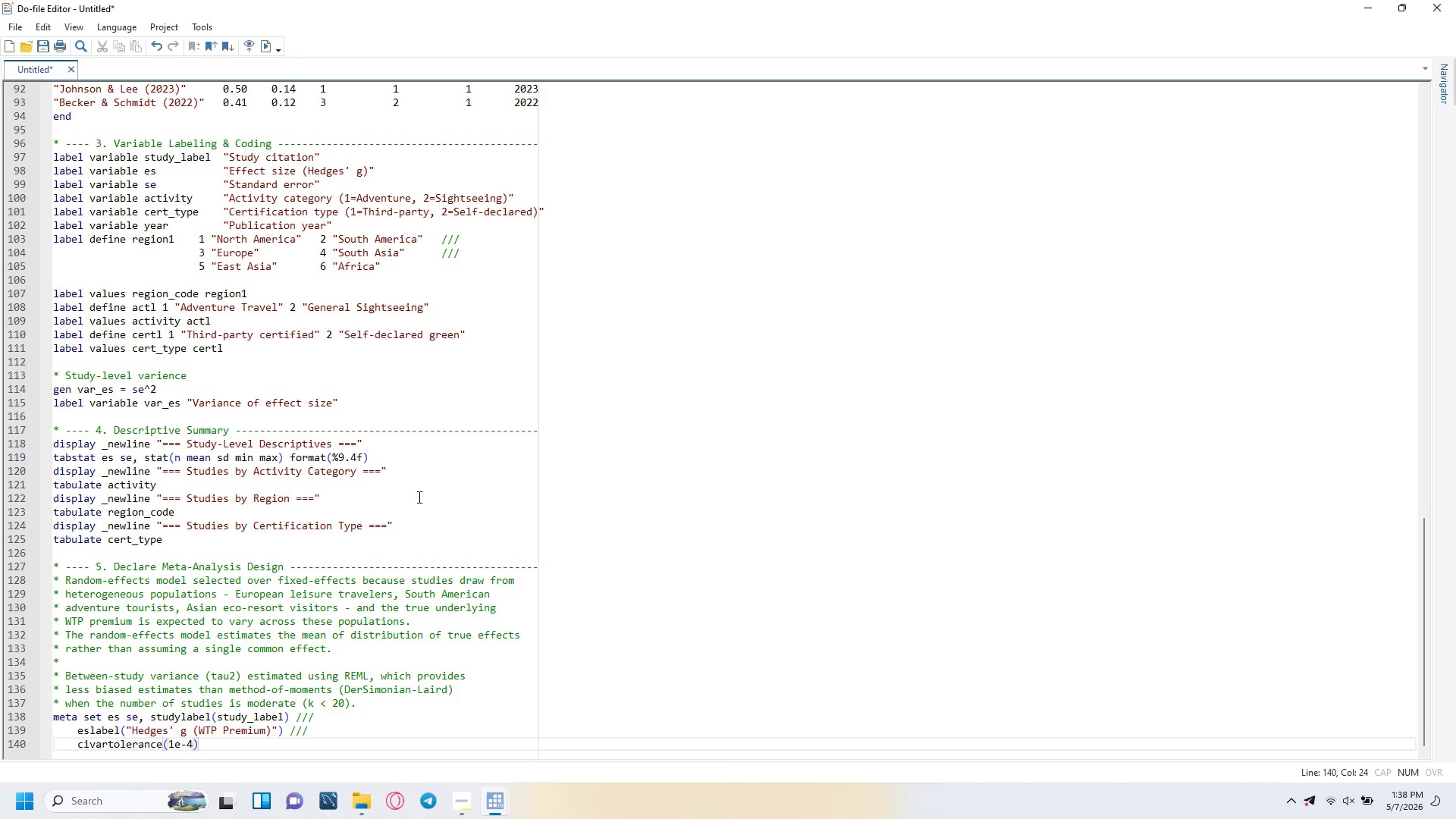 
key(ArrowRight)
 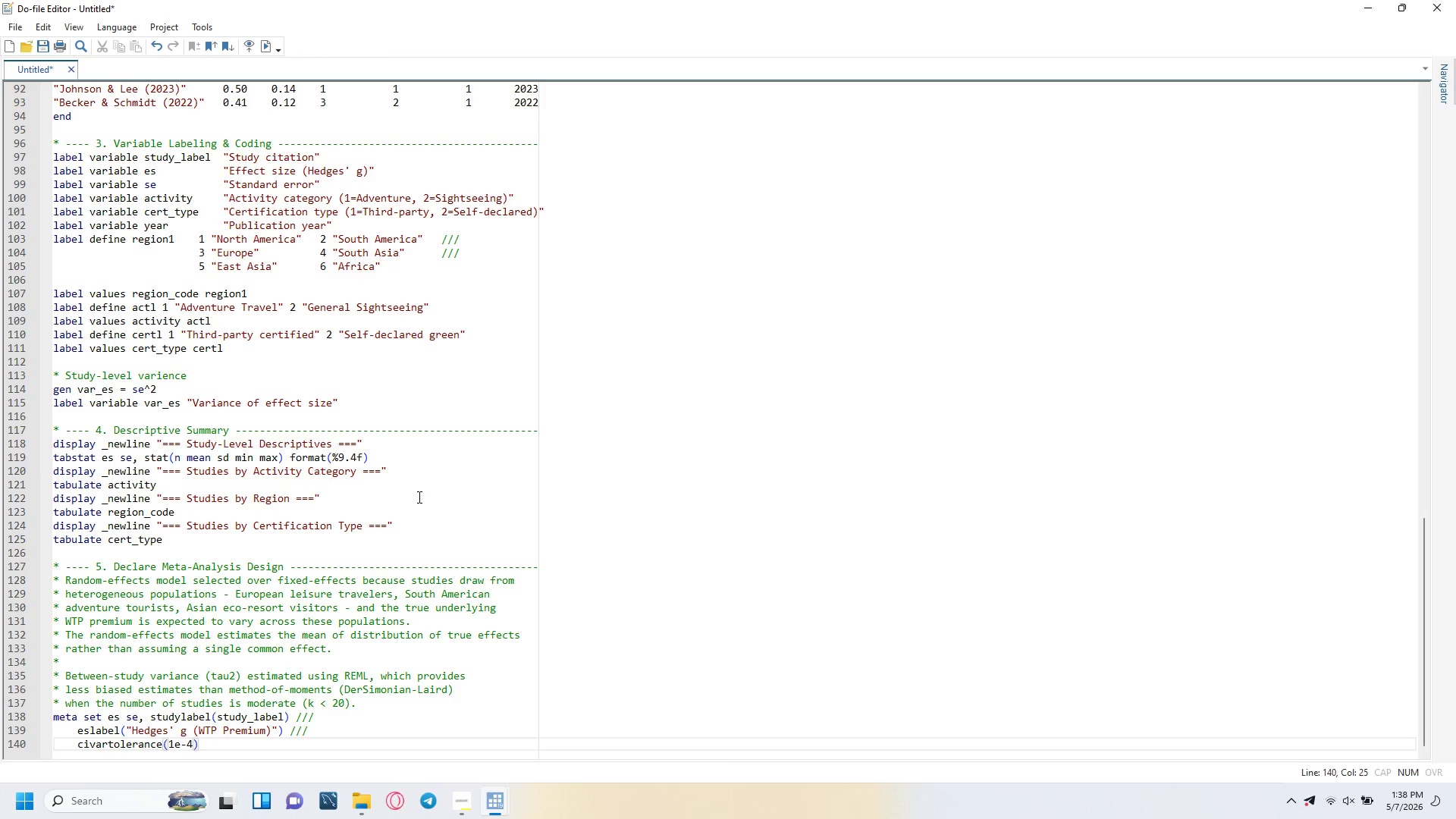 
key(Enter)
 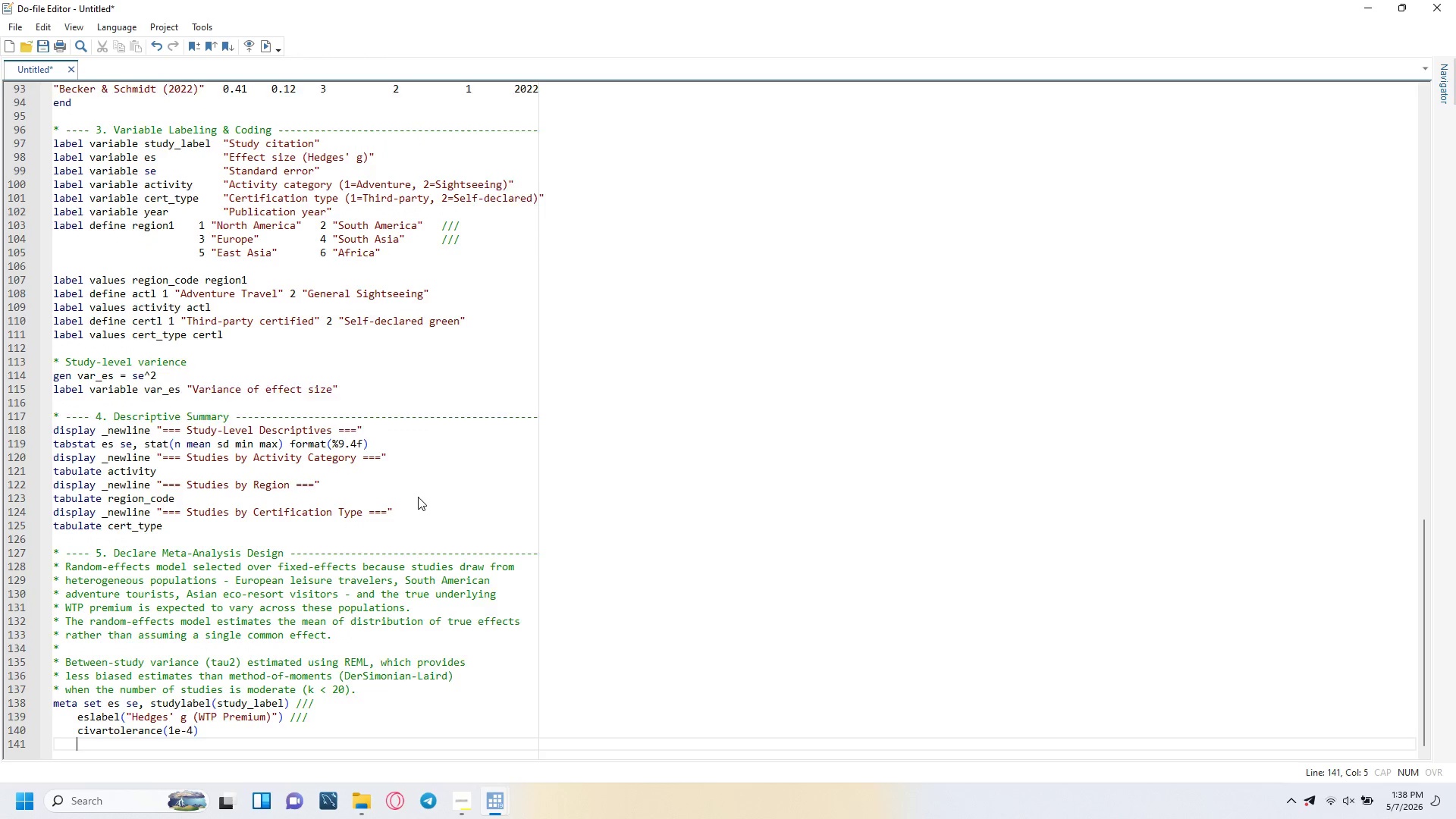 
key(Enter)
 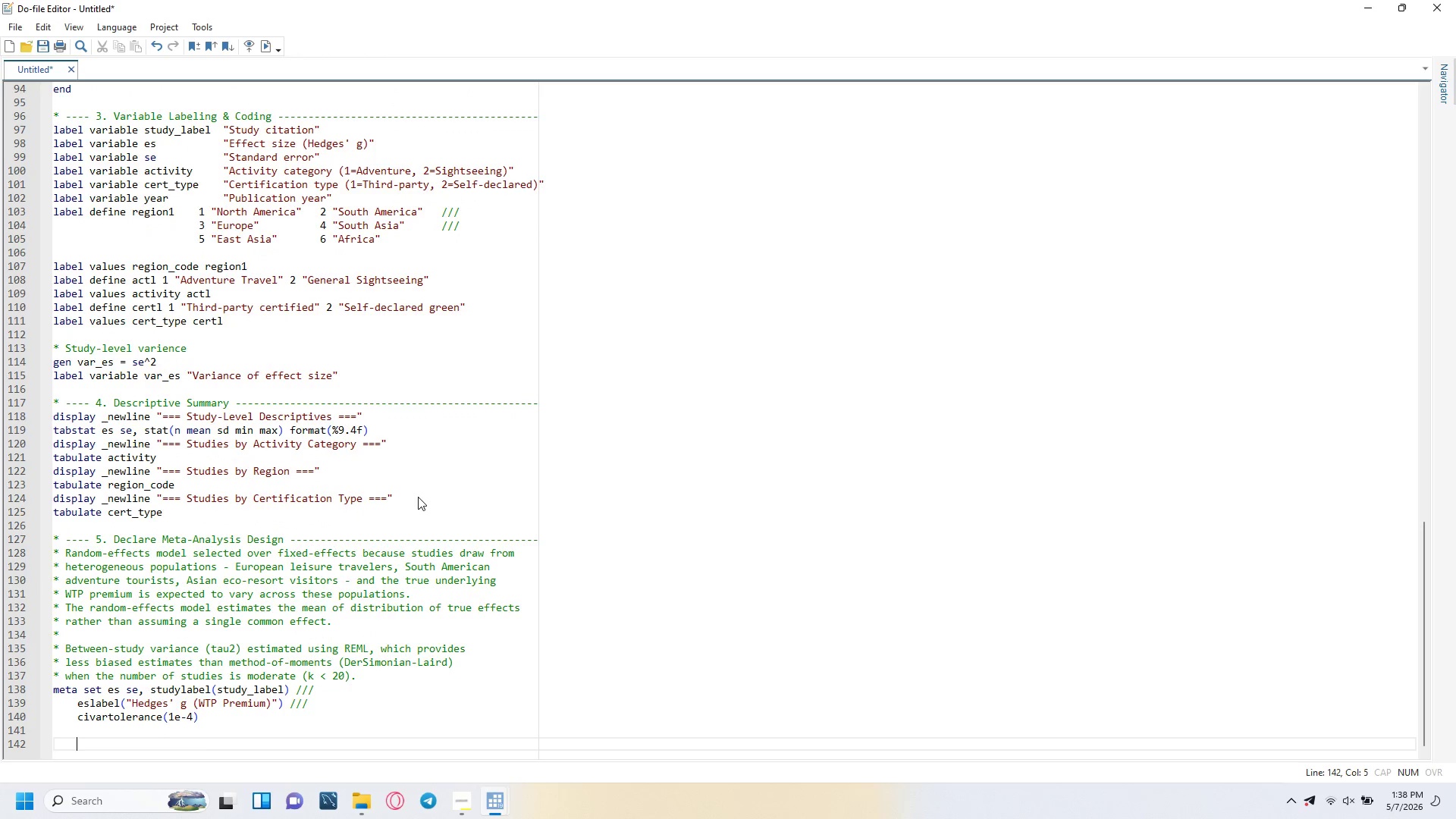 
key(Backspace)
 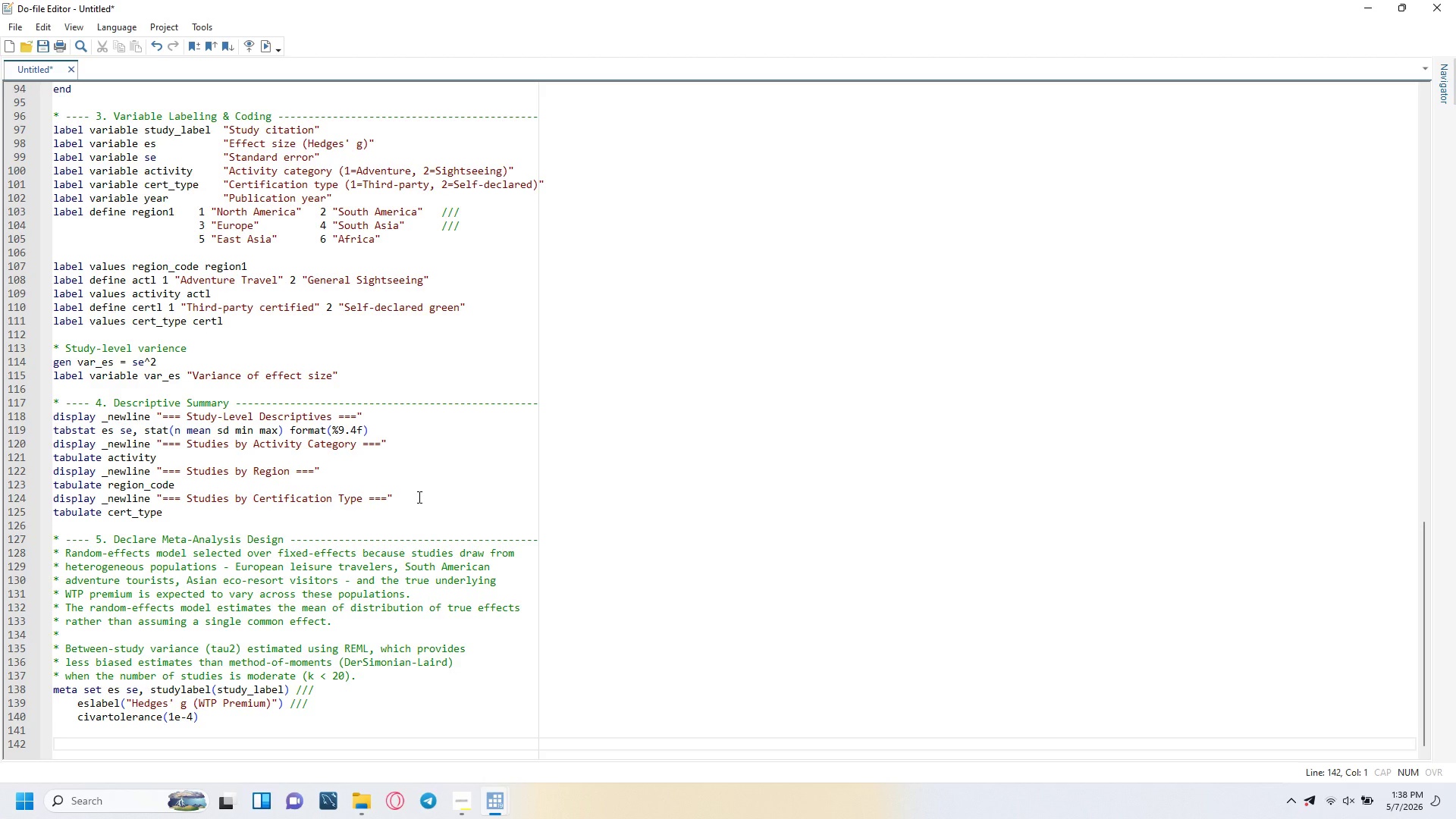 
type(* ---- 6. Ramd)
key(Backspace)
key(Backspace)
type(ndom-EFFects Meta-Analysis -----------------------------------------)
 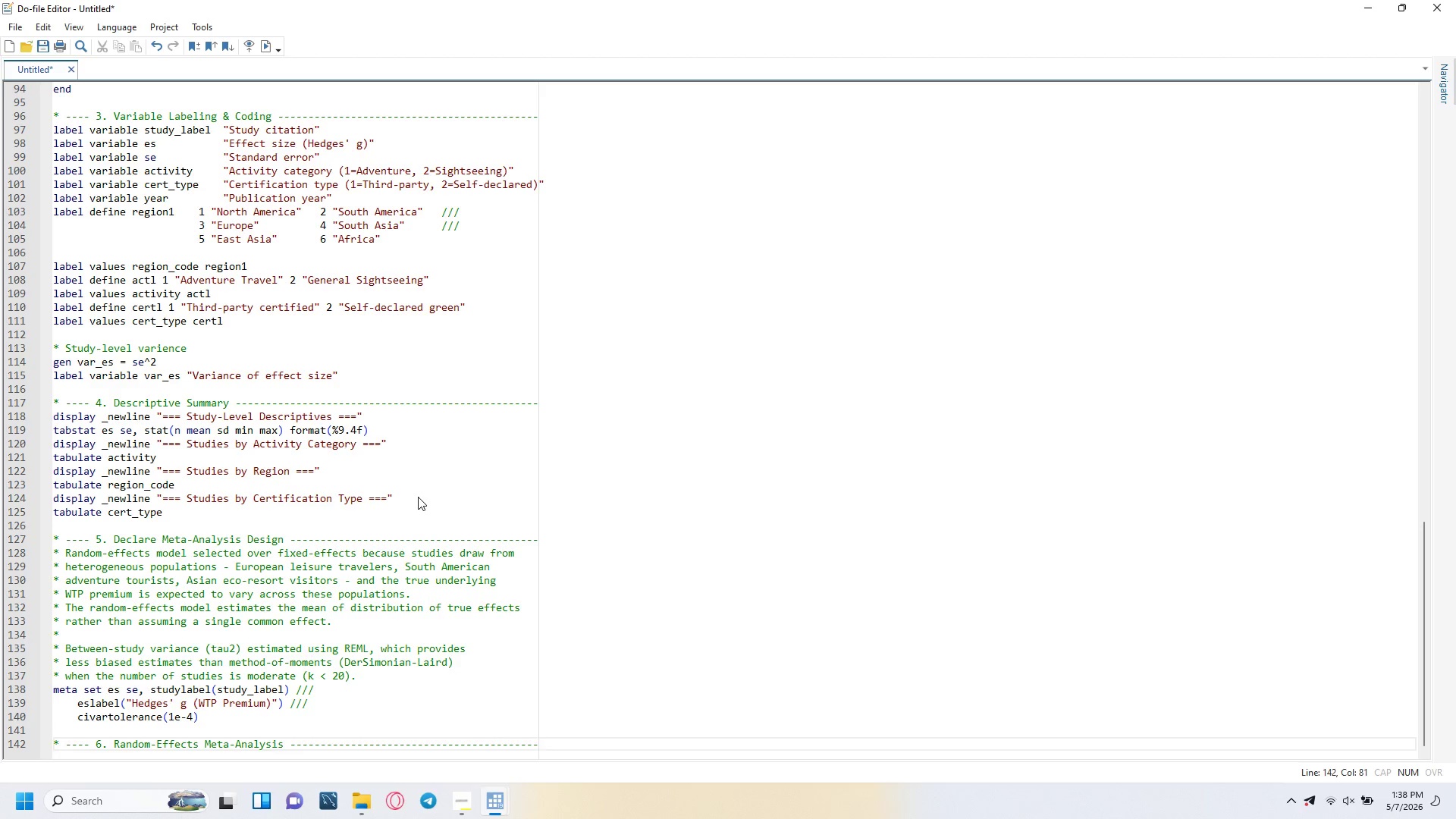 
key(Enter)
 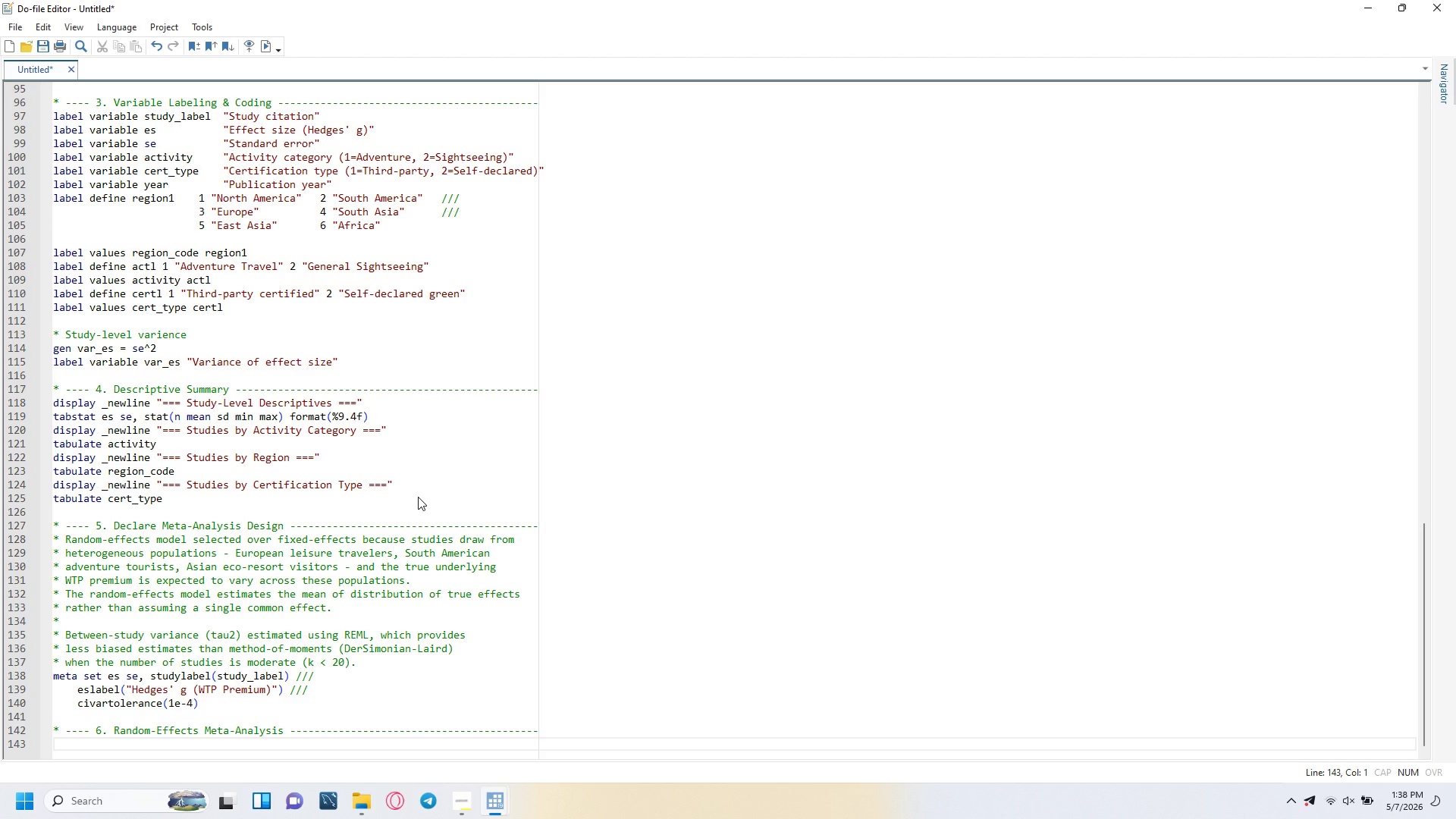 
type(display _newline '=== Random-Effects Meta-Analysis (REML)
 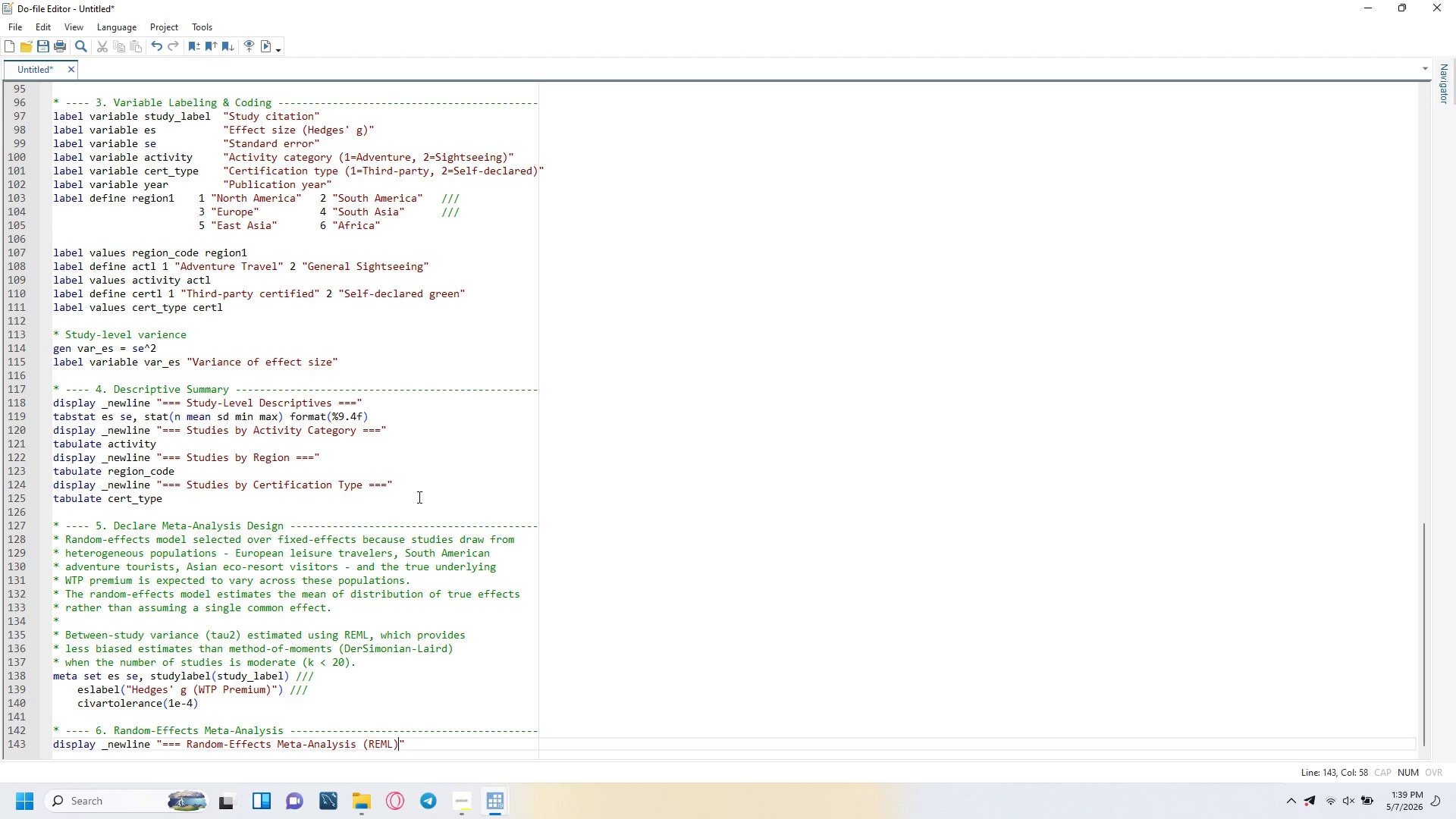 
 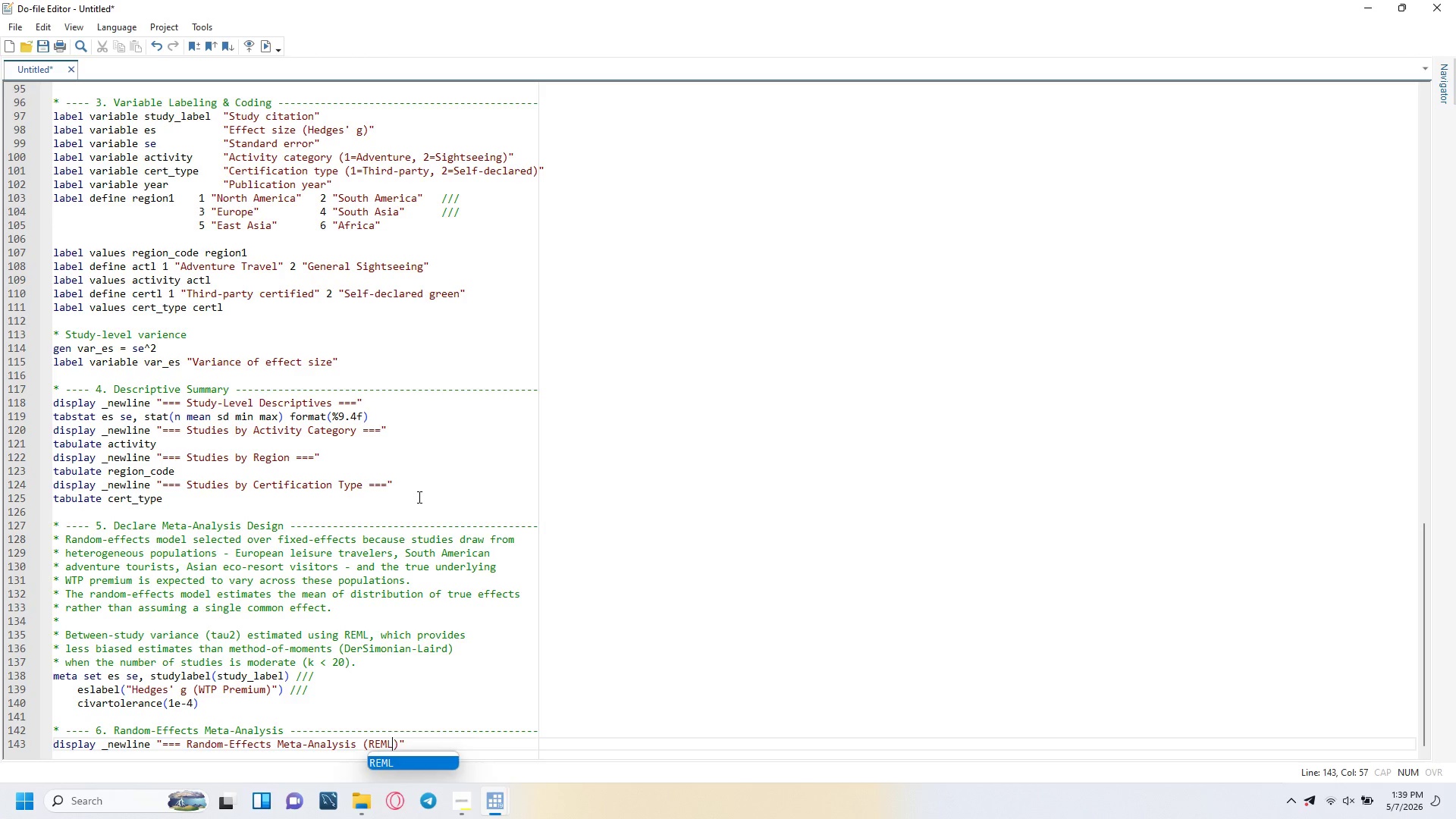 
key(ArrowRight)
 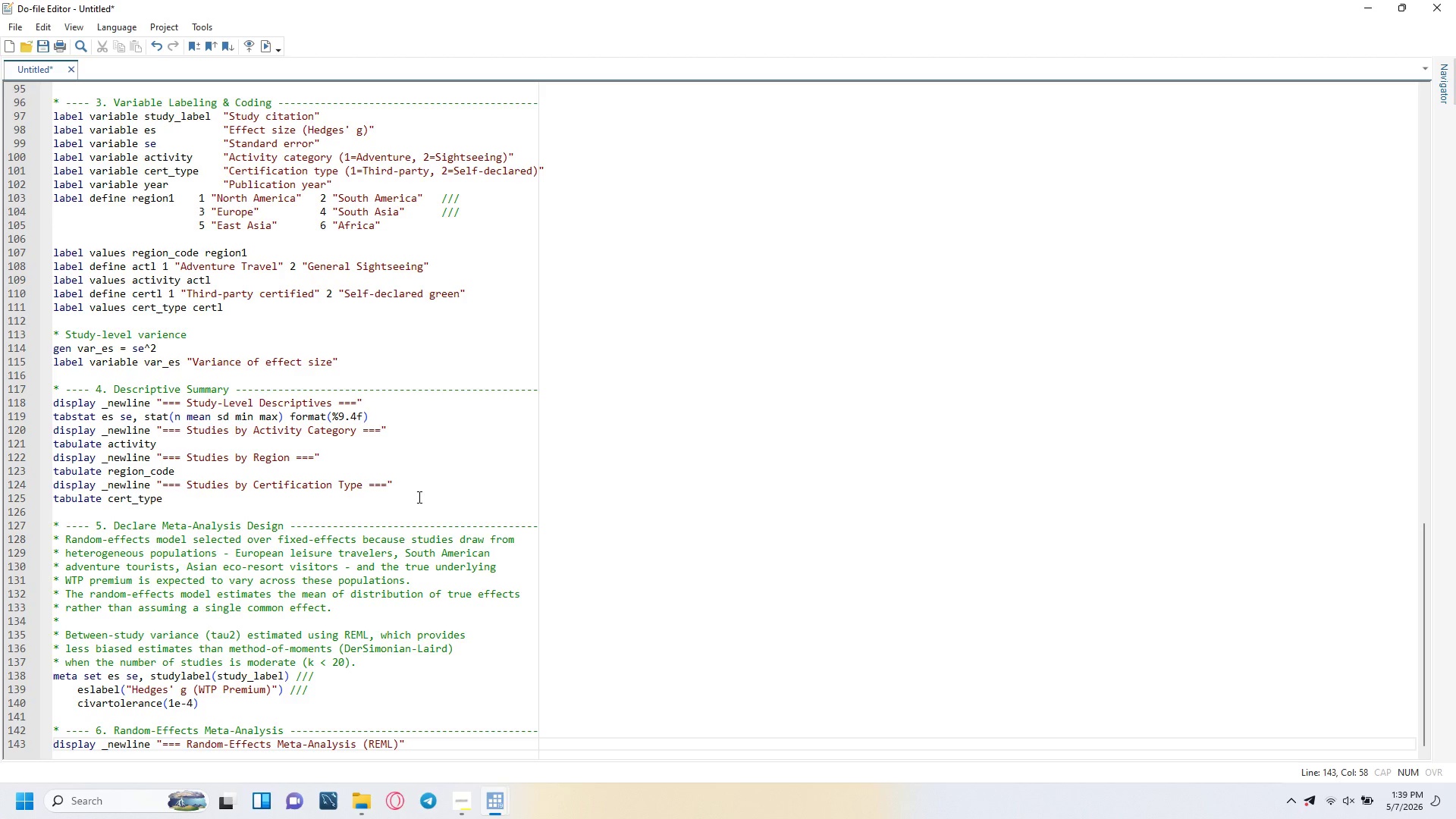 
key(Space)
 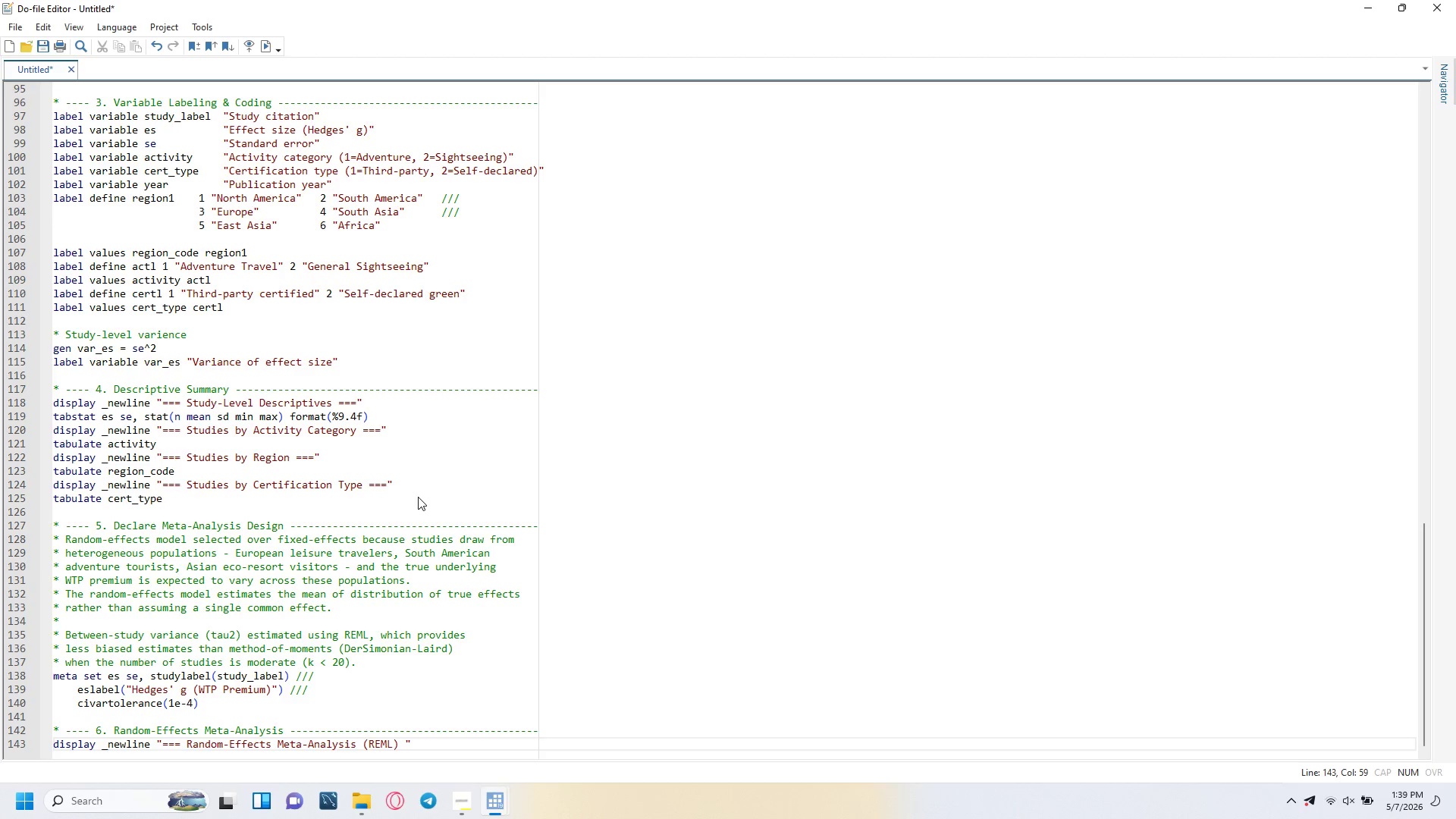 
key(Equal)
 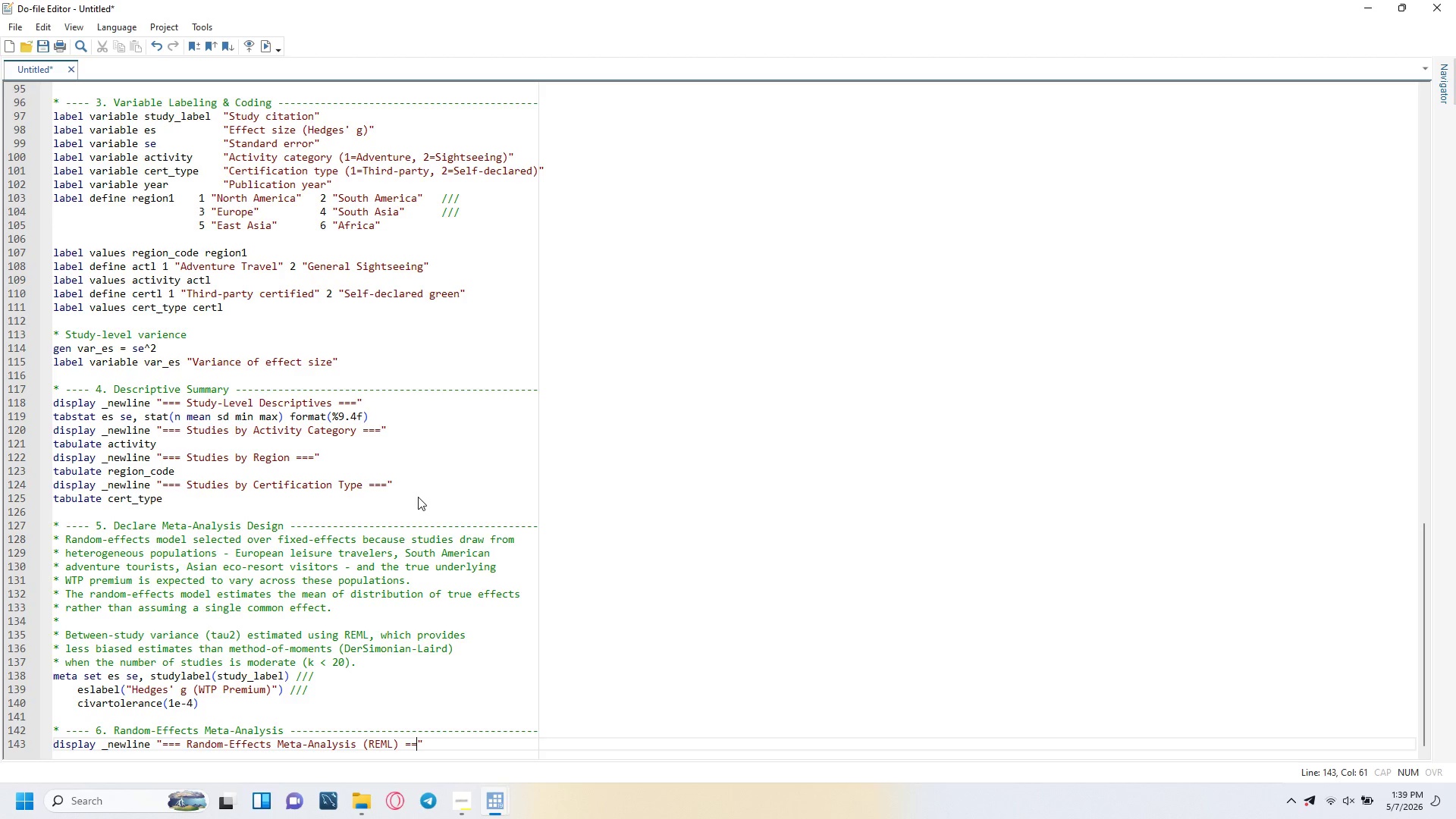 
key(Equal)
 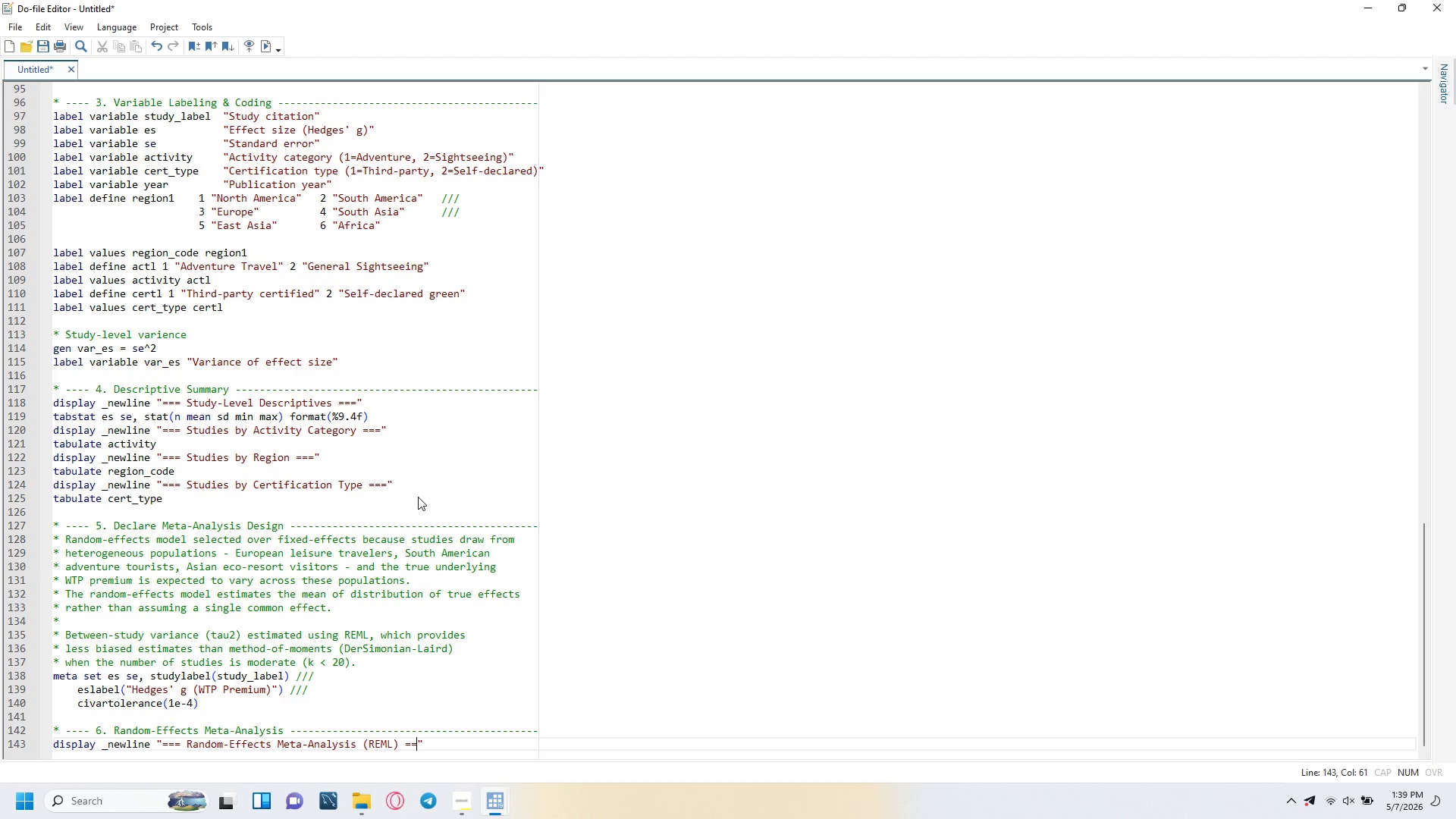 
key(Equal)
 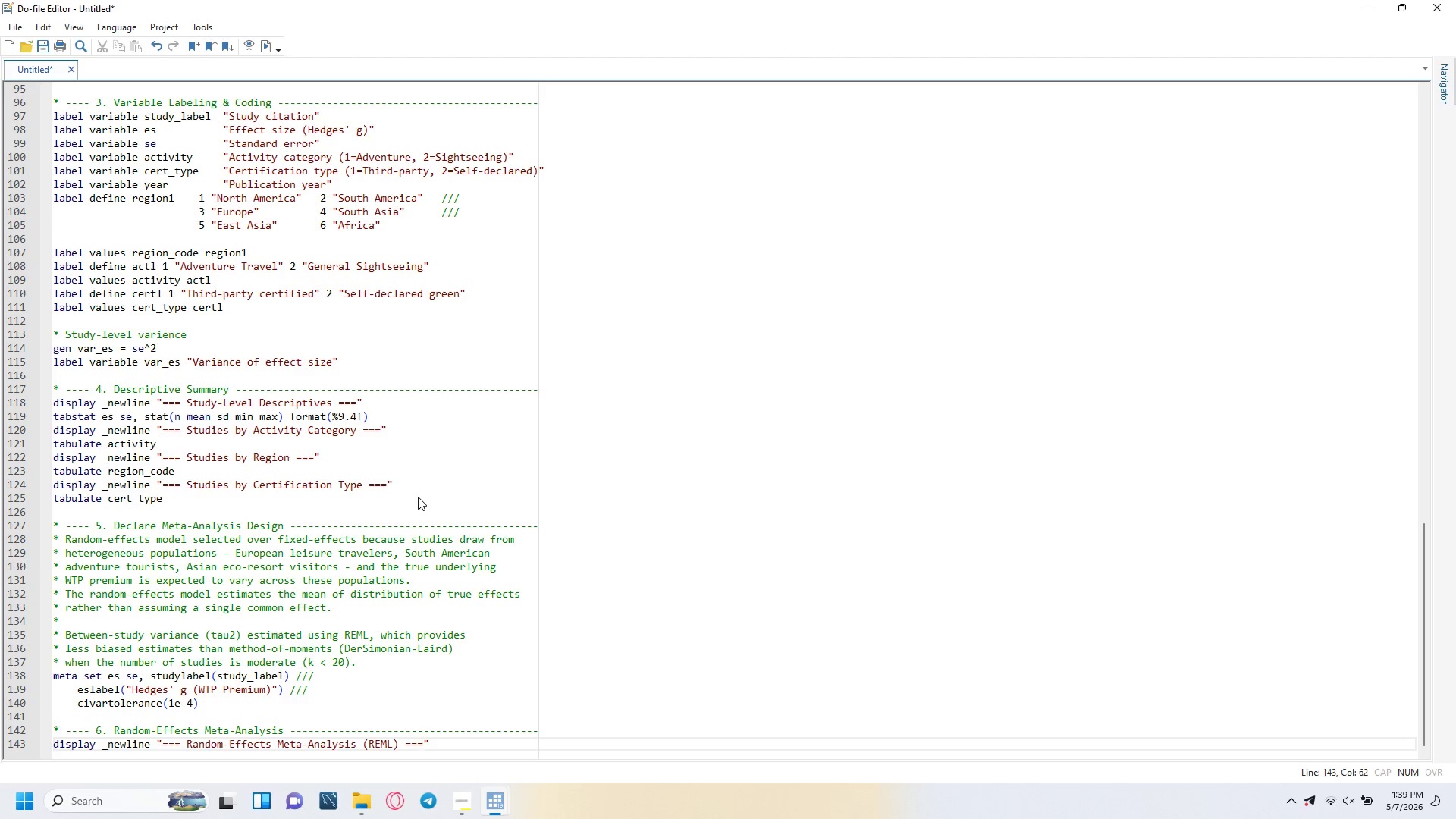 
key(ArrowRight)
 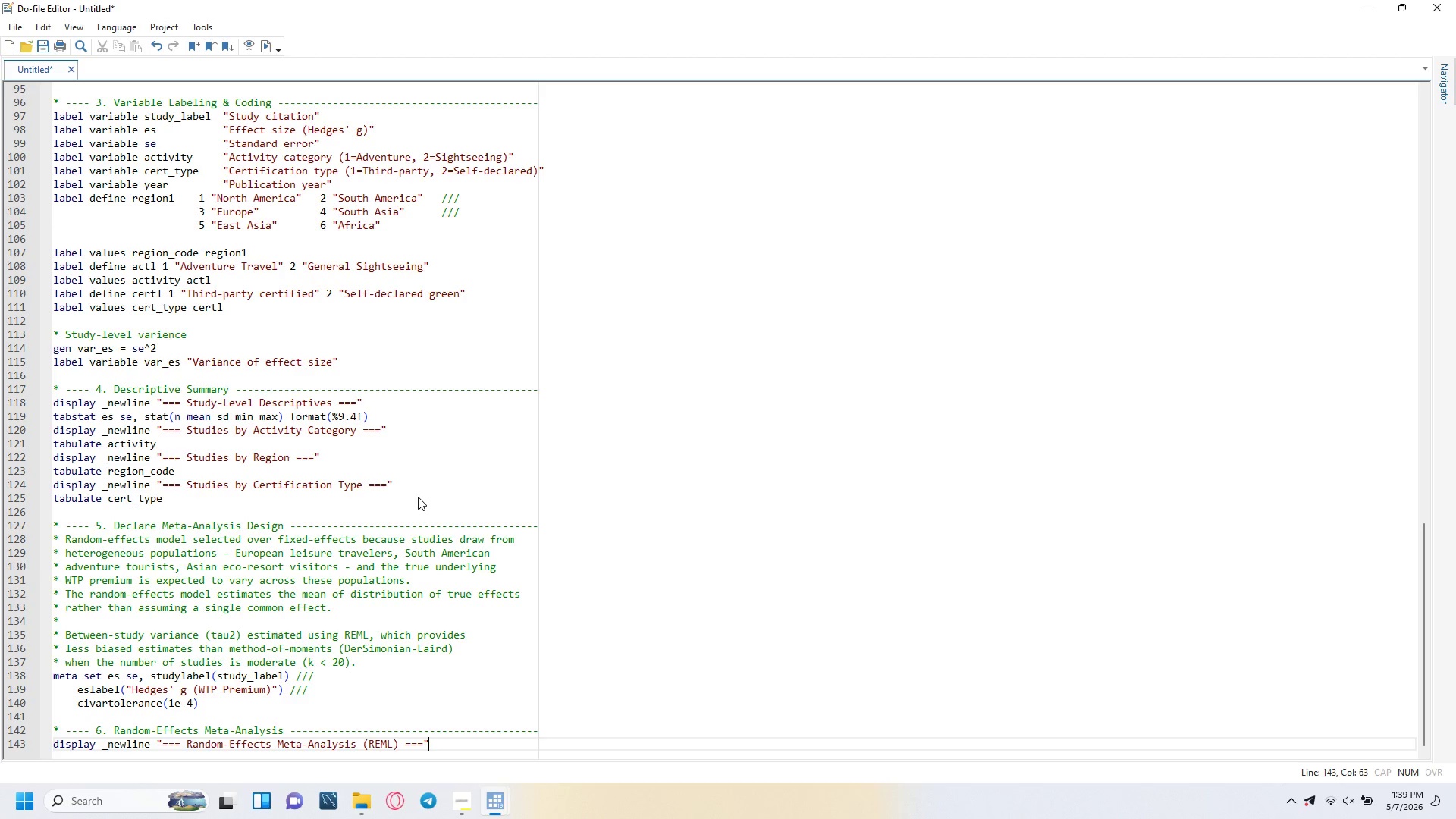 
key(ArrowRight)
 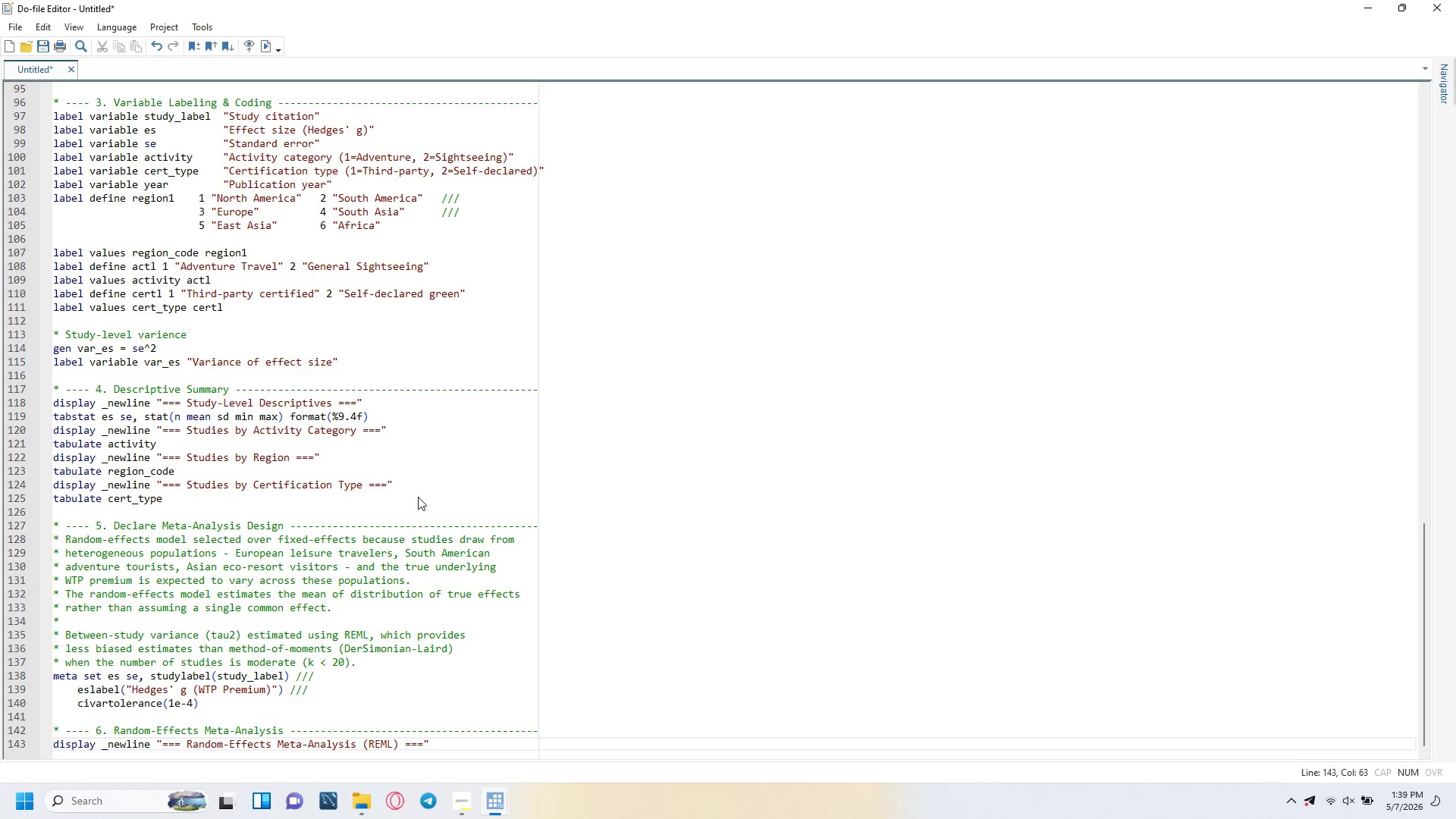 
key(Enter)
 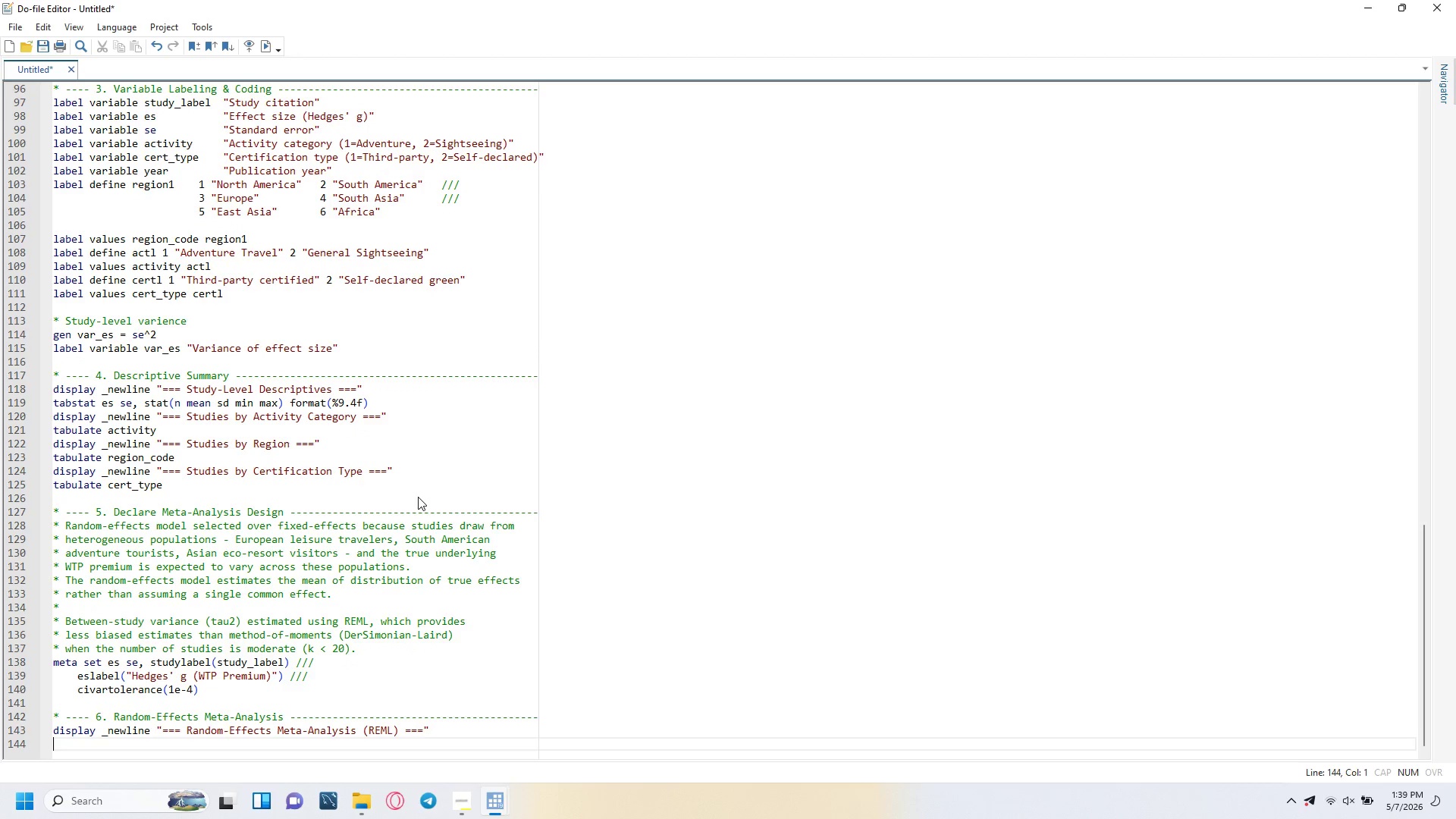 
type(meta summarize, random(reml)
 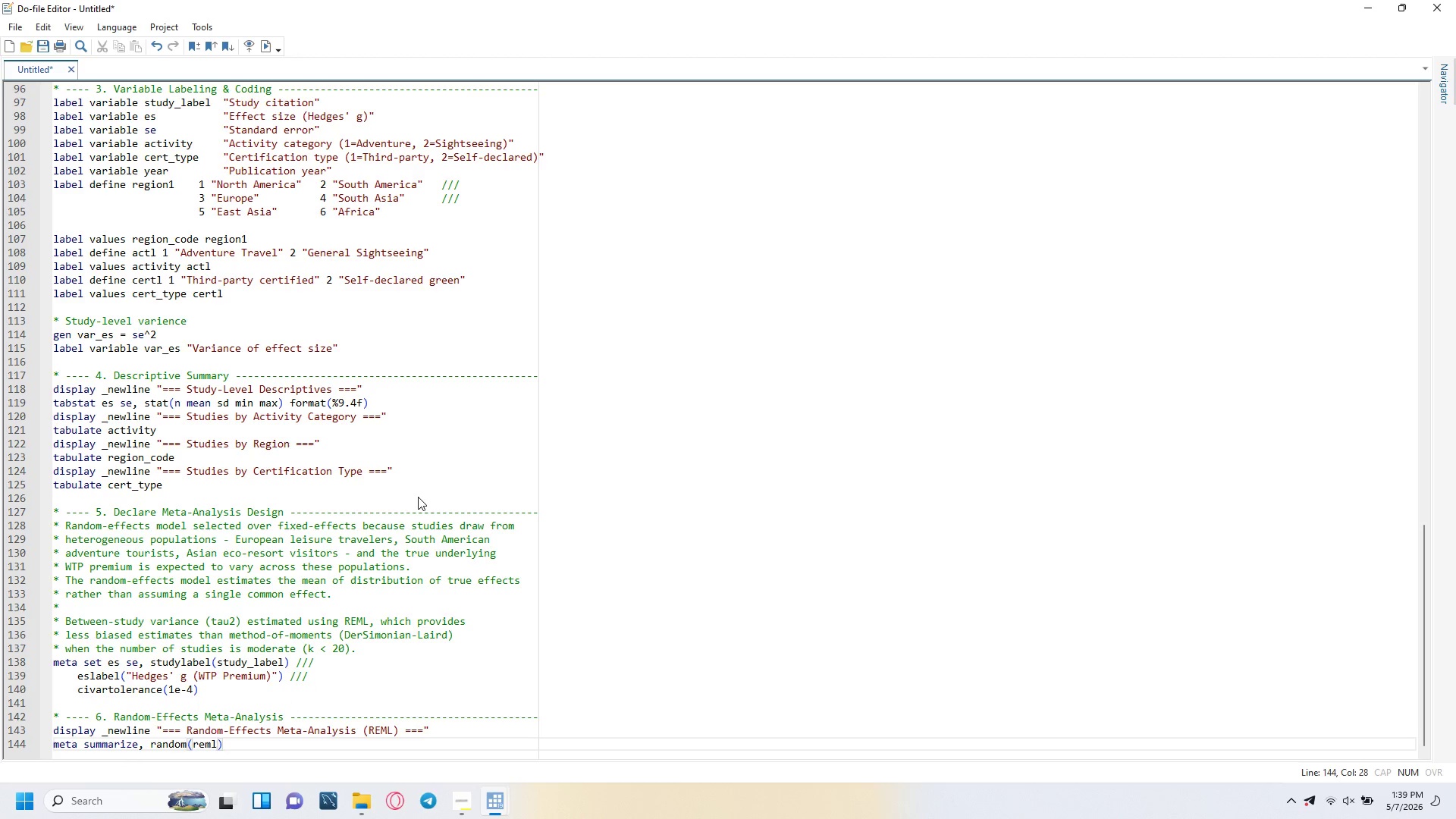 
key(ArrowRight)
 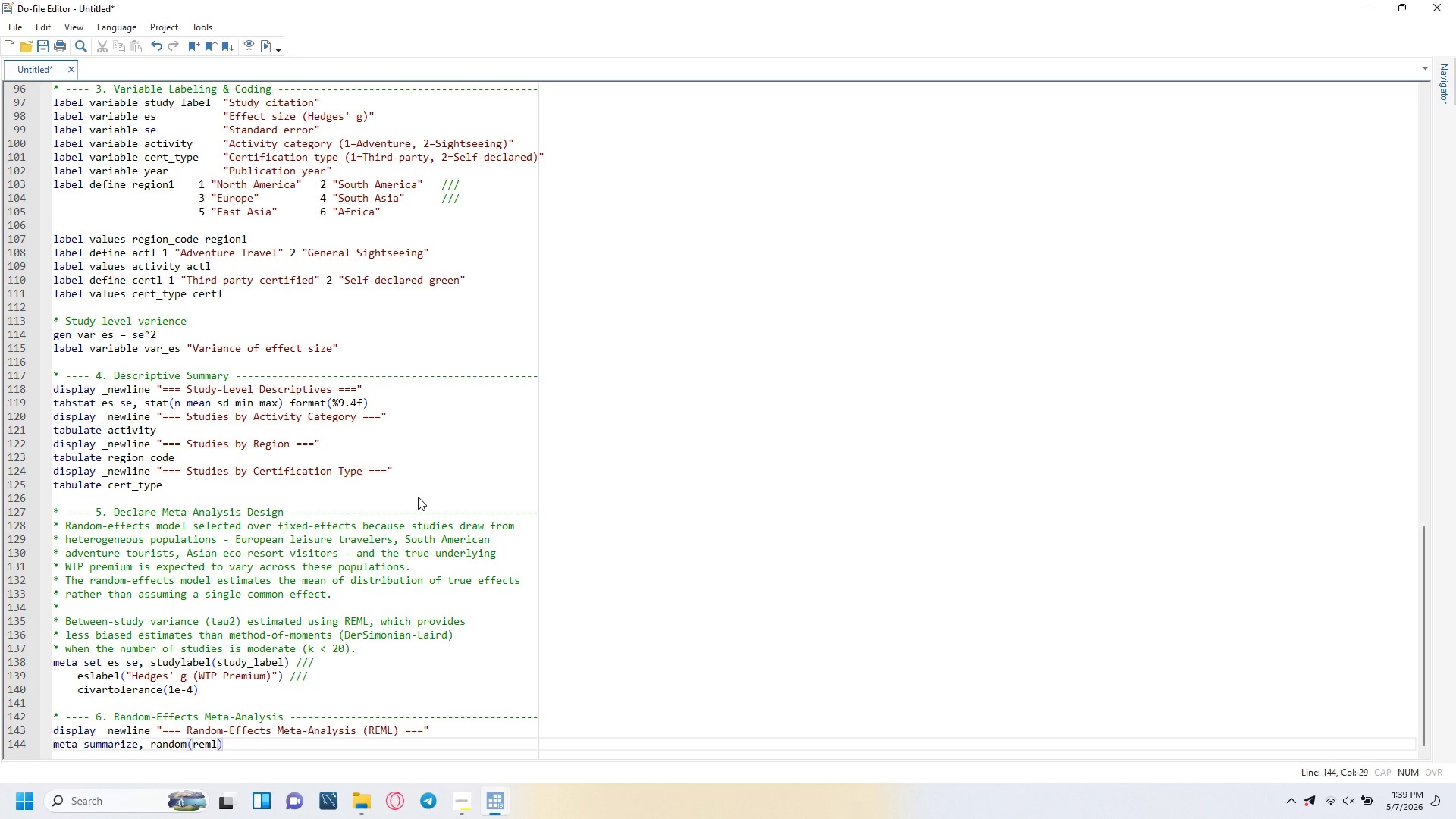 
key(Enter)
 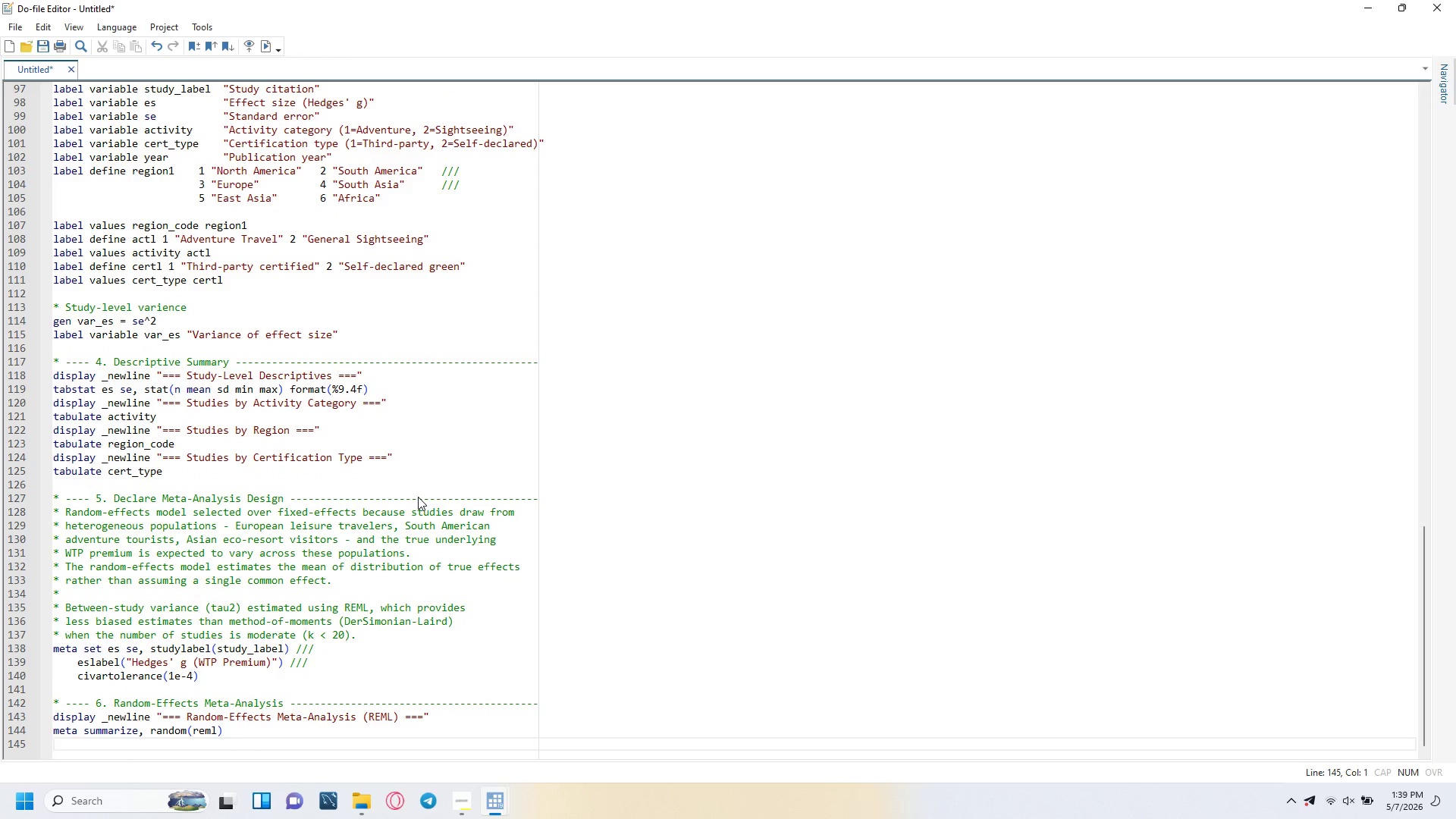 
key(Enter)
 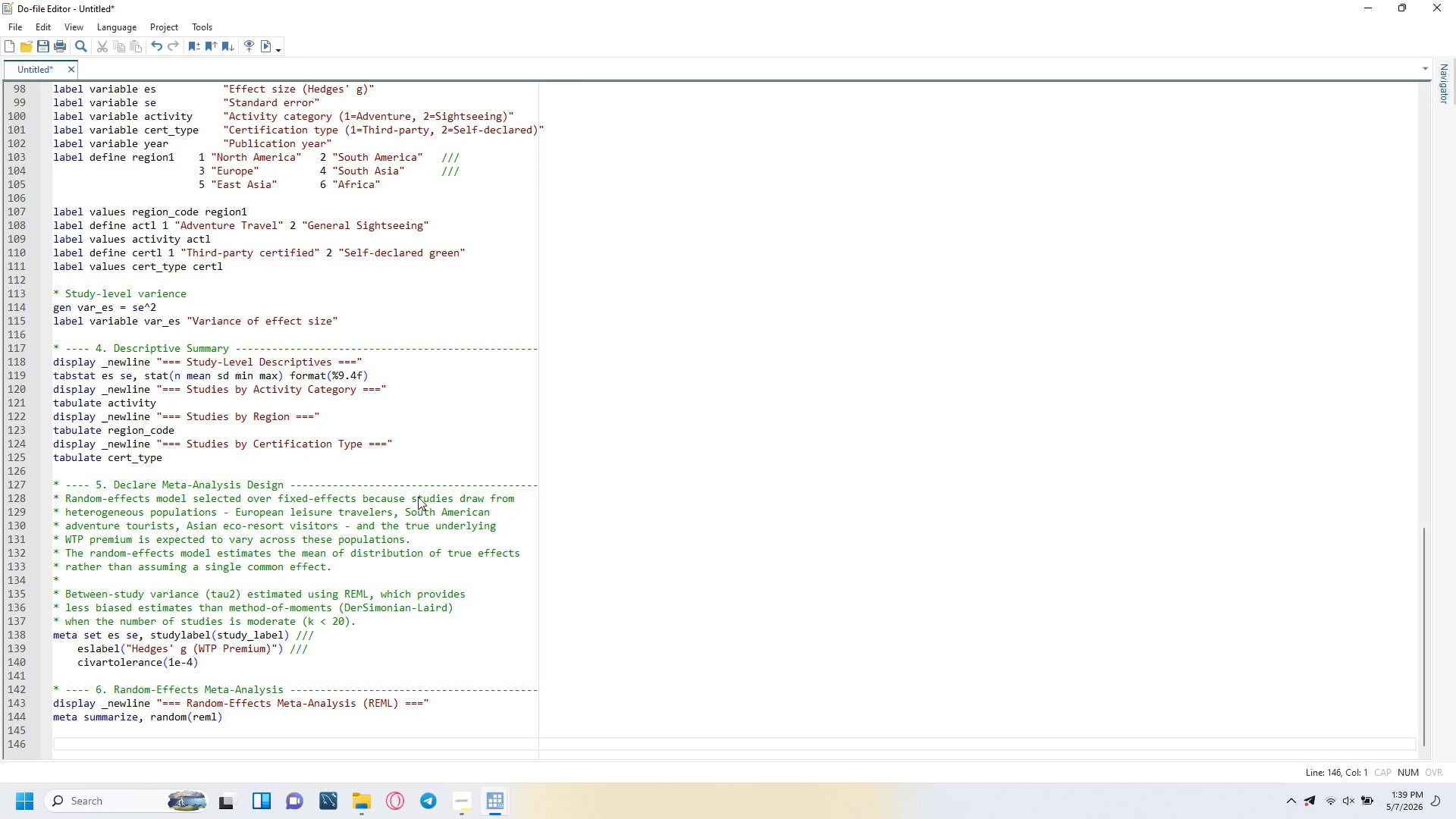 
type(8 ---- 7. Subgroup Analysis: Adventure vs. SIGhtseeing -------------------------)
 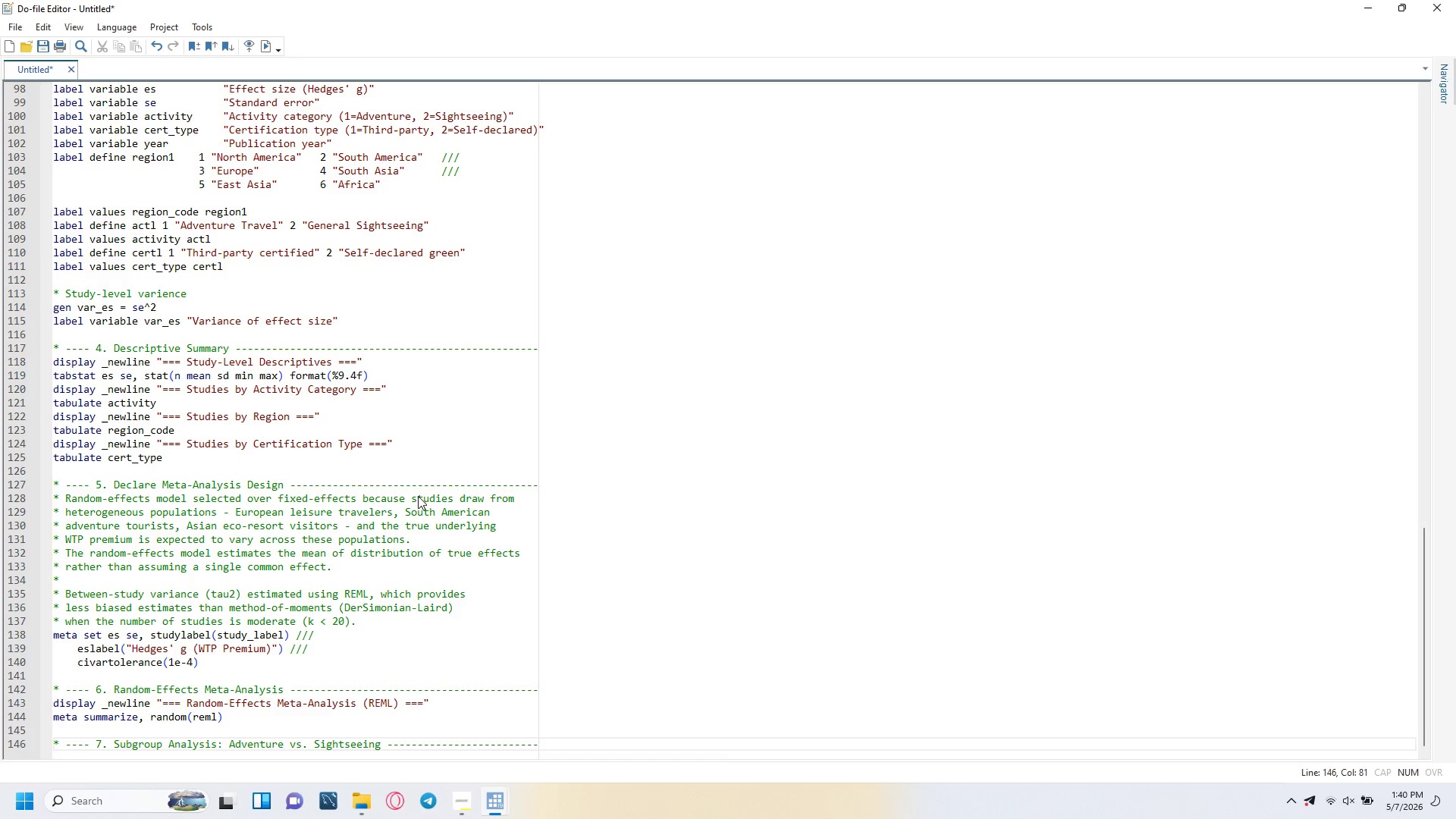 
key(Enter)
 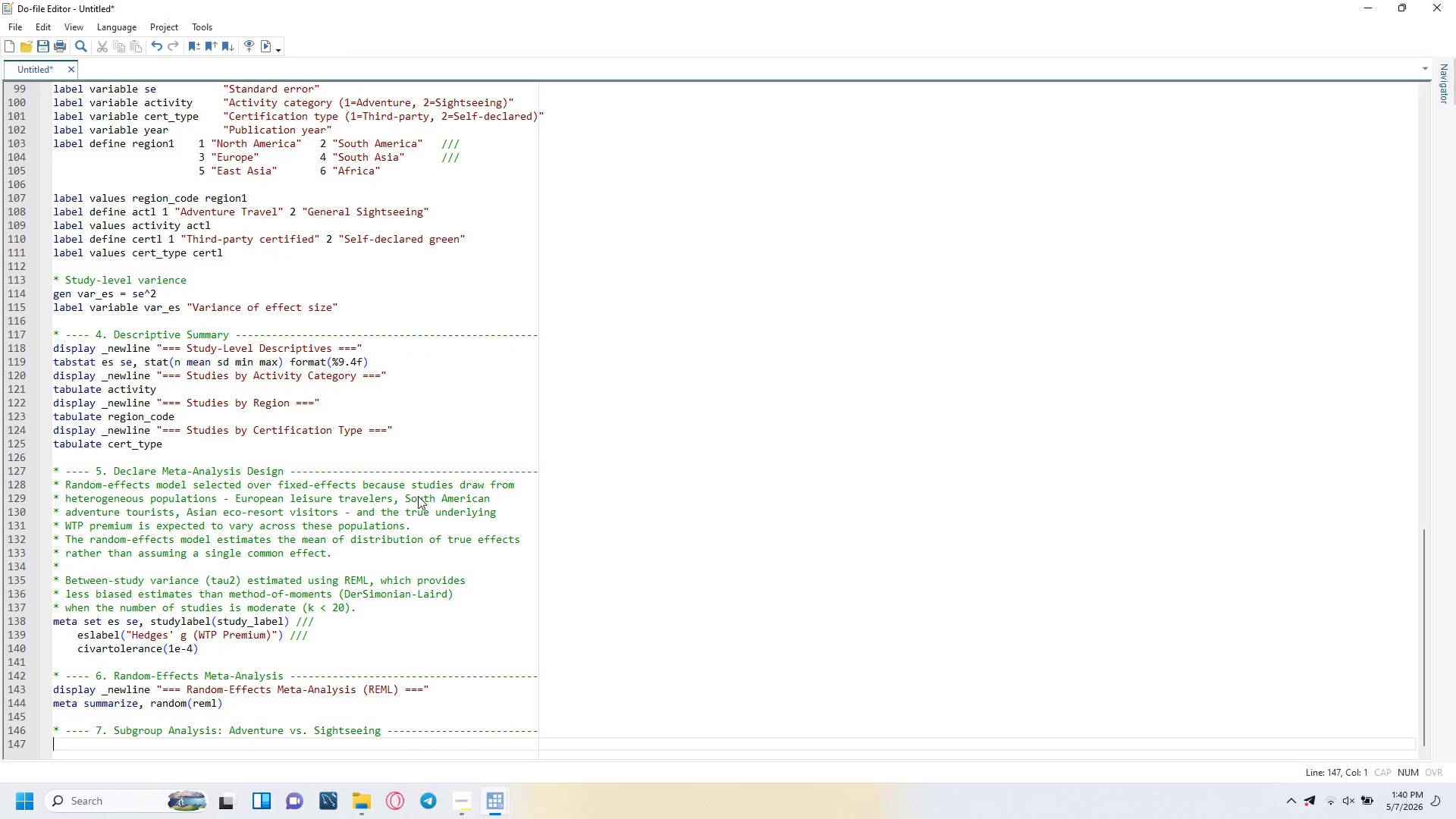 
type(* Test )
key(Backspace)
type(s whether the sustainability premium differs sust)
key(Backspace)
key(Backspace)
key(Backspace)
type(ystematically between)
 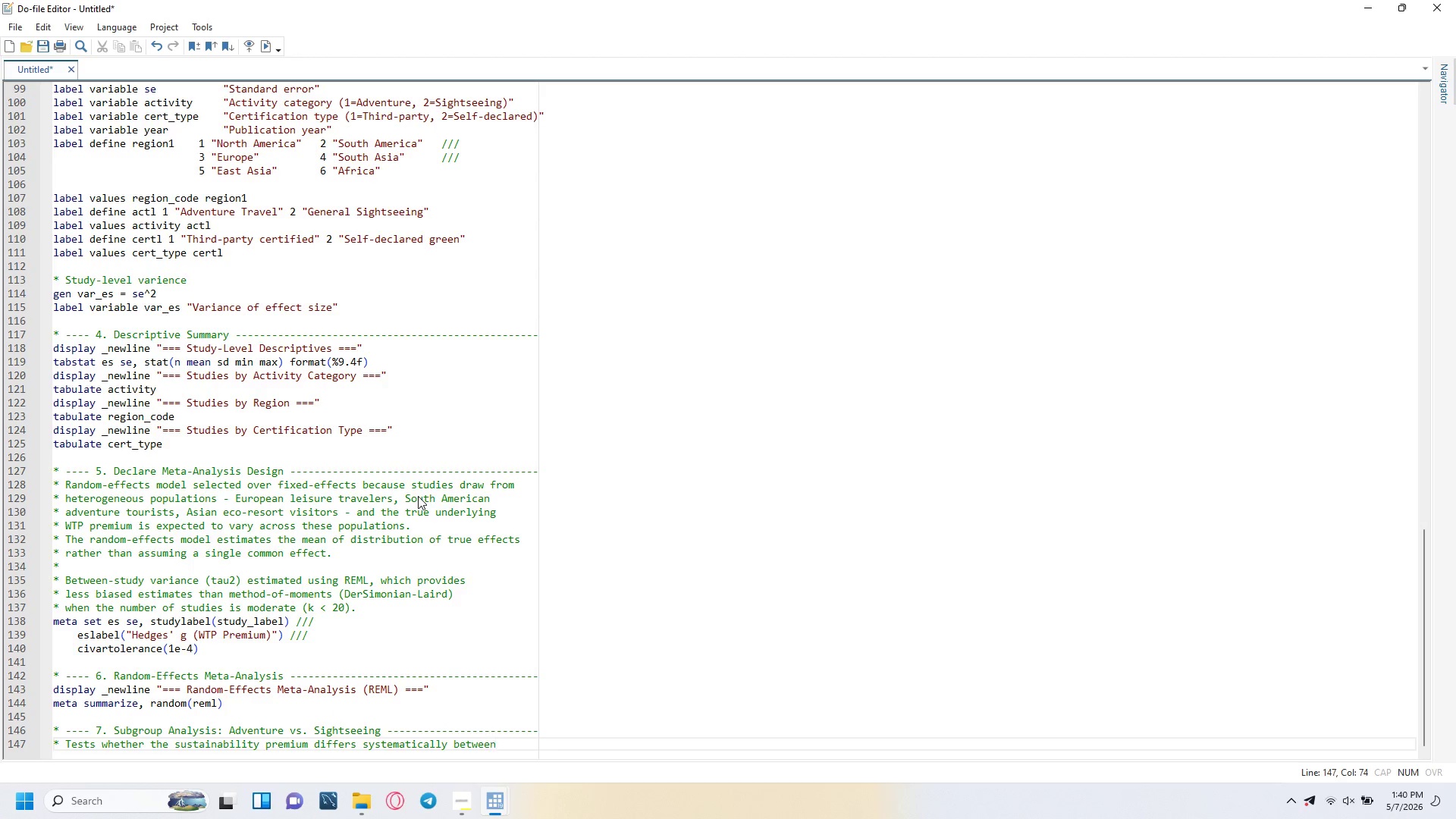 
key(Enter)
 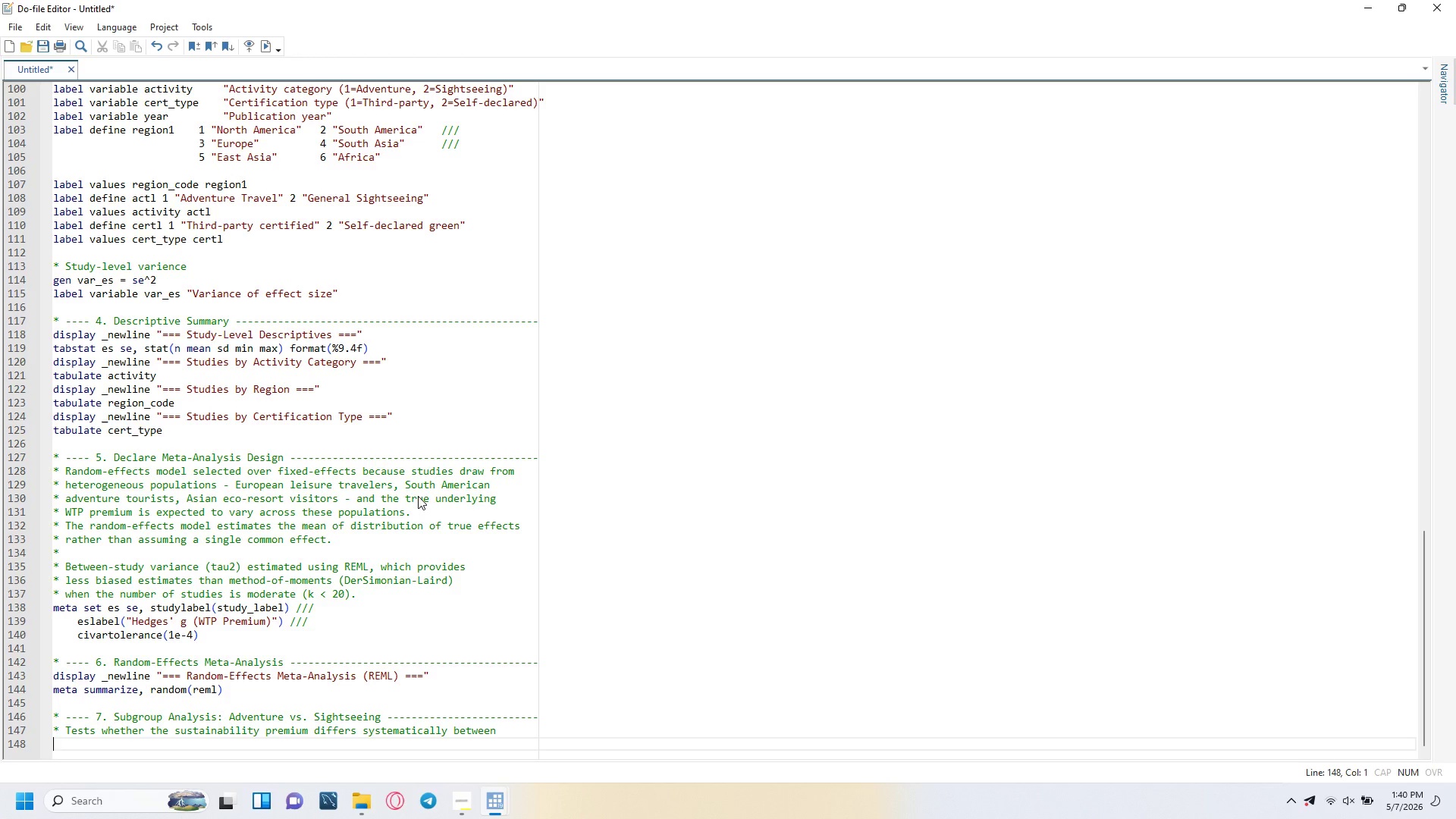 
type(* adventure travel and general sightseeing o)
key(Backspace)
type(contexts - directly relevant to)
 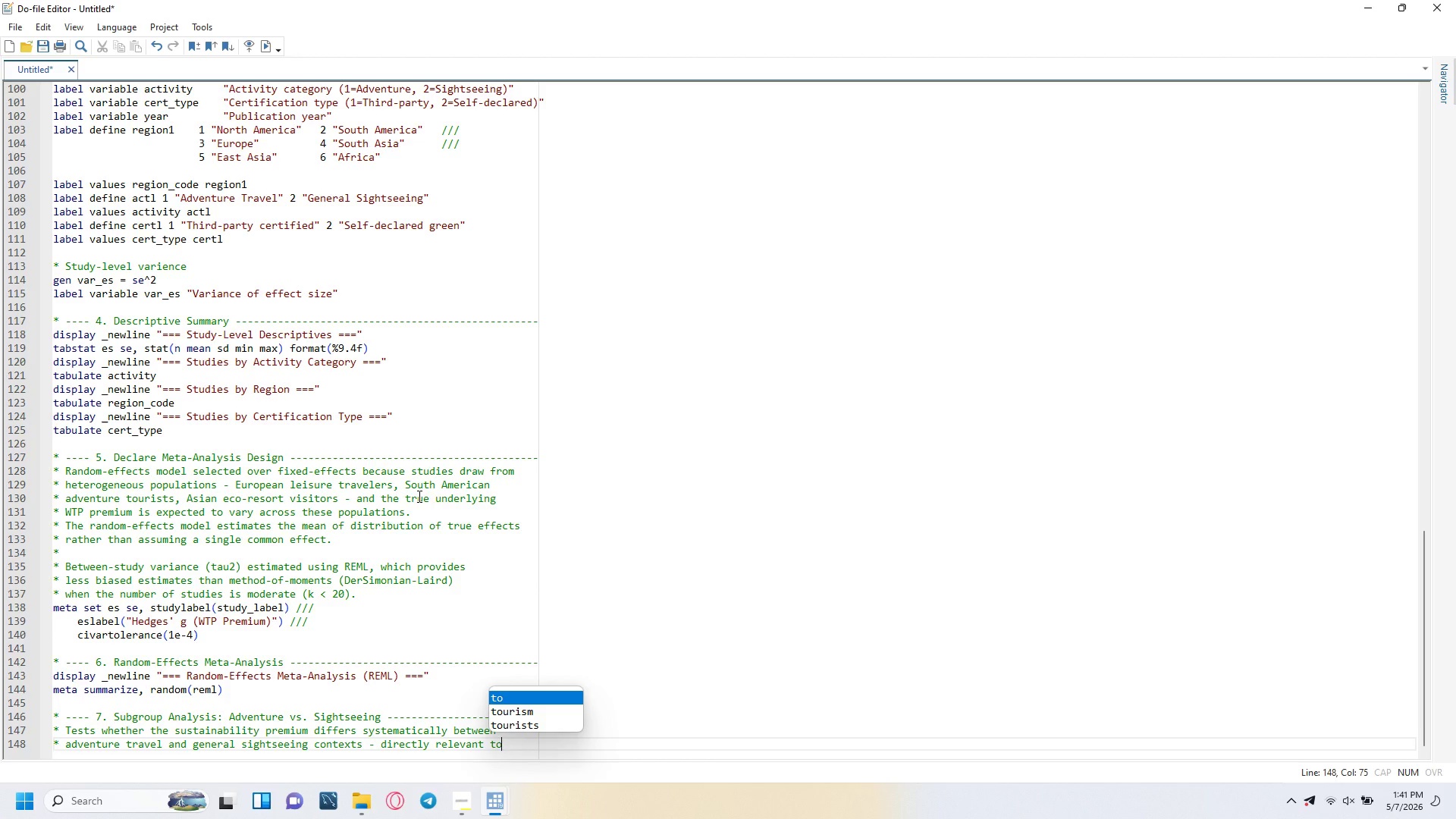 
key(Enter)
 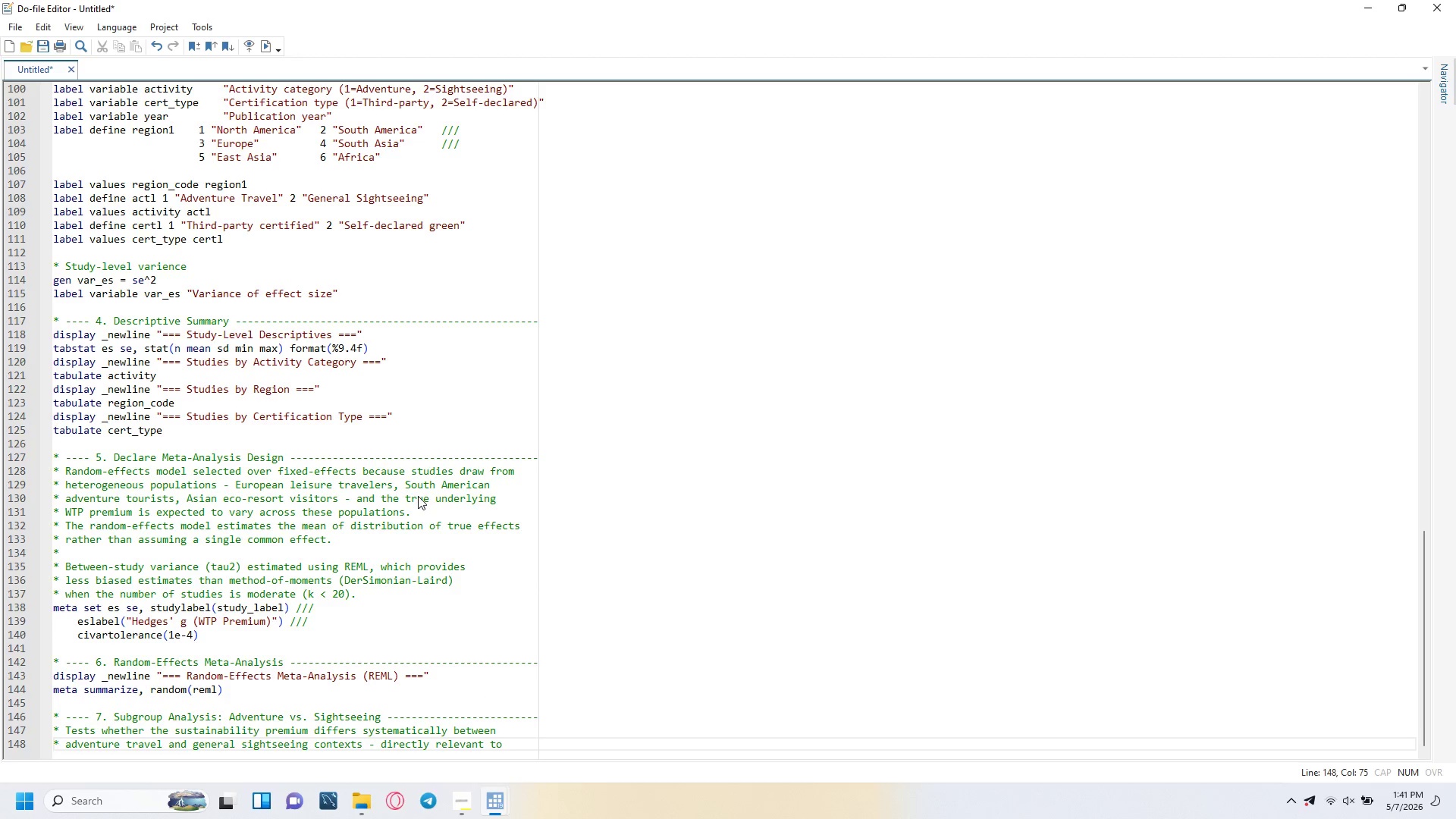 
key(Shift+8)
 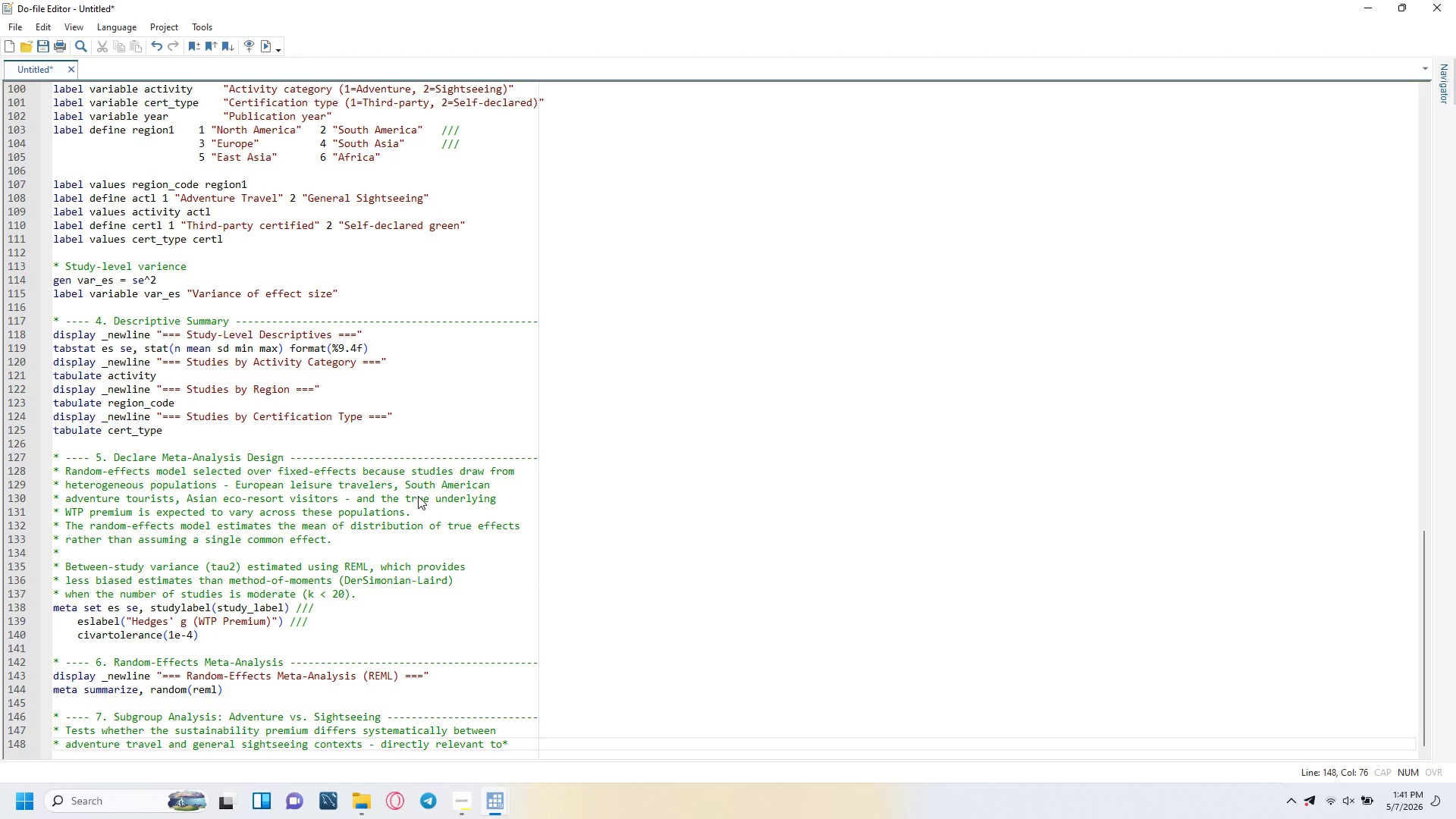 
key(Backspace)
 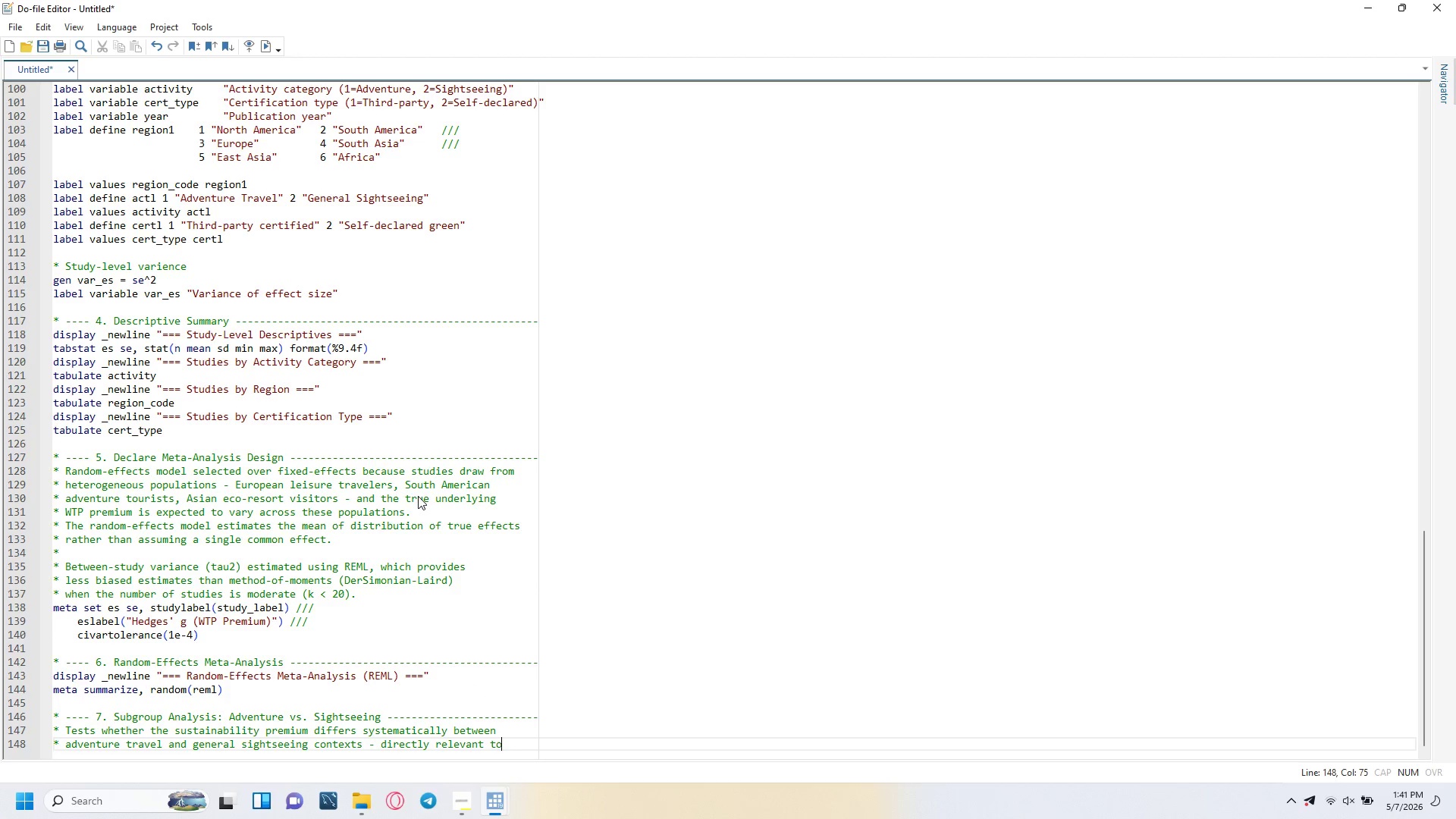 
key(Enter)
 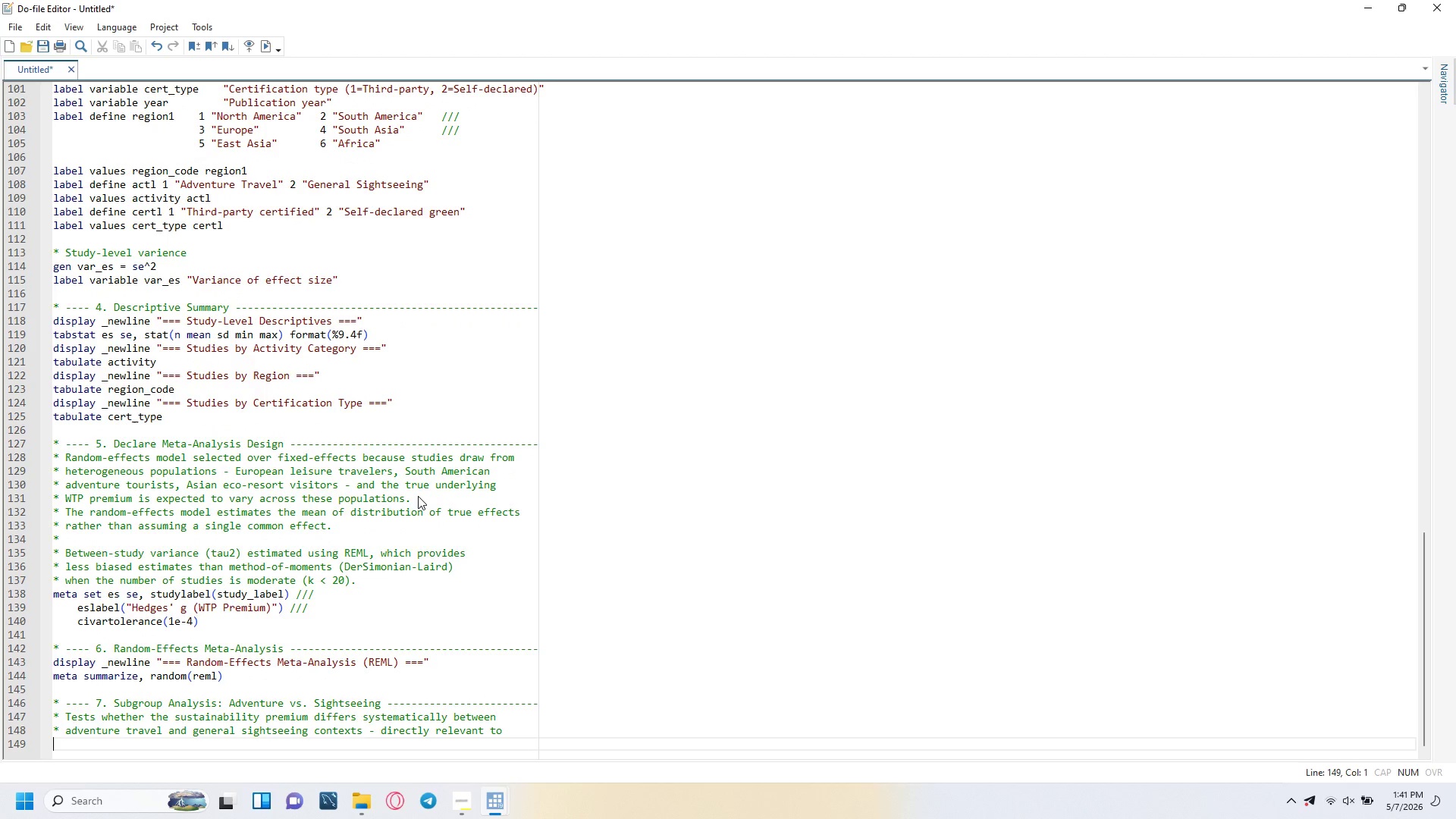 
type(* Vinterra's Deep Green high-altitude product positioning.)
 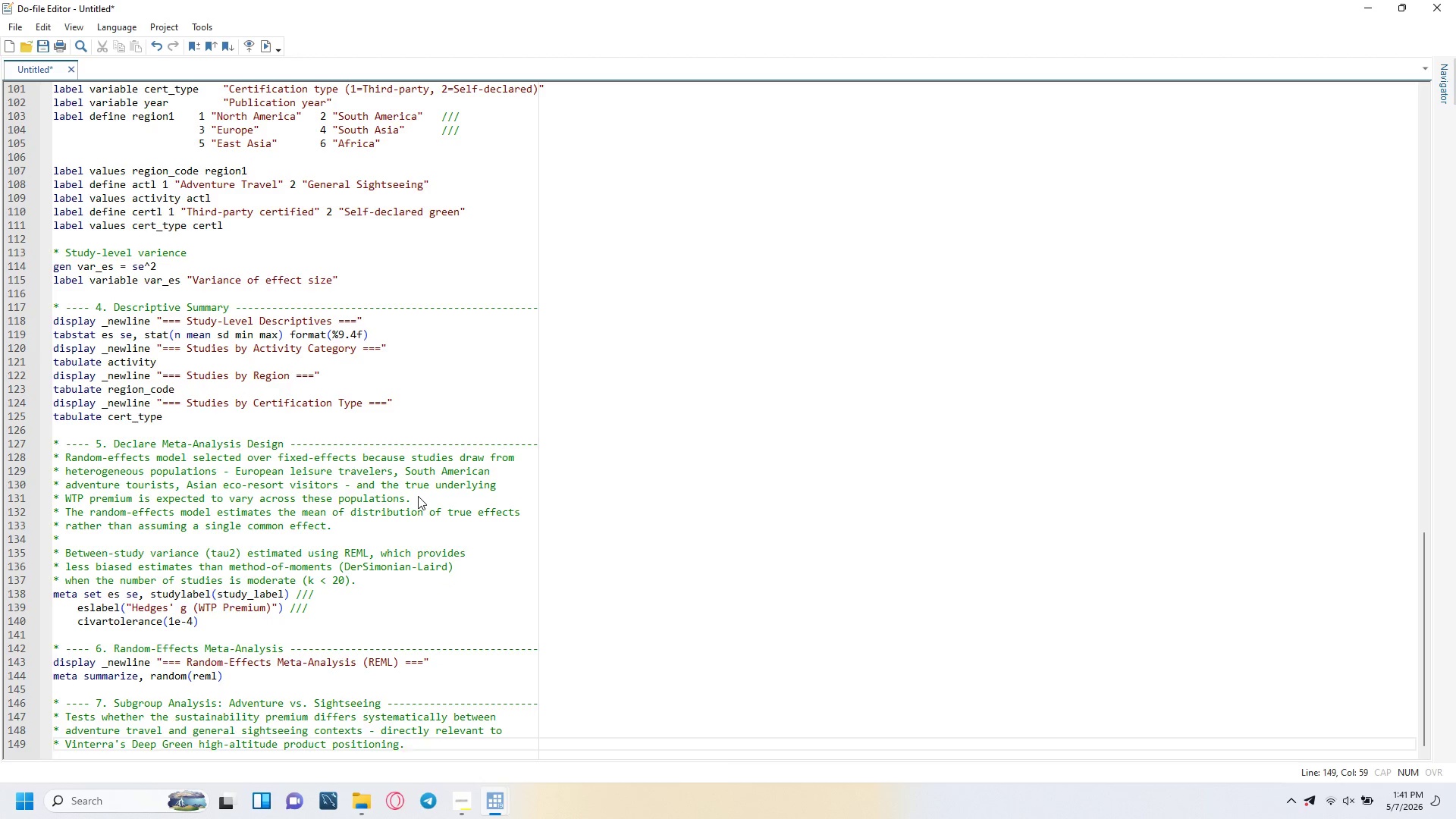 
key(ArrowRight)
 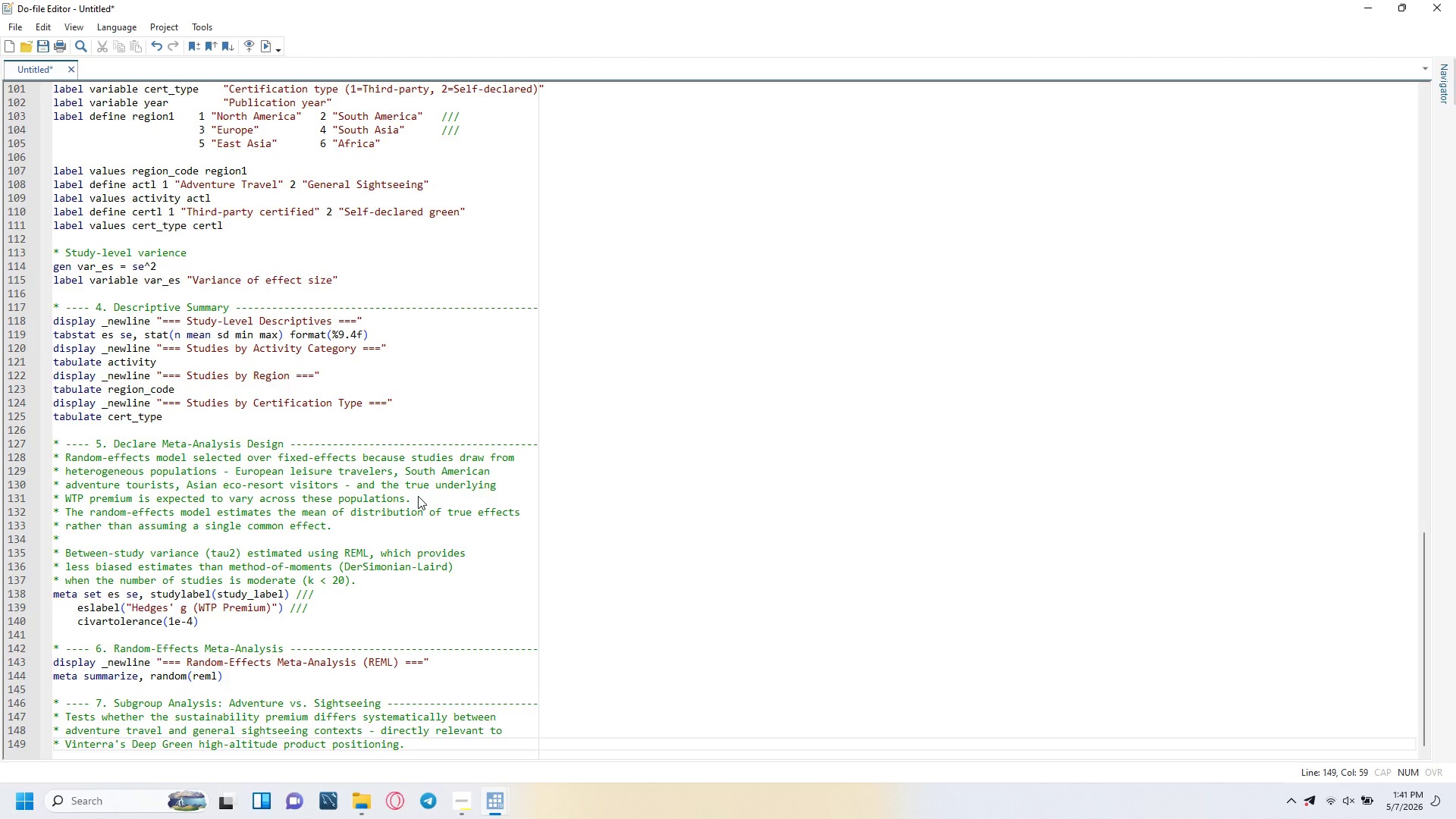 
key(Enter)
 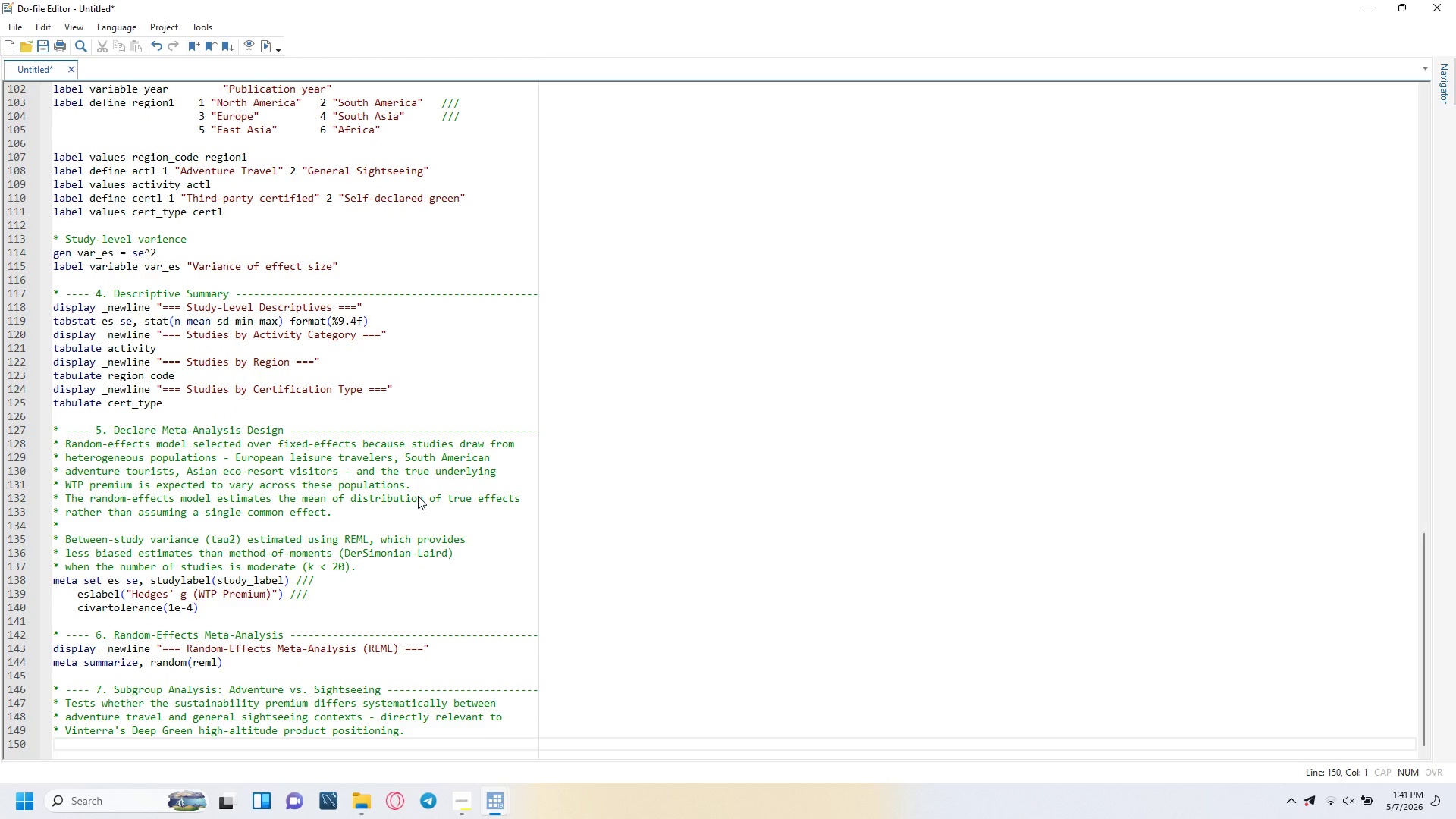 
type(display _newline "=== Subgroup Analysis: Activity Category ===)
 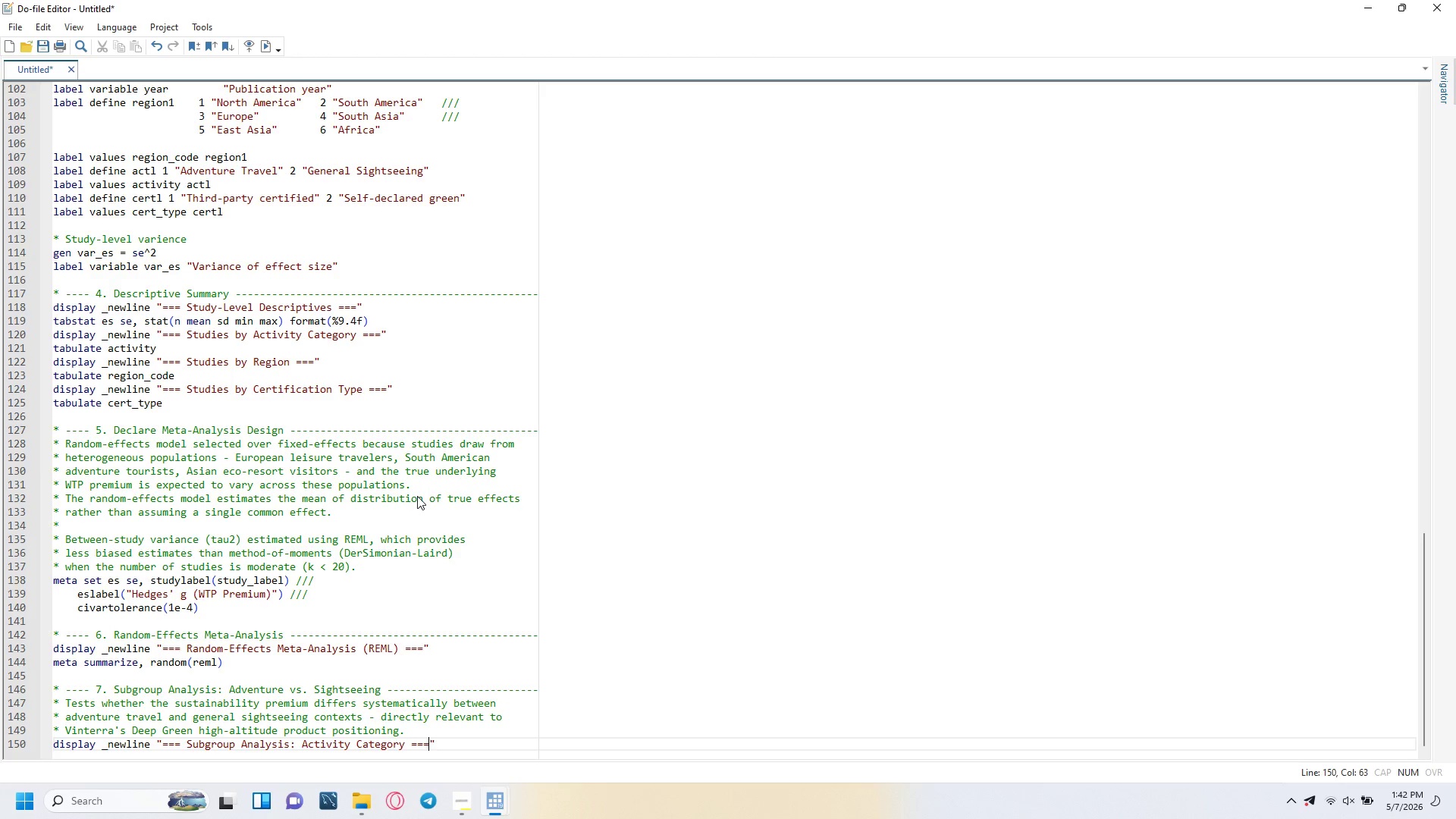 
 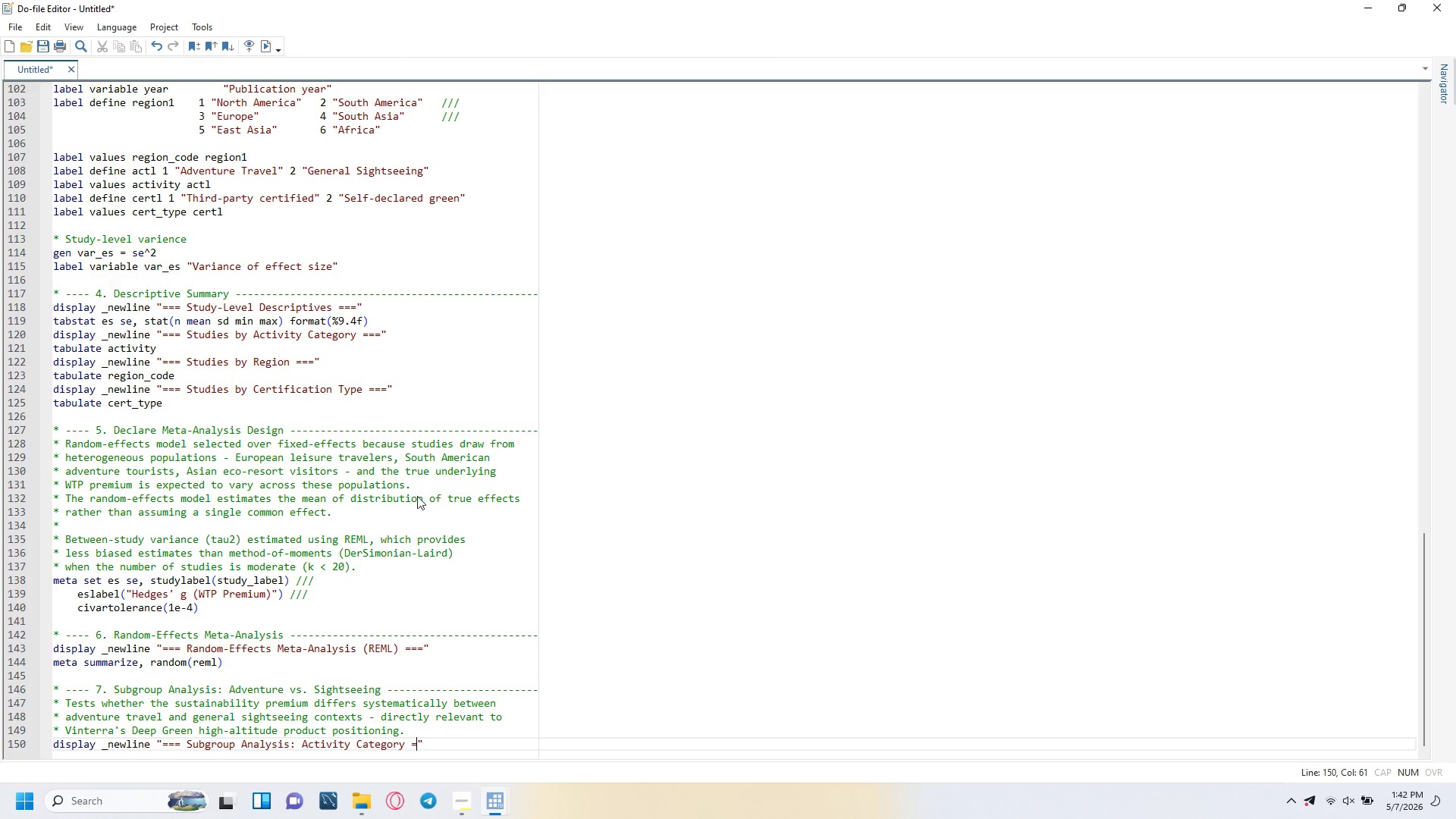 
key(ArrowRight)
 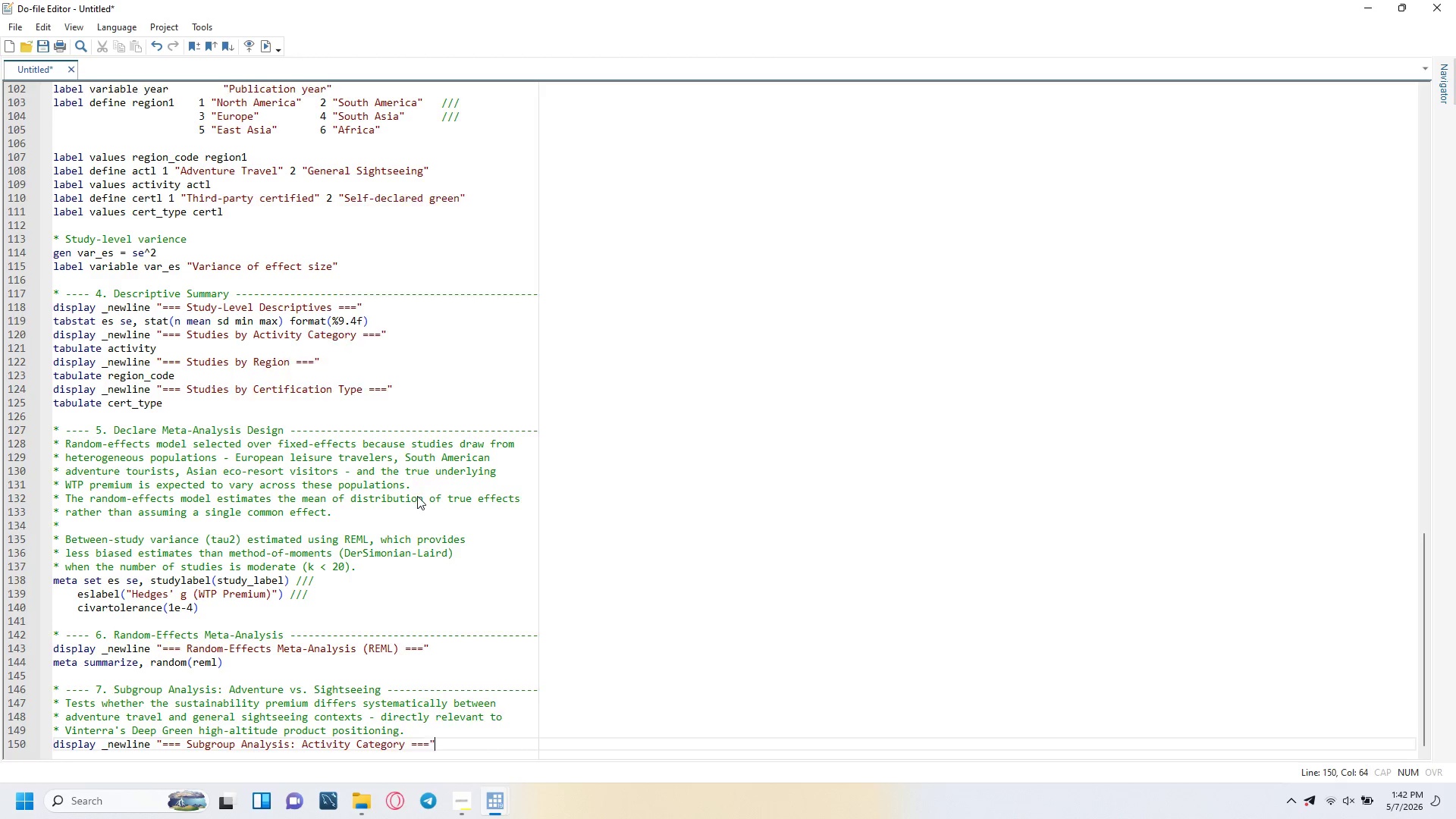 
key(Enter)
 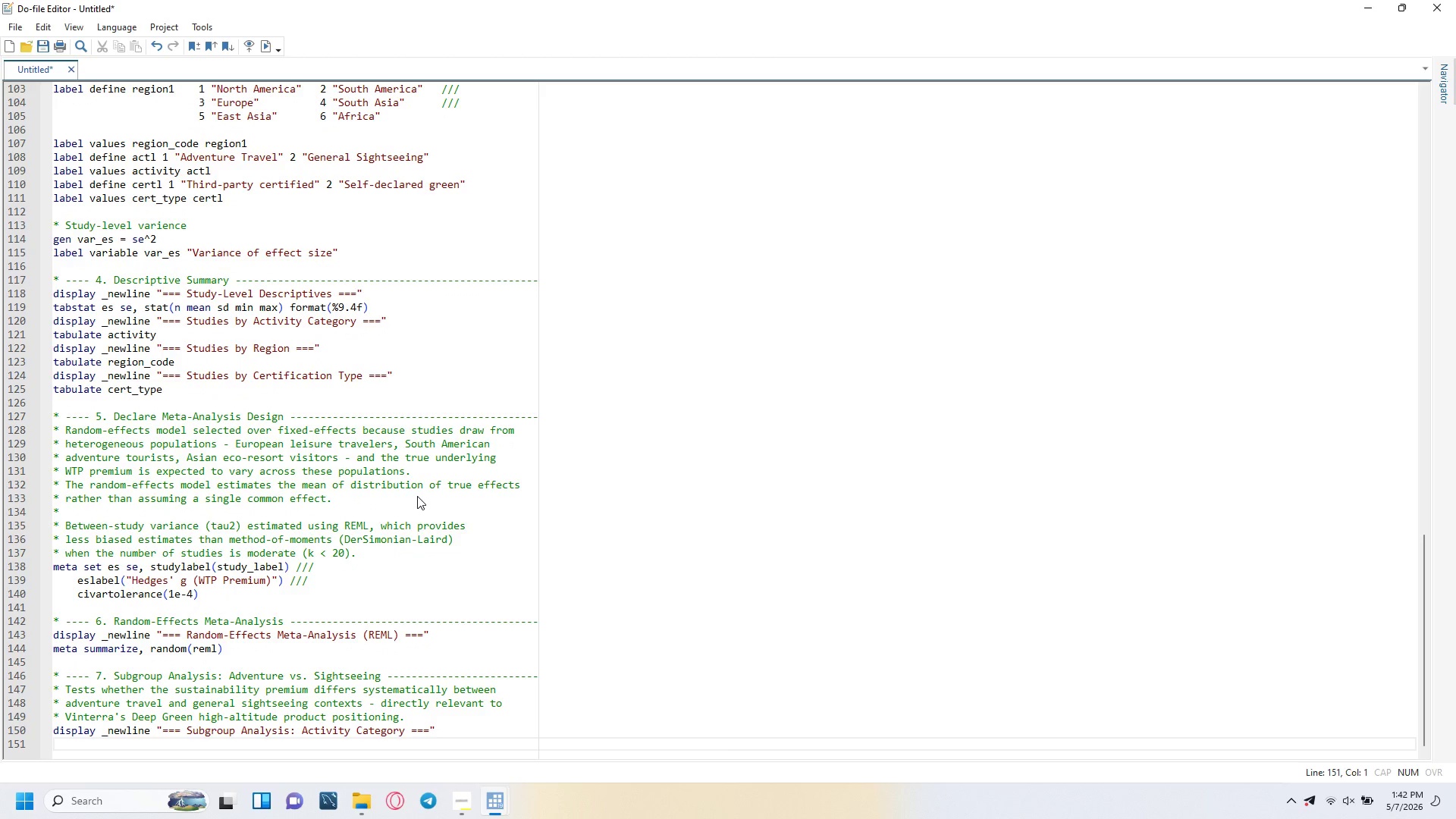 
type(meta summarize, random(reml)
 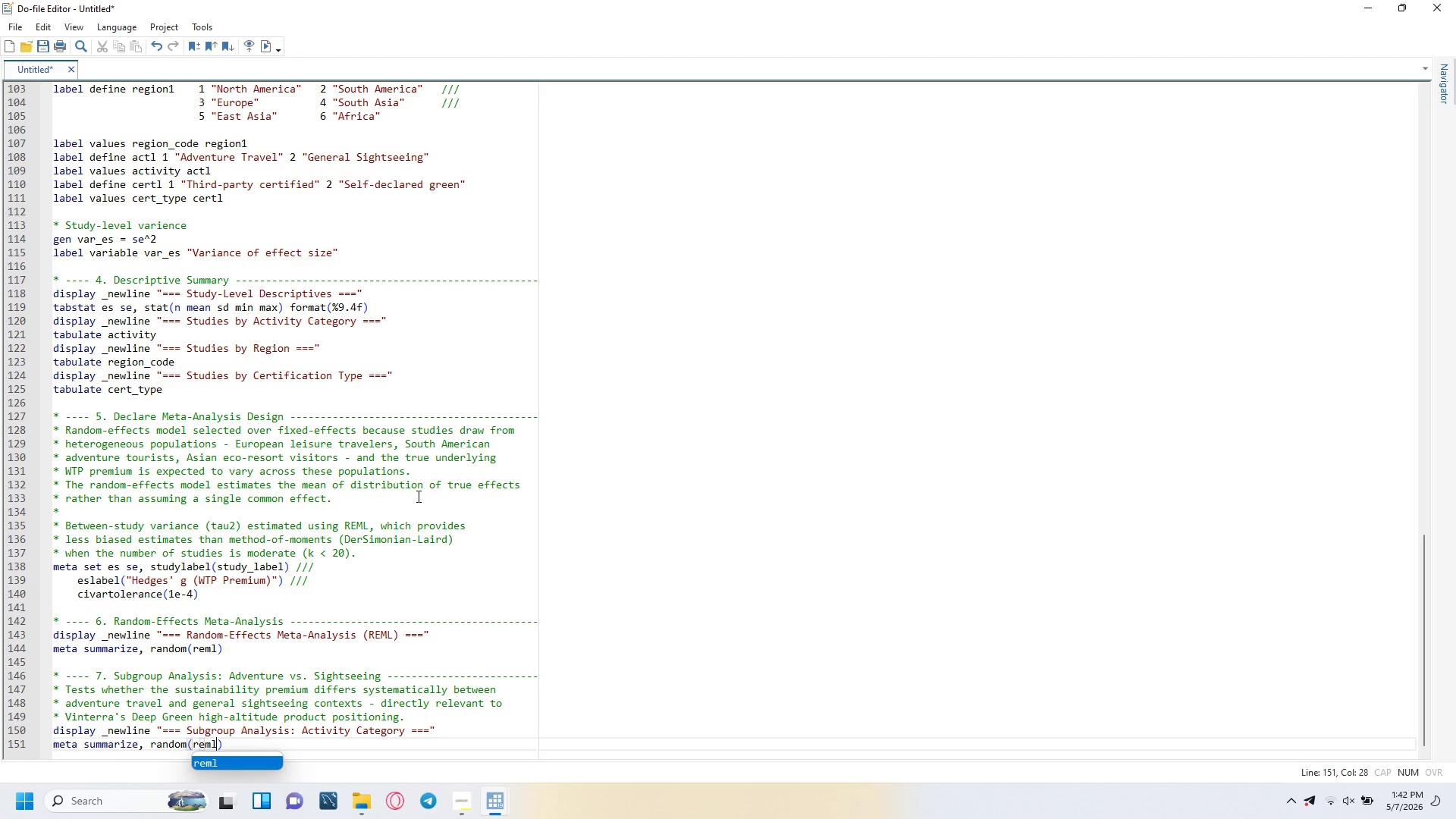 
key(ArrowRight)
 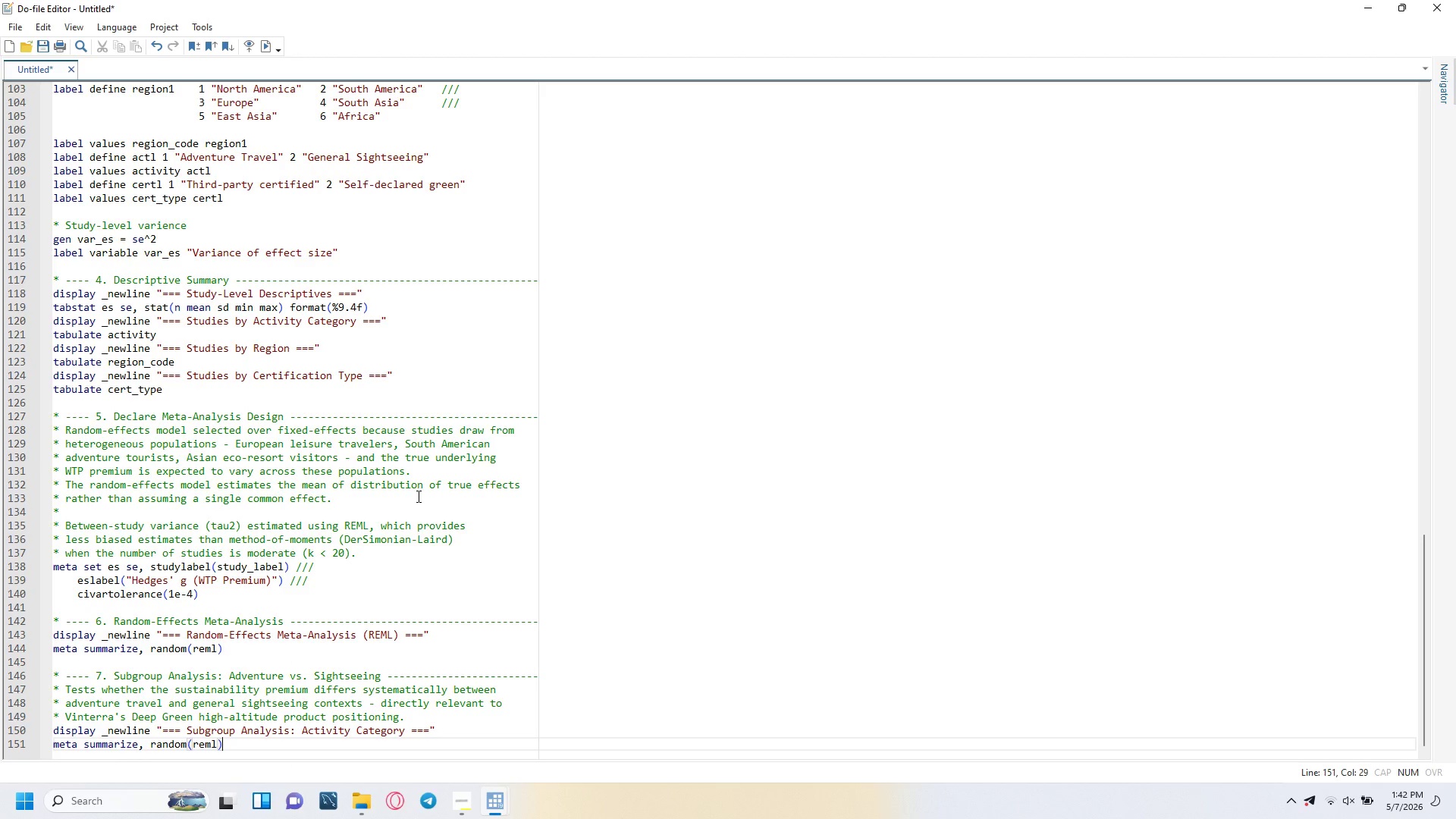 
type( subgroup(Activity)
 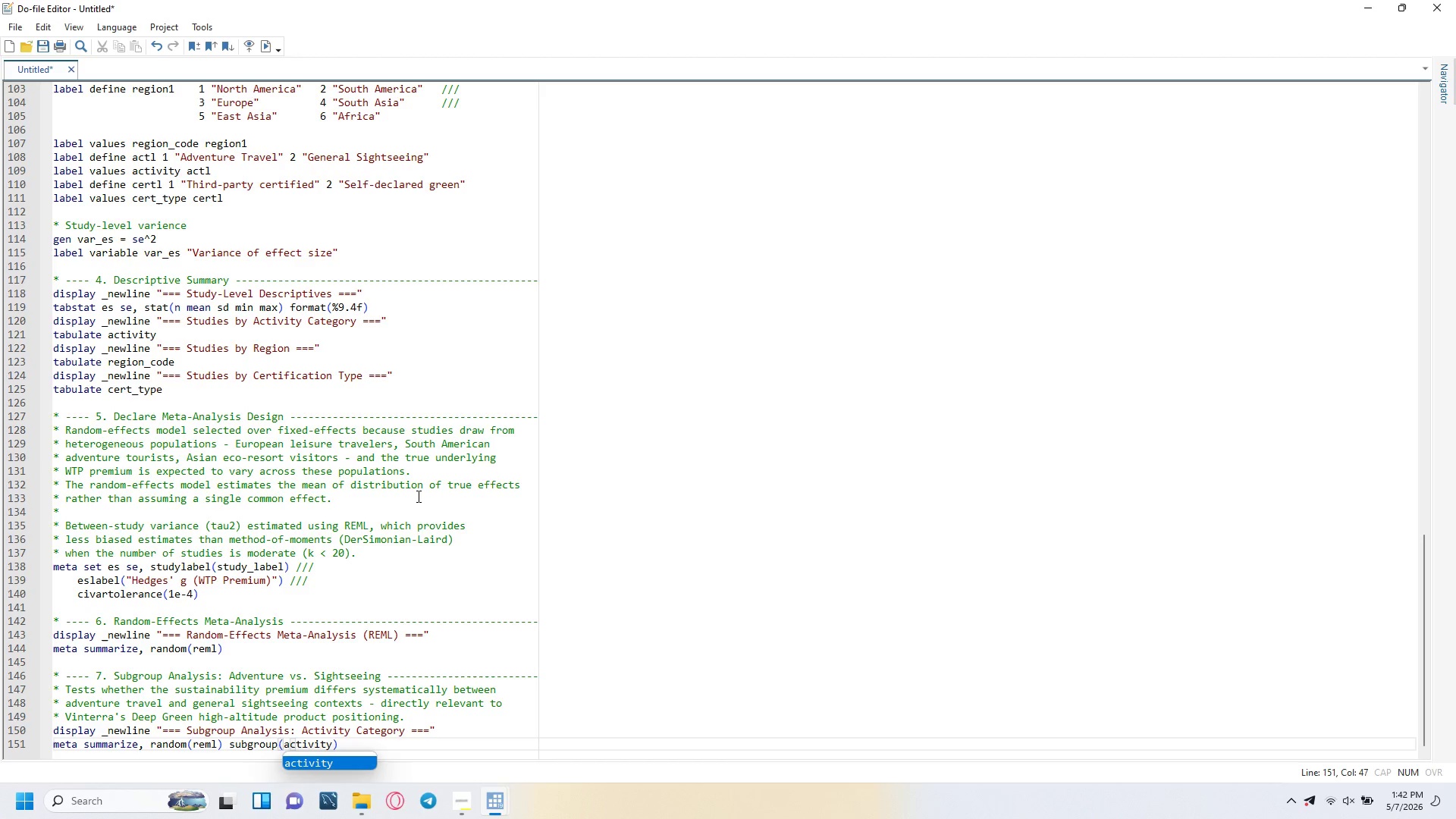 
key(ArrowRight)
 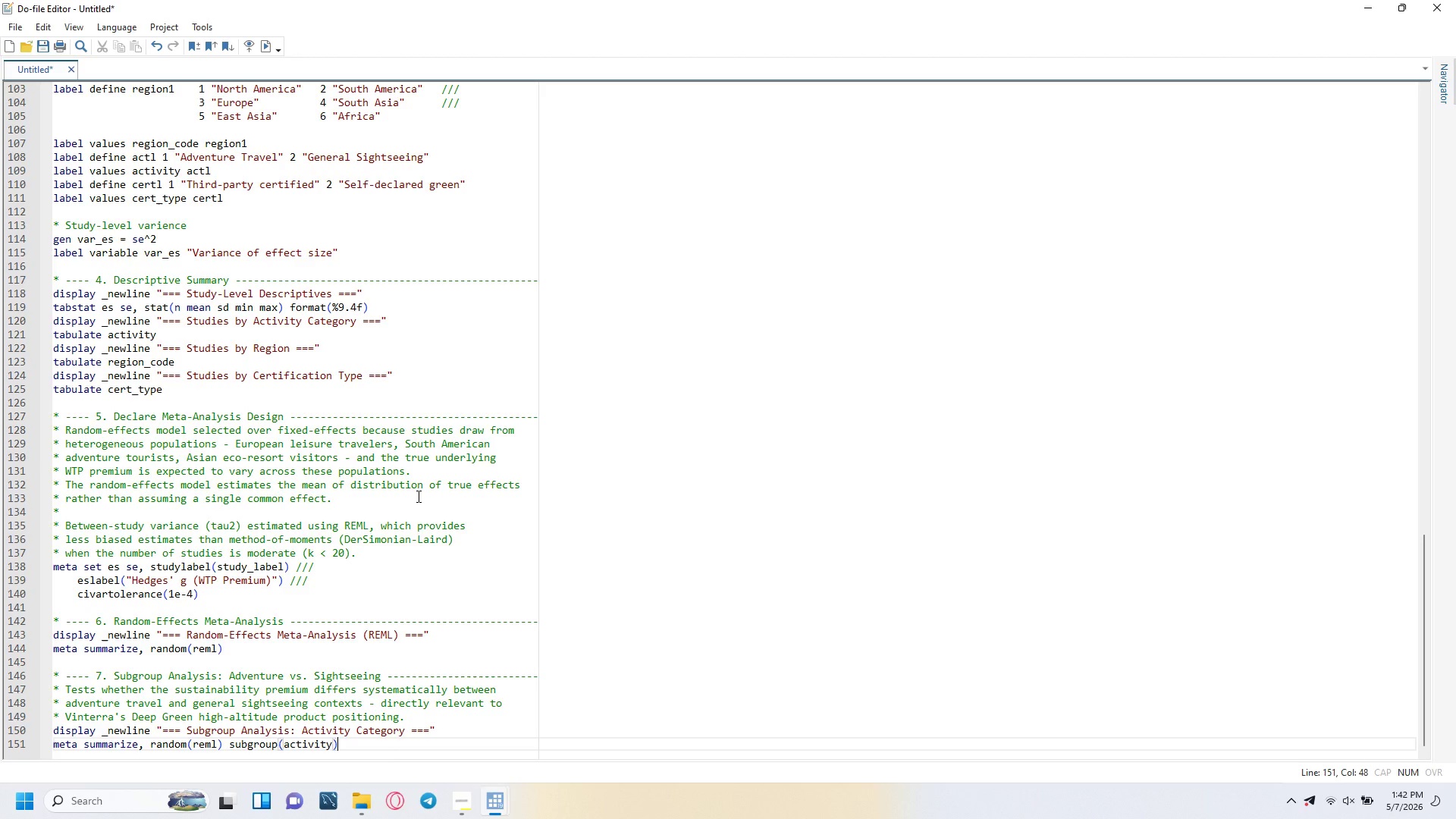 
key(ArrowRight)
 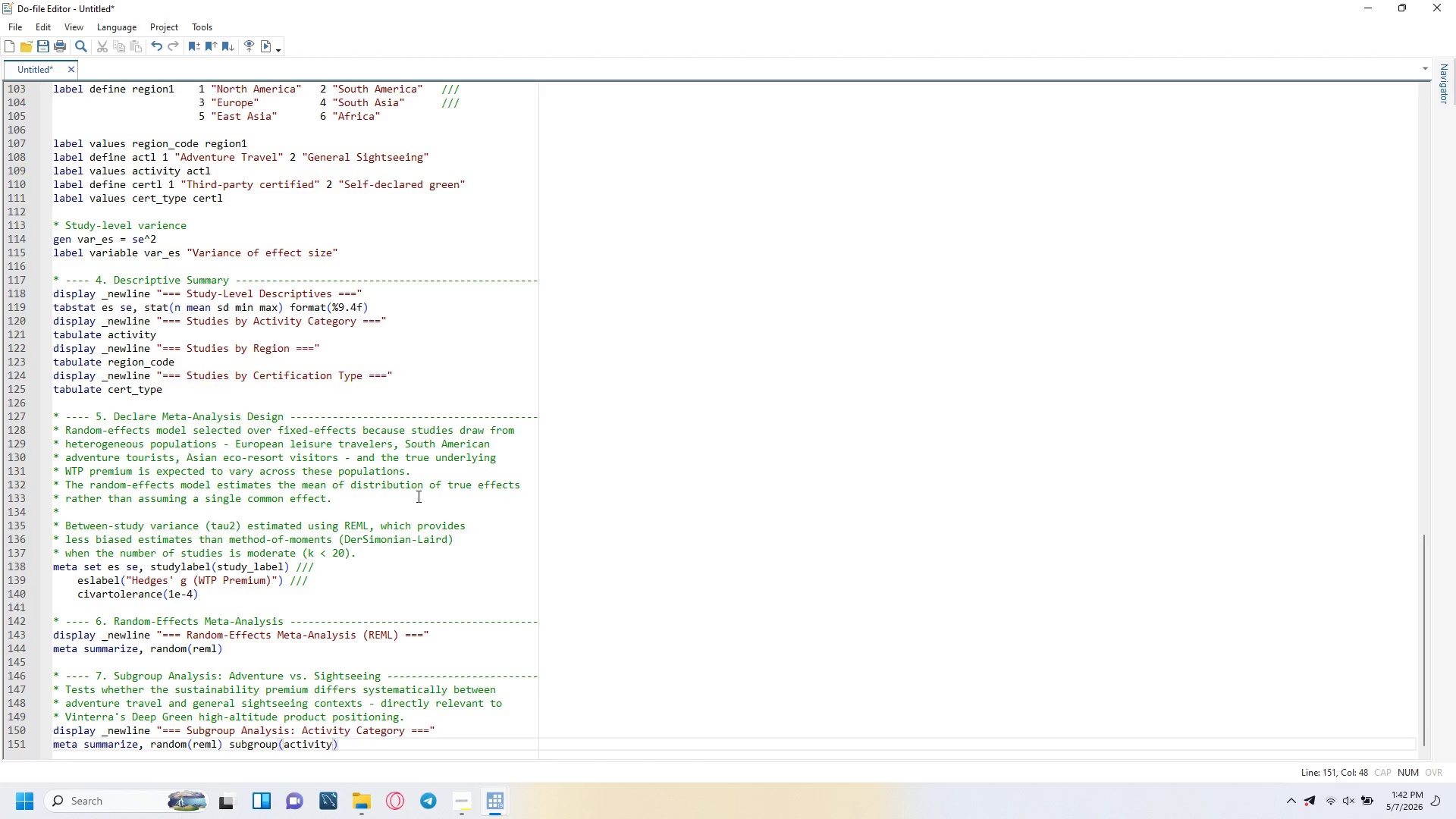 
key(Enter)
 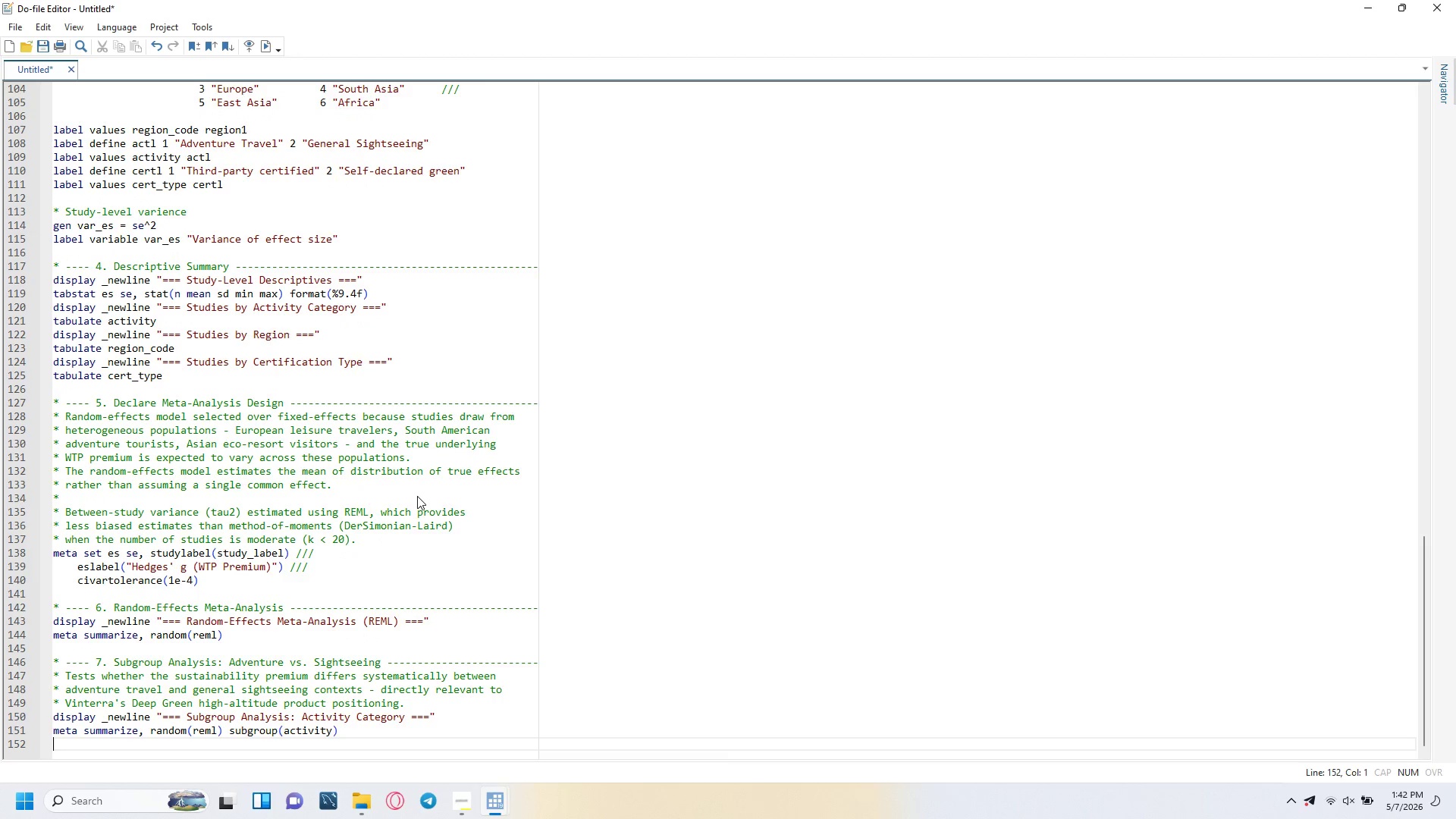 
key(Enter)
 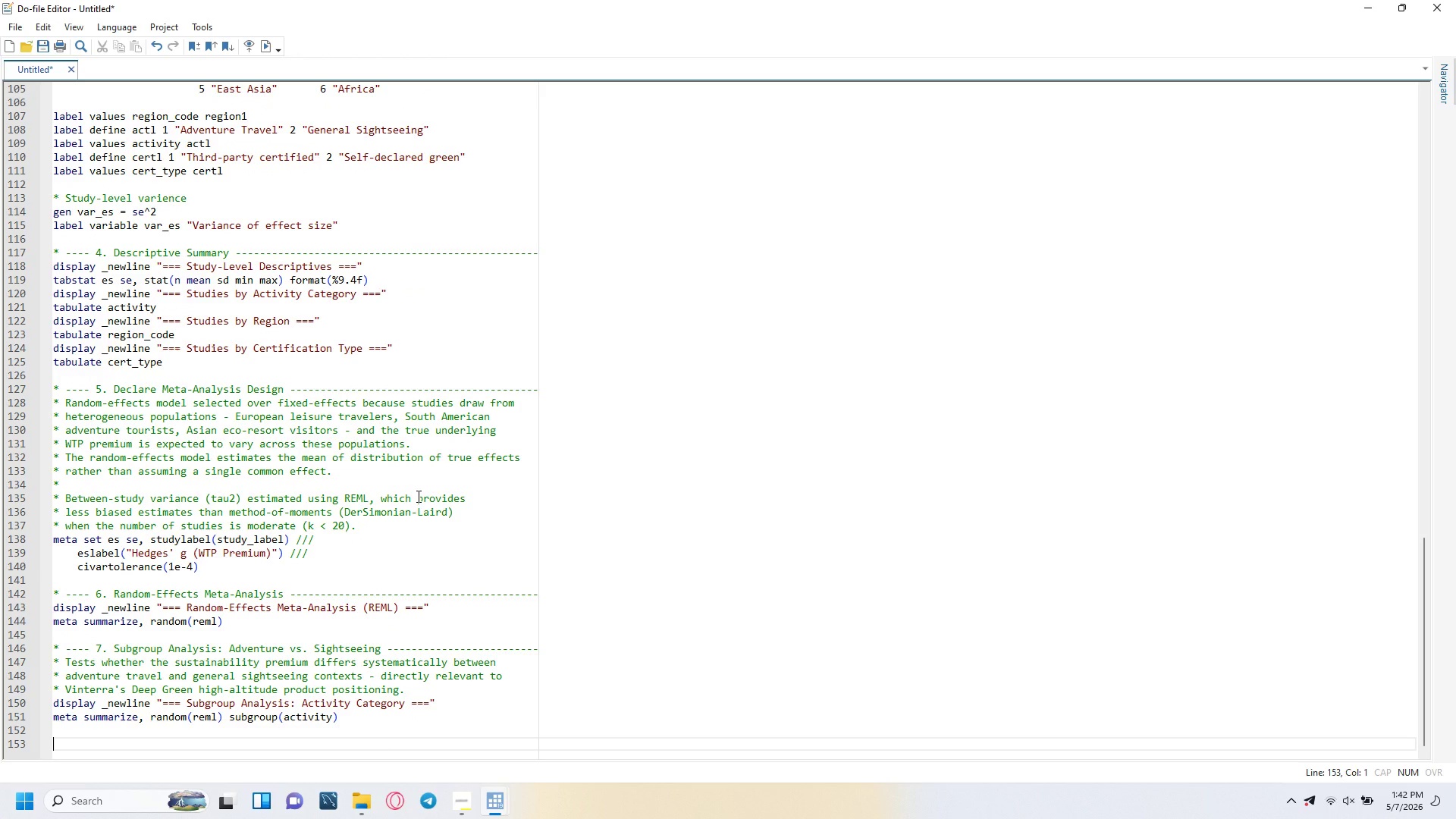 
hold_key(key=ShiftLeft, duration=1.5)
 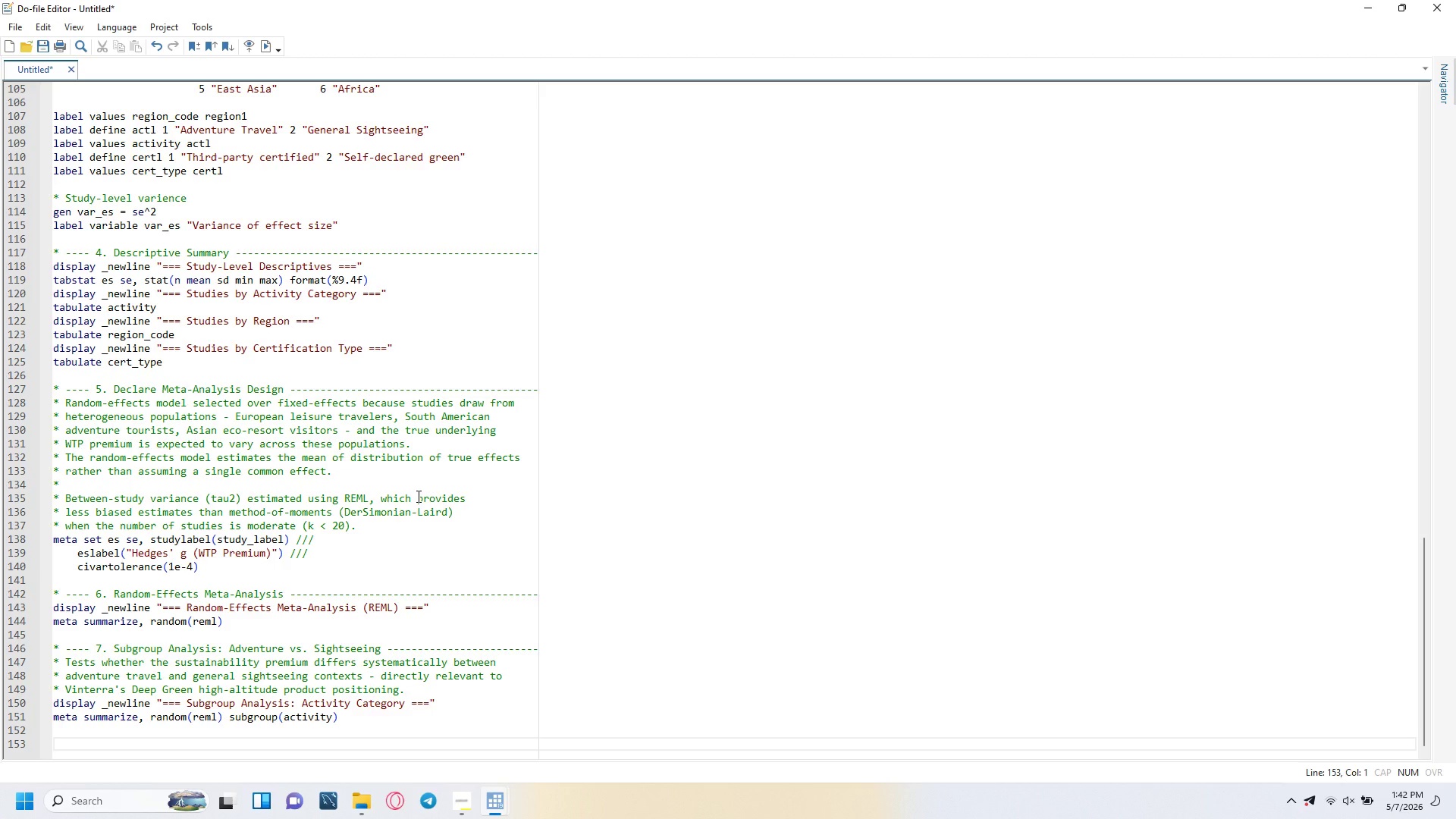 
hold_key(key=ShiftLeft, duration=0.97)
 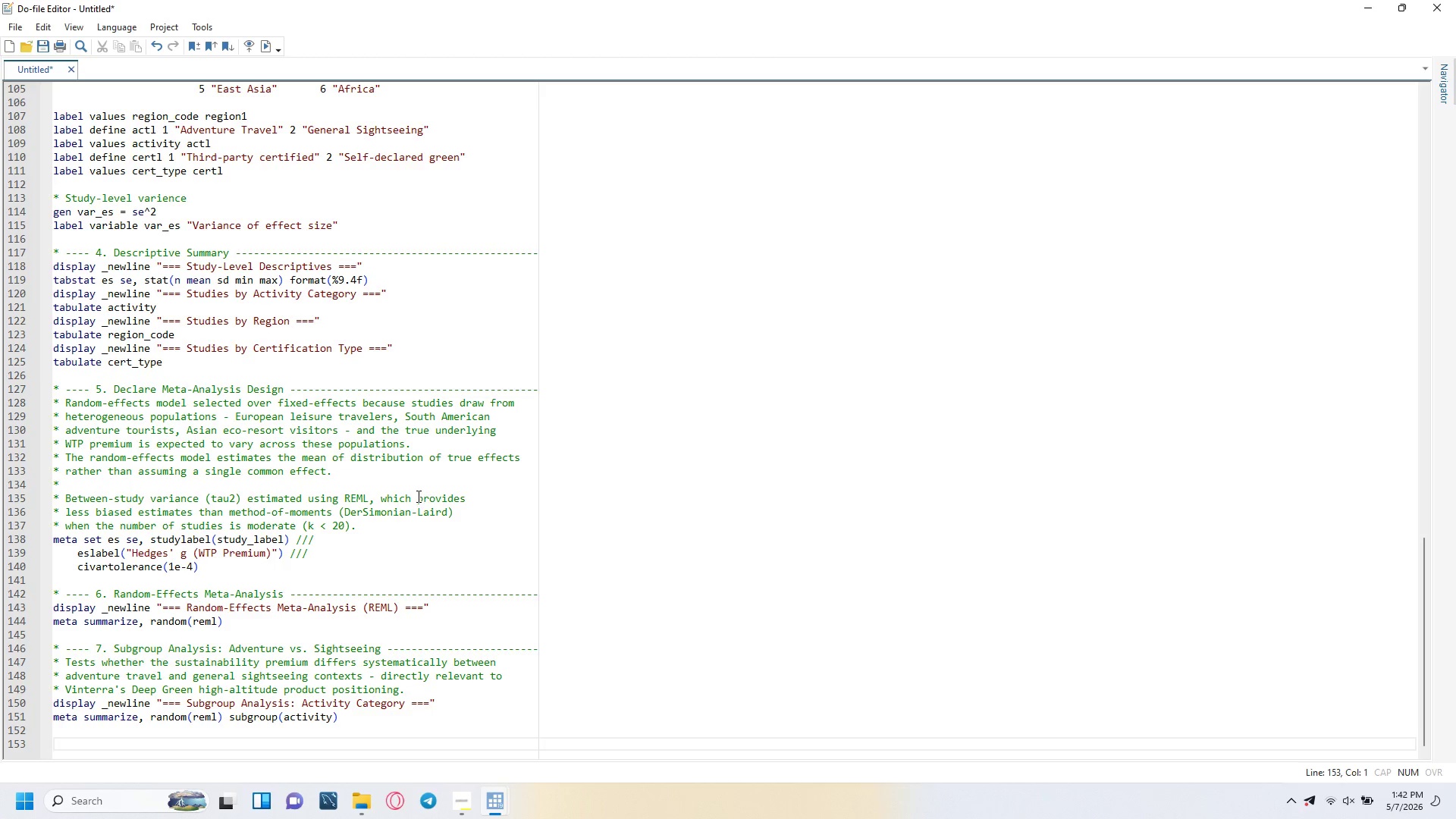 
key(8)
 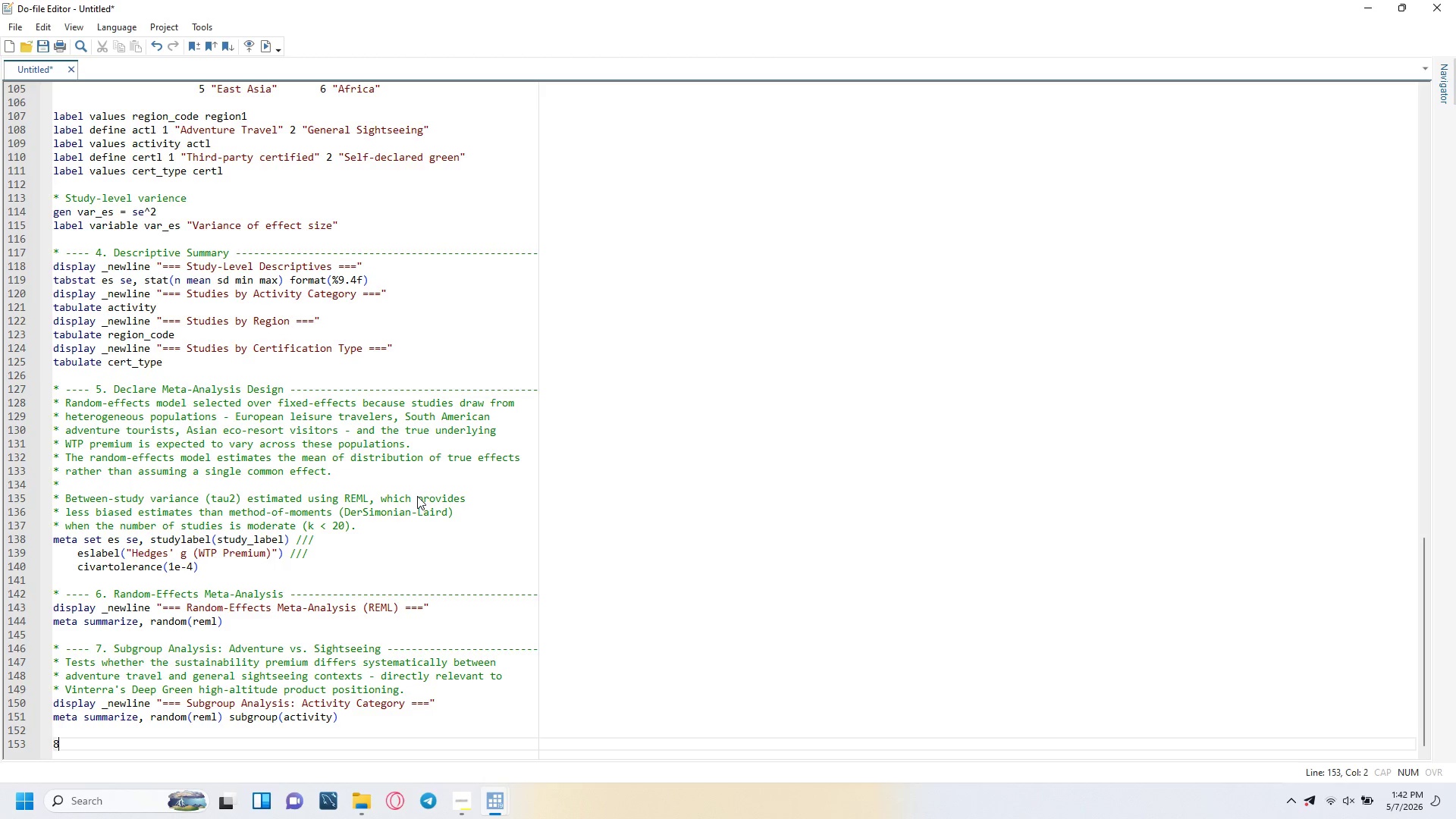 
key(Backspace)
 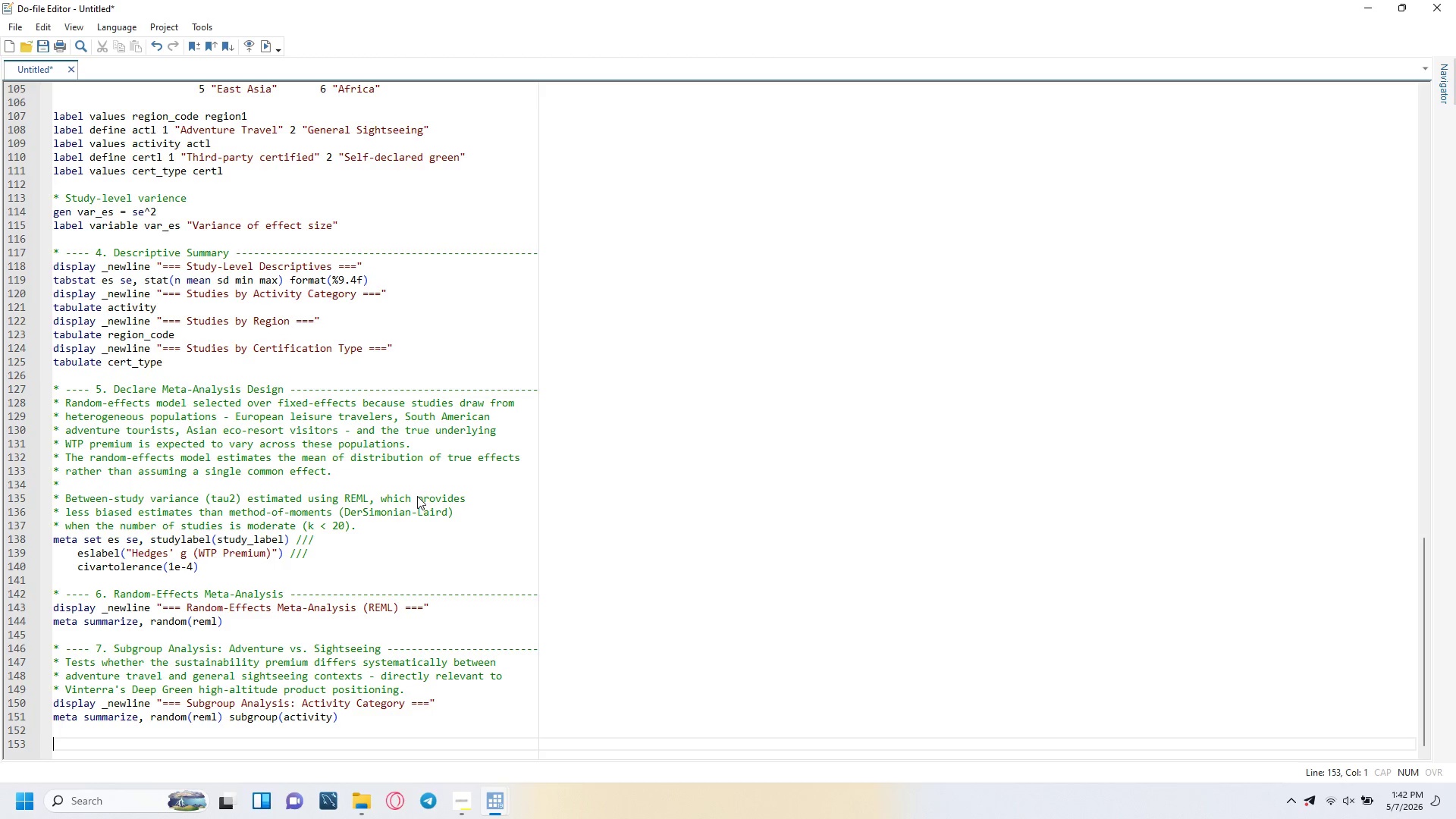 
key(Shift+ShiftLeft)
 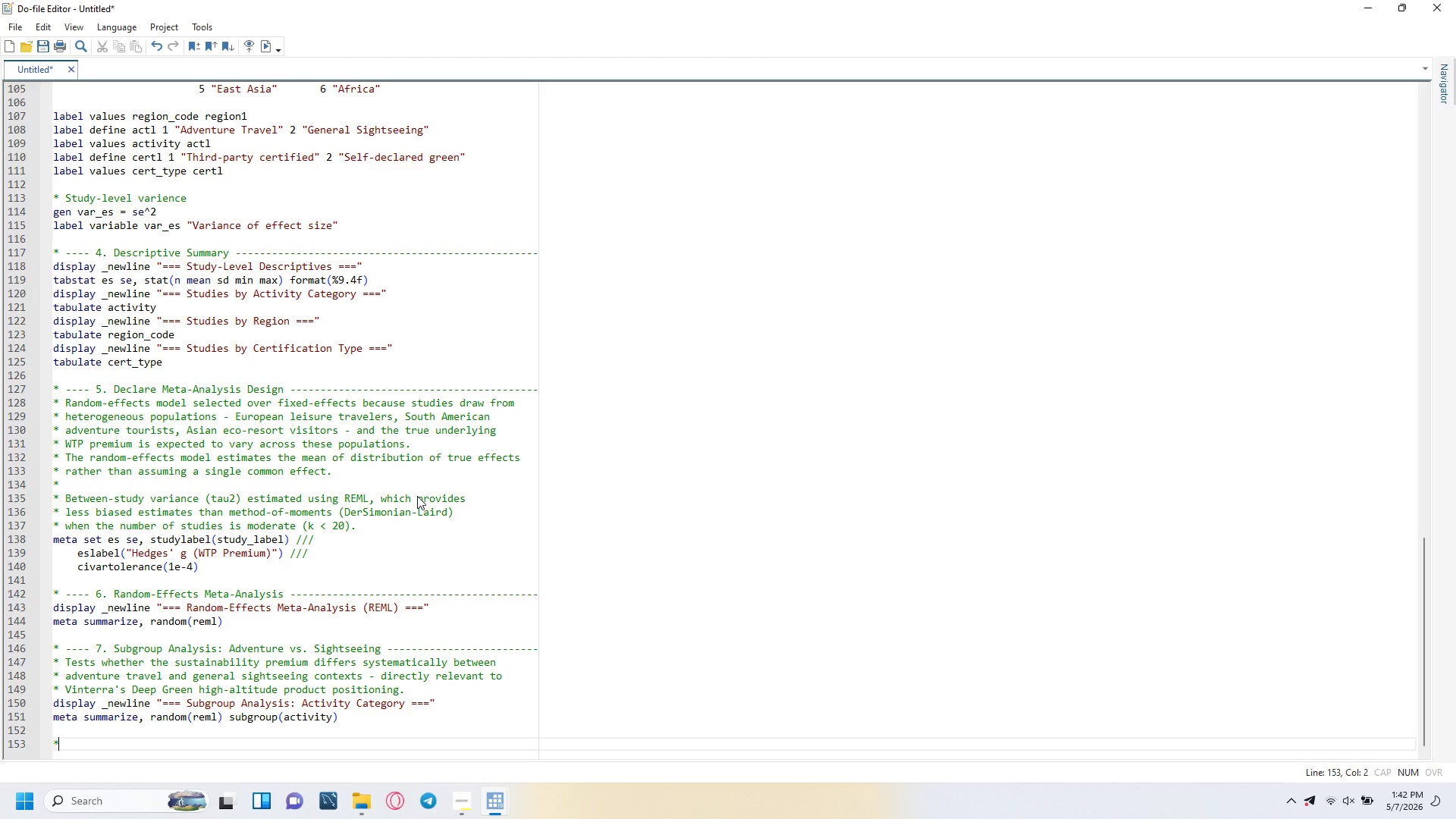 
key(Shift+8)
 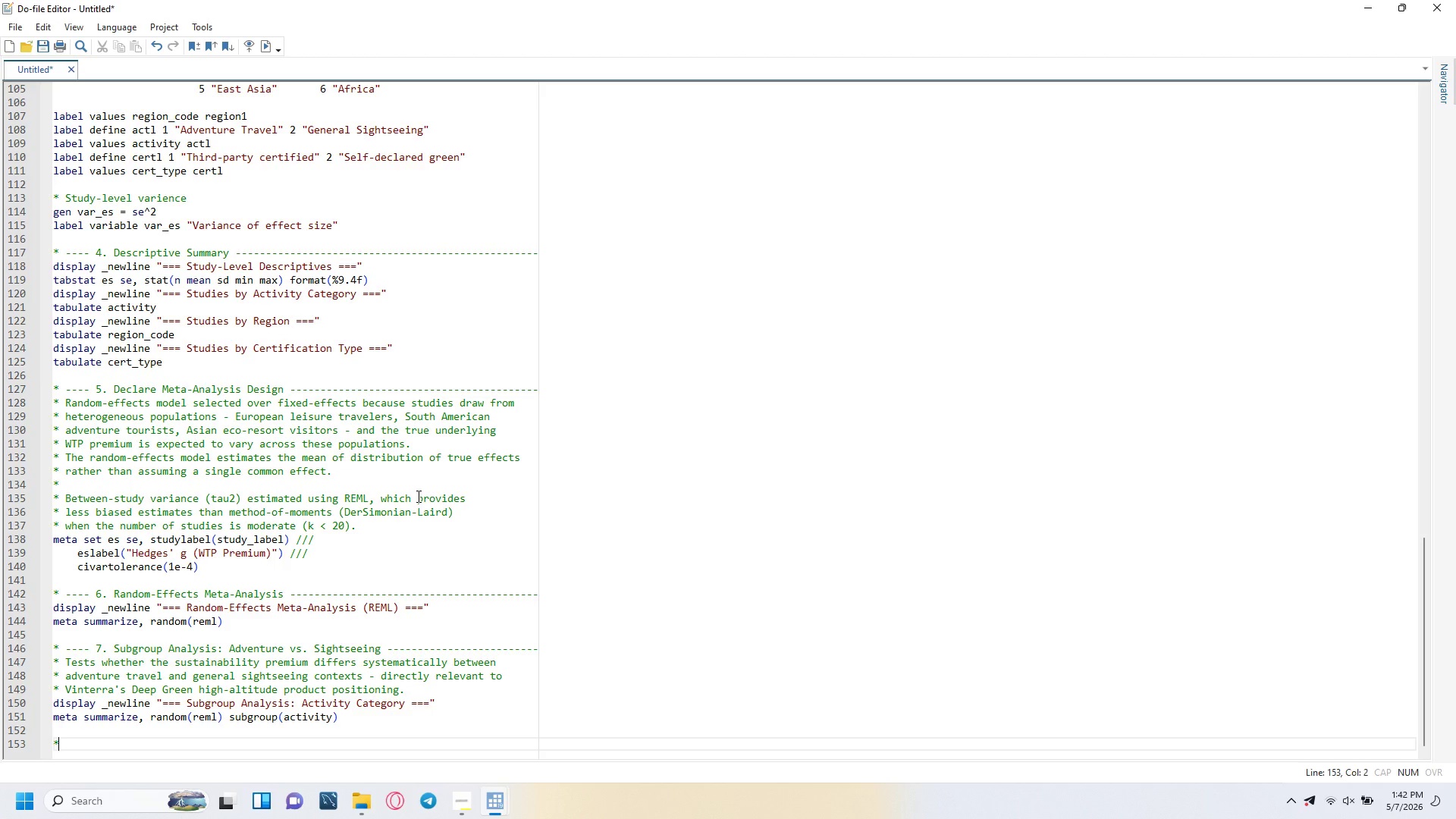 
wait(13.83)
 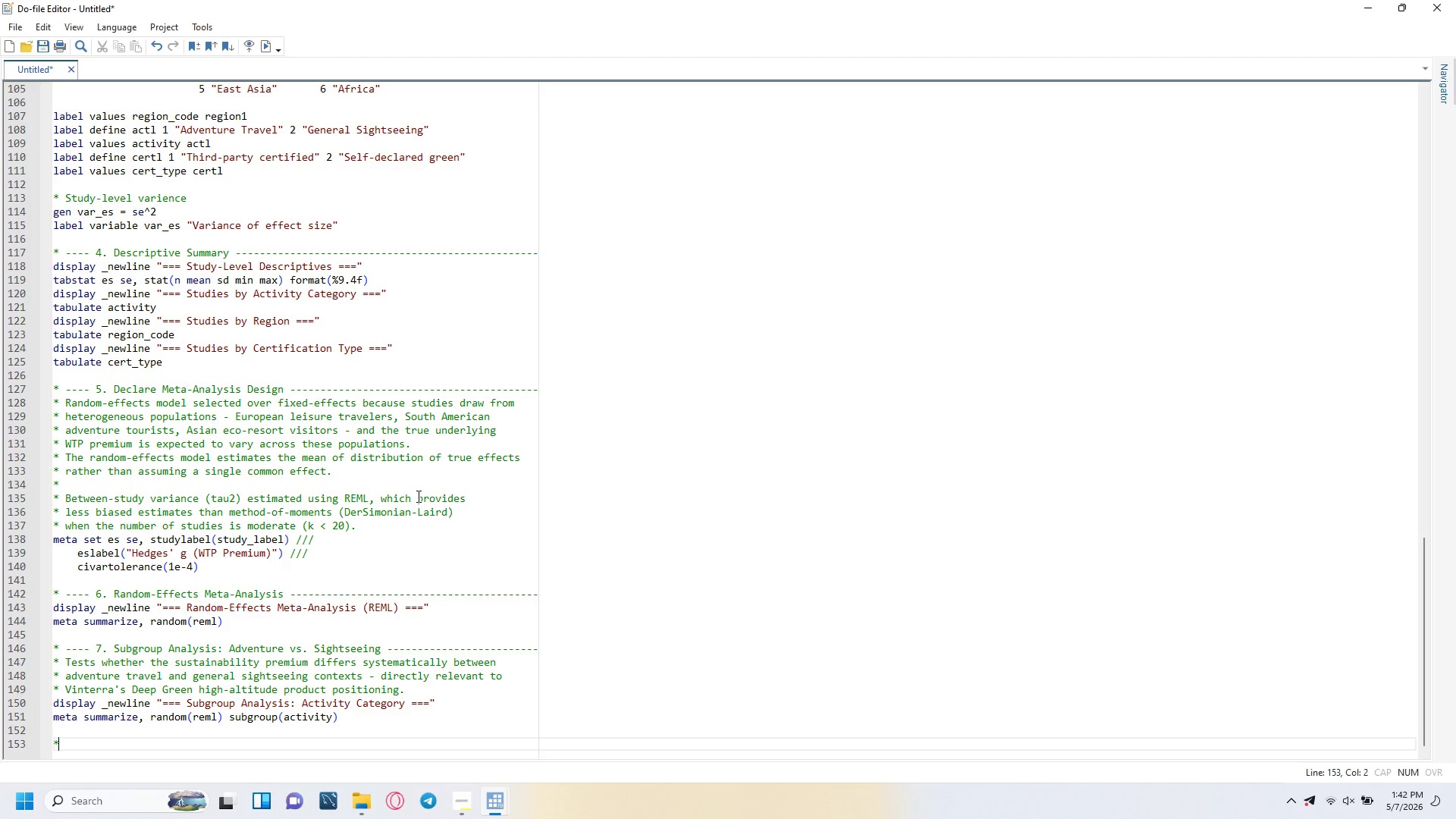 
key(Space)
 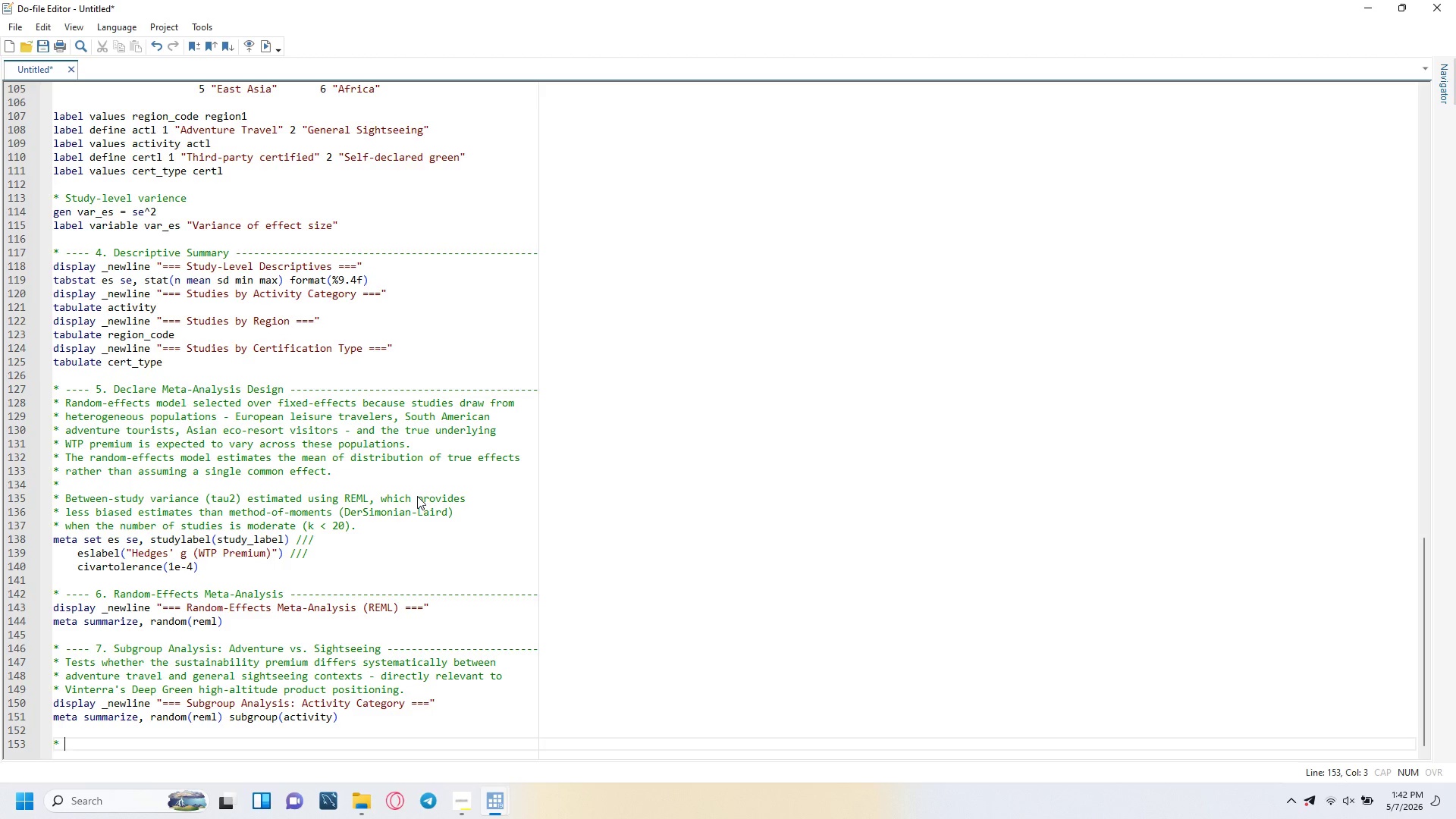 
key(Minus)
 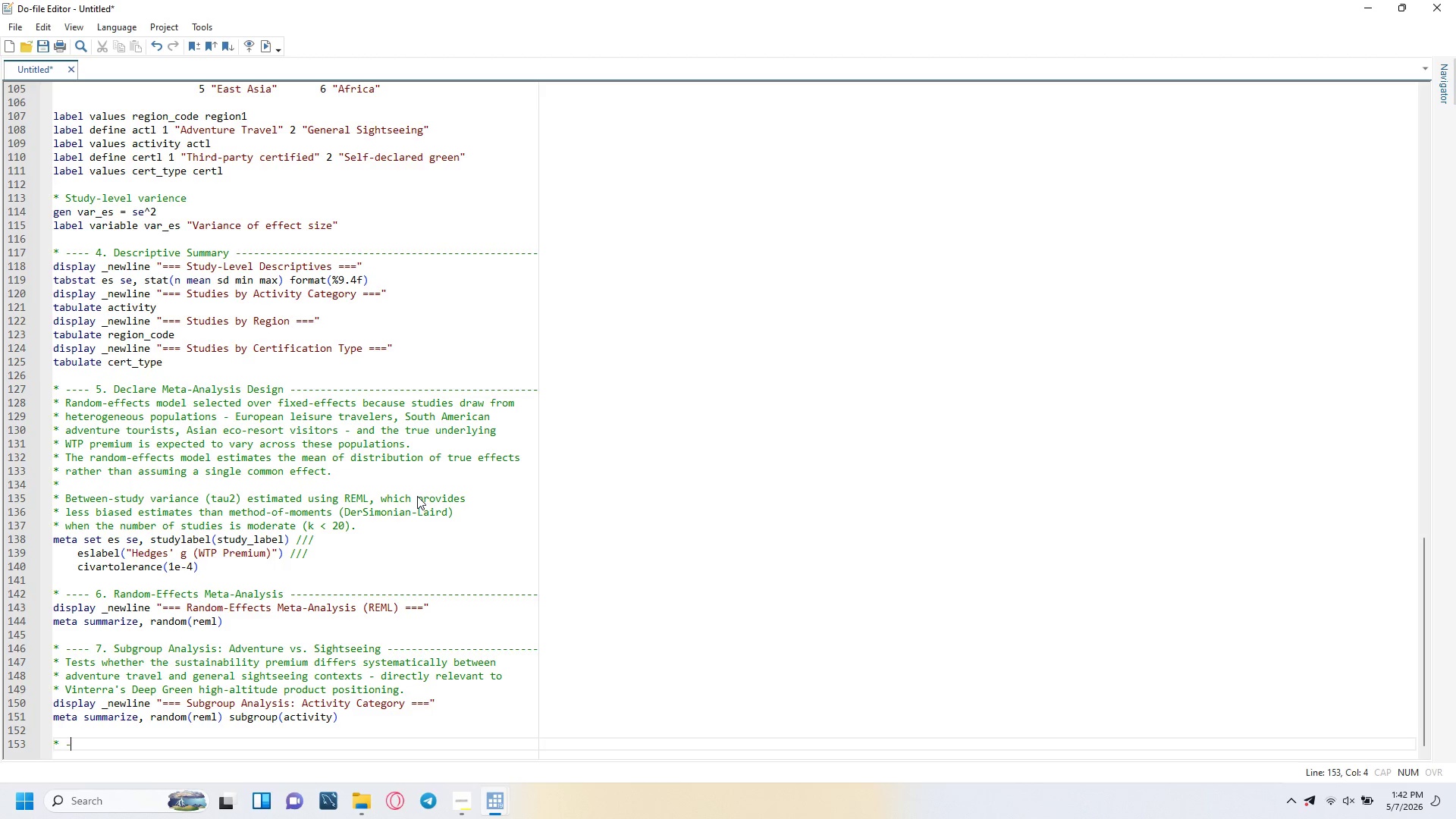 
key(Minus)
 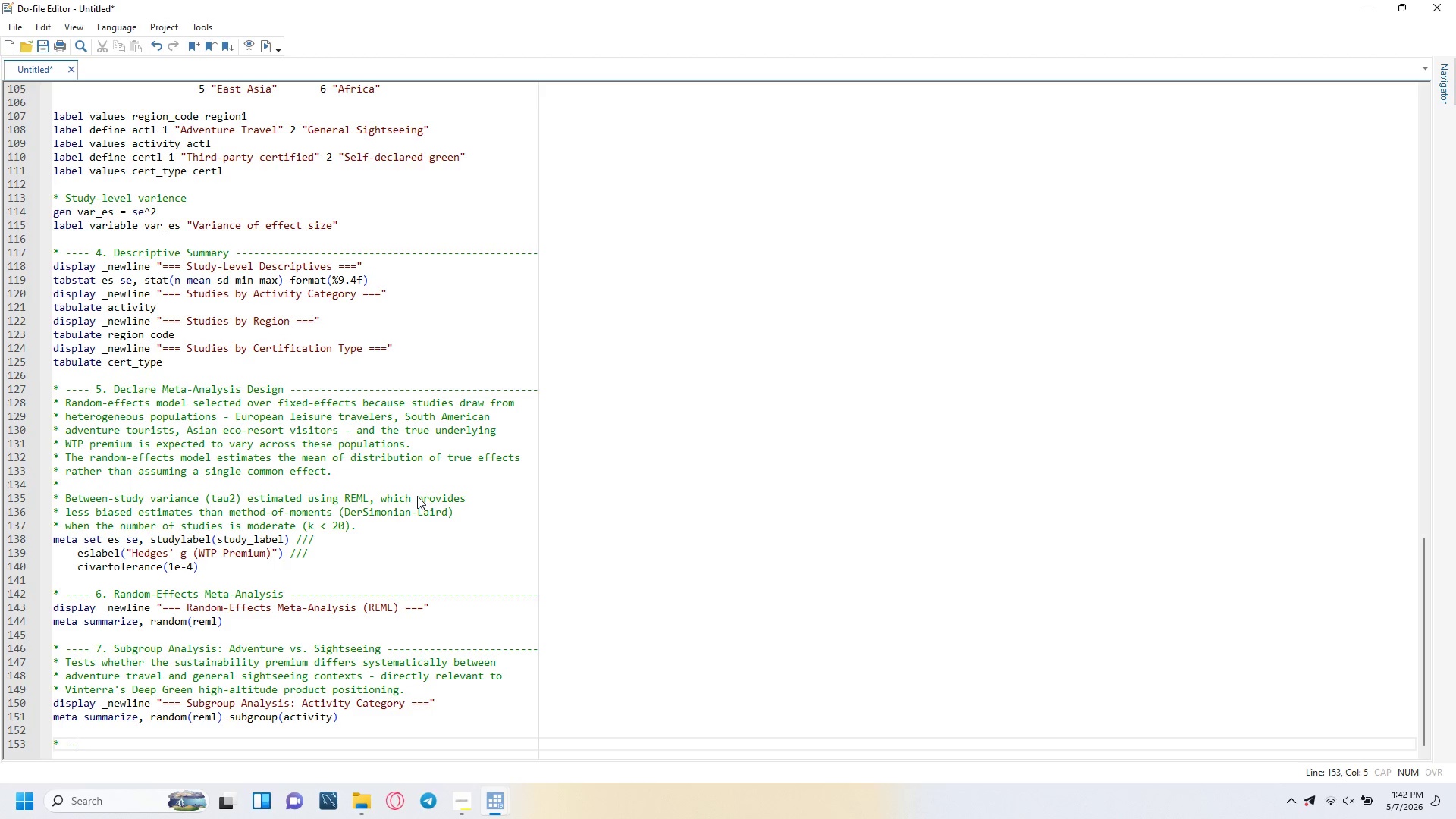 
key(Minus)
 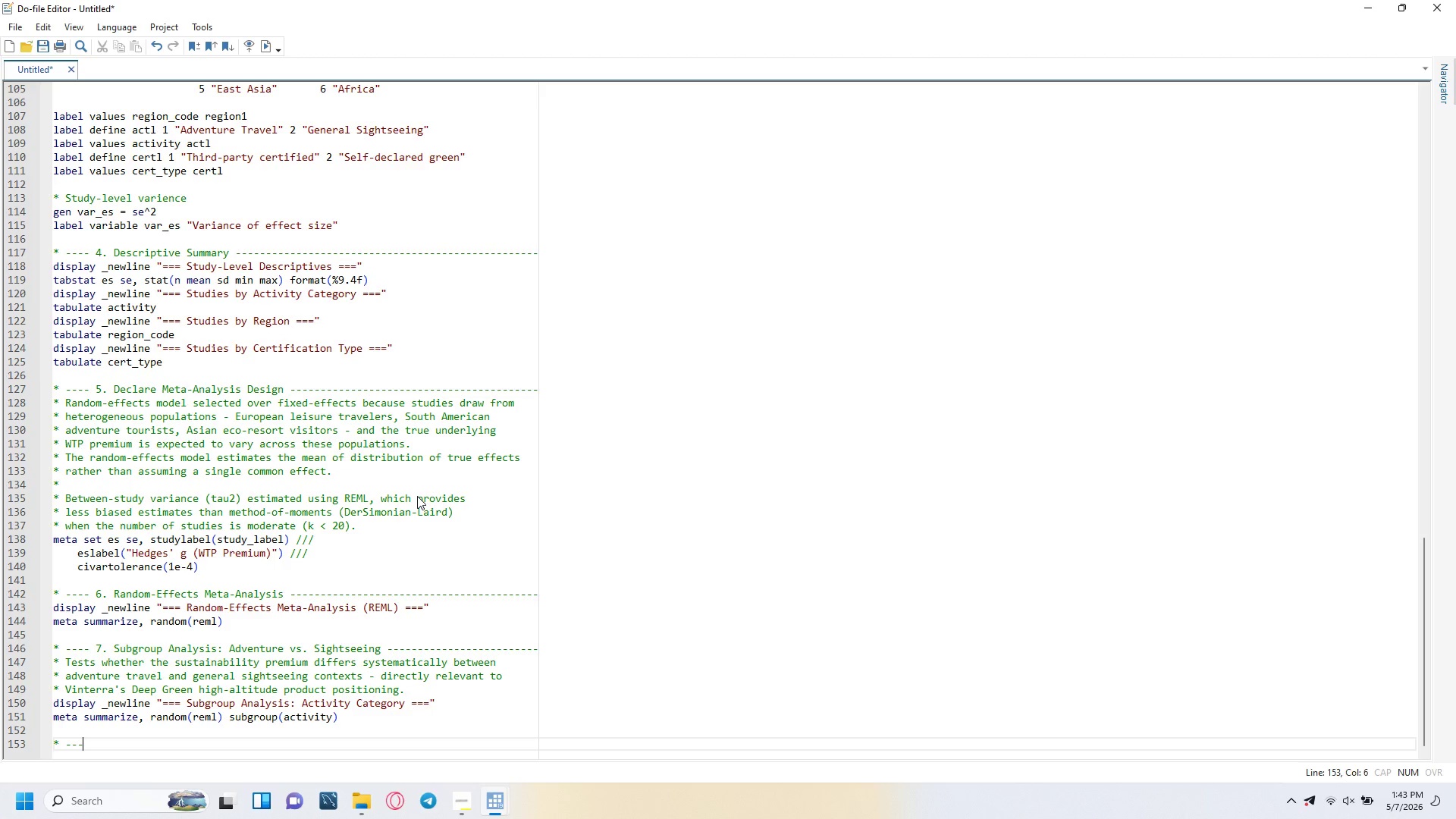 
key(Minus)
 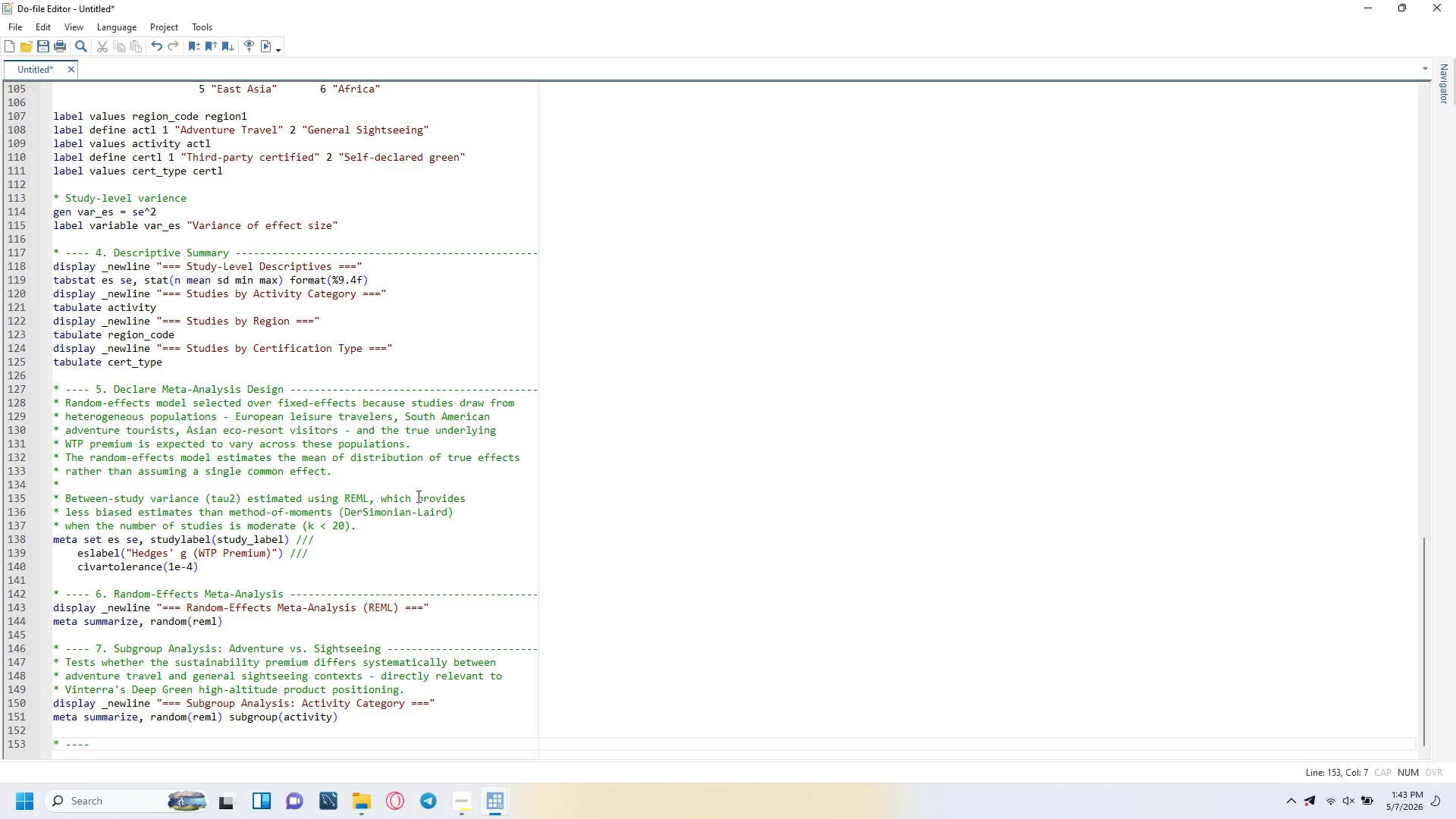 
wait(24.8)
 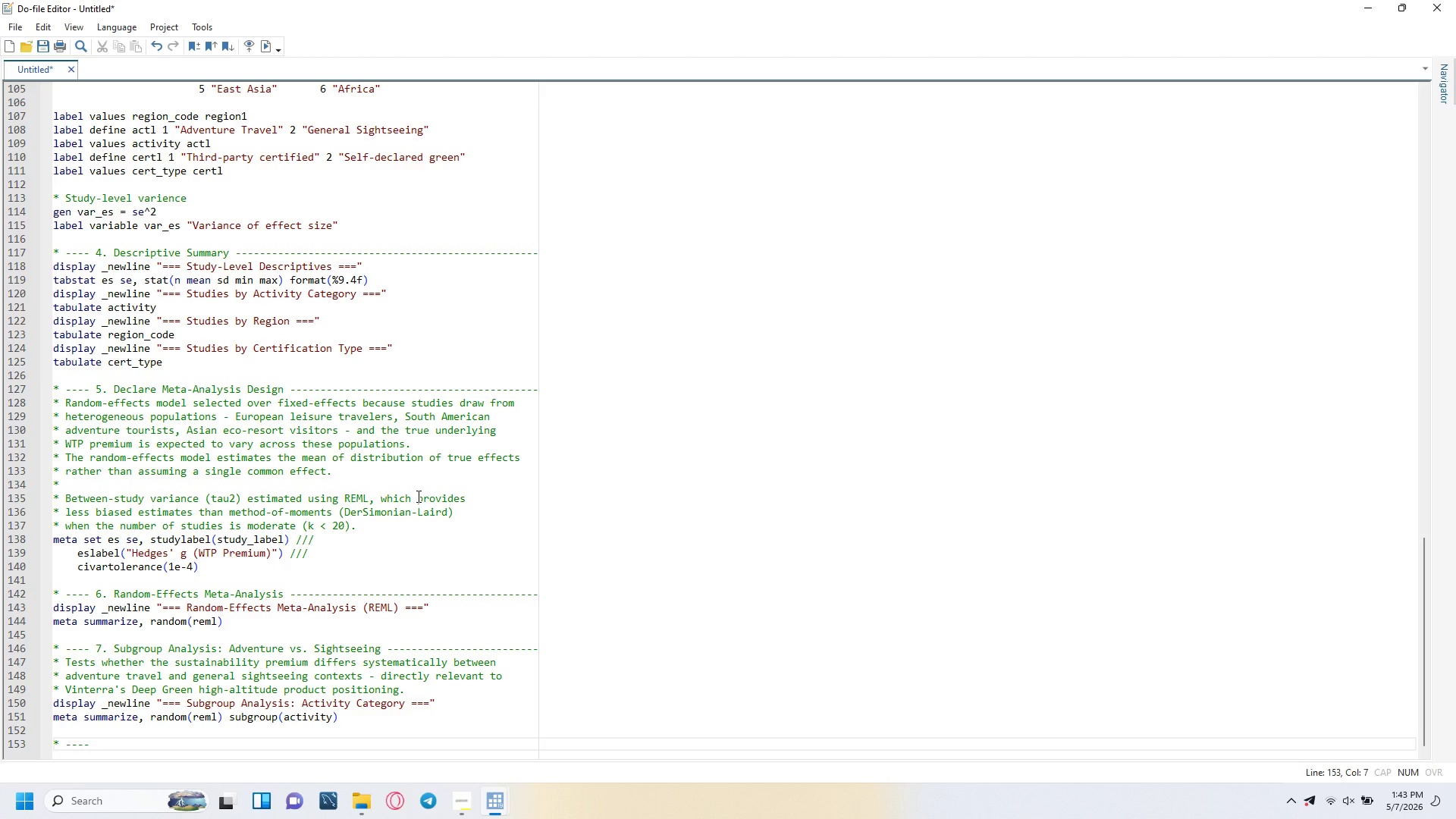 
type( 8. publication Bias Testing ---------------------------------------------)
 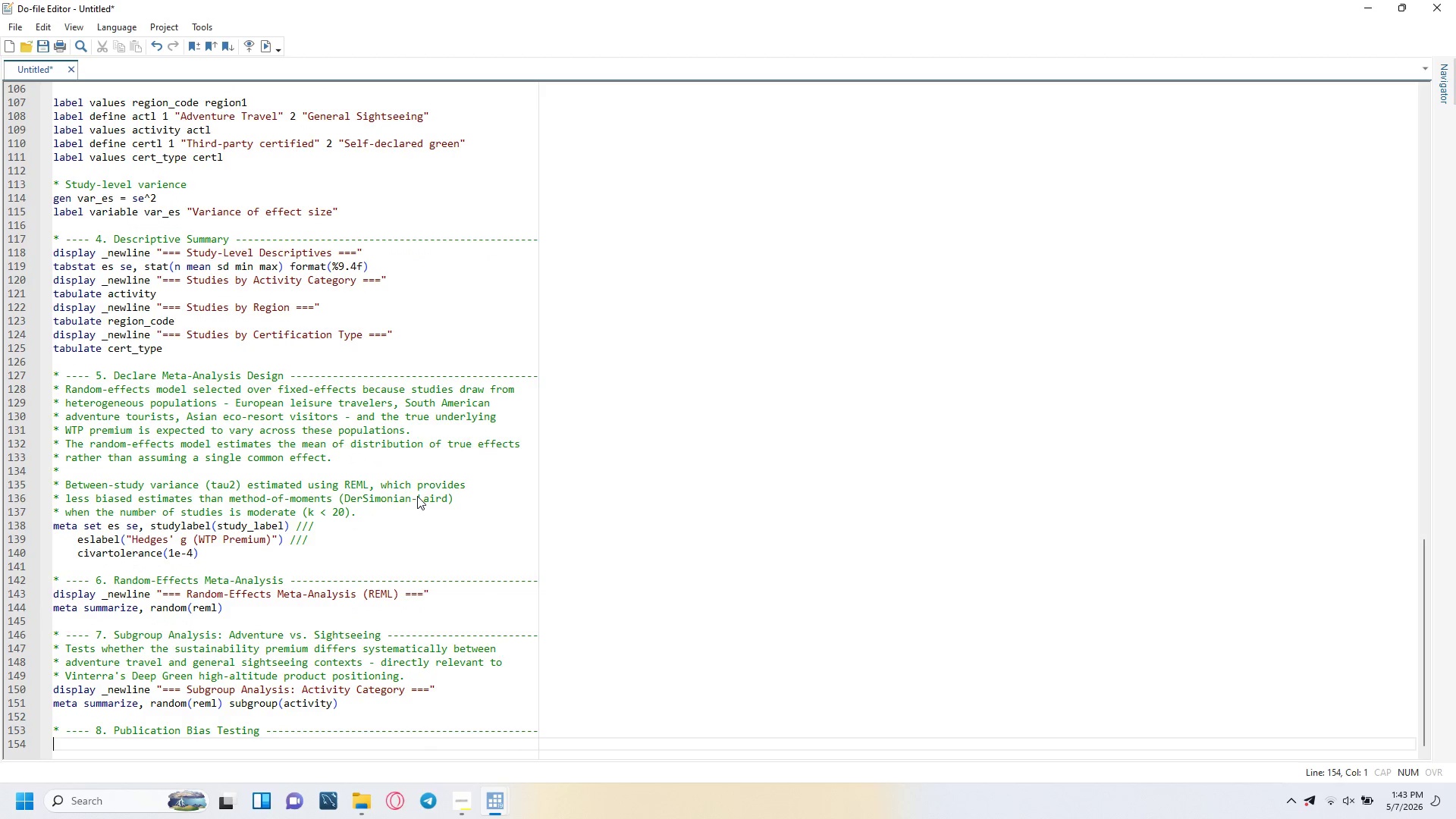 
 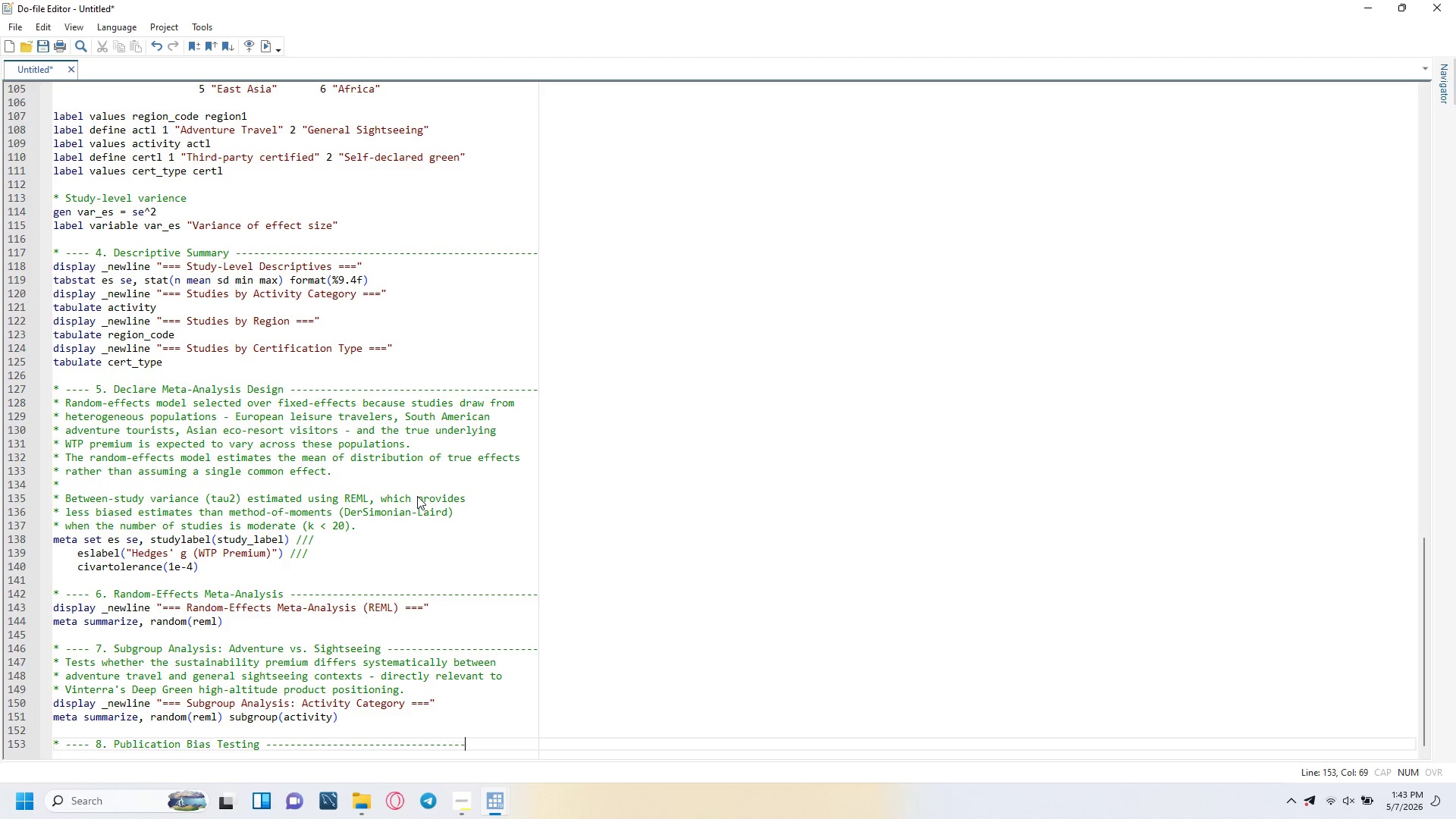 
key(Enter)
 